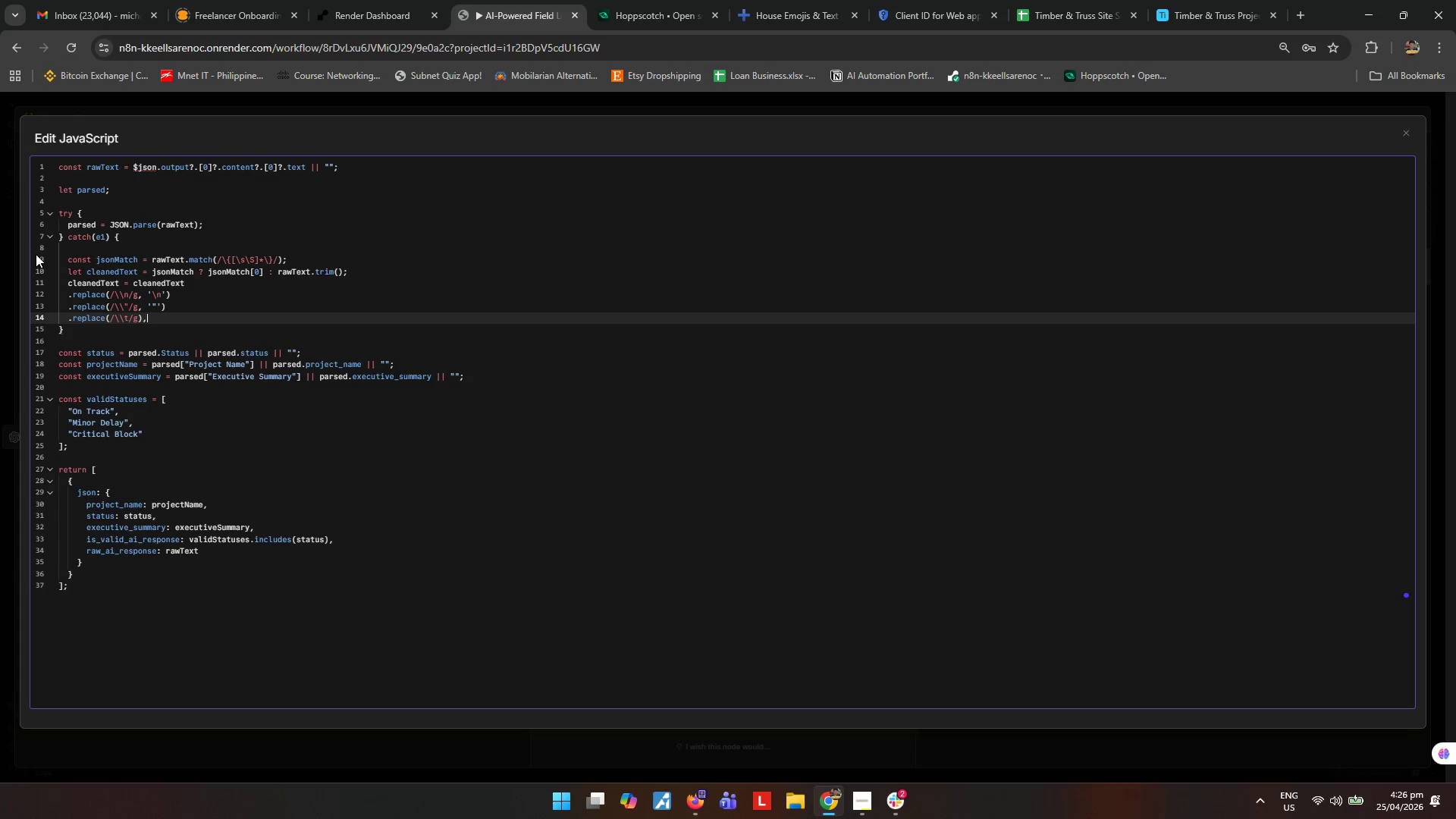 
key(Space)
 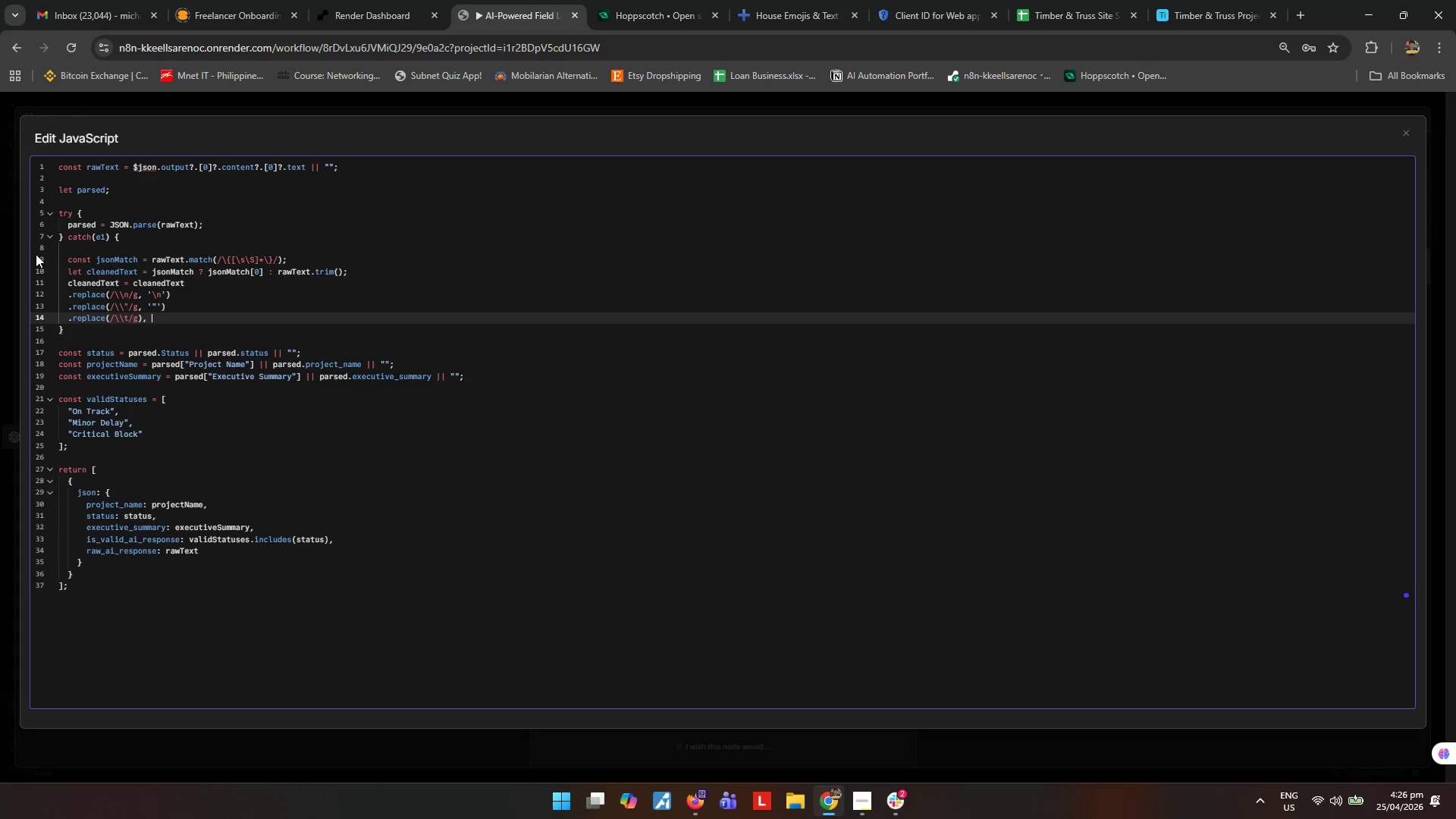 
key(Quote)
 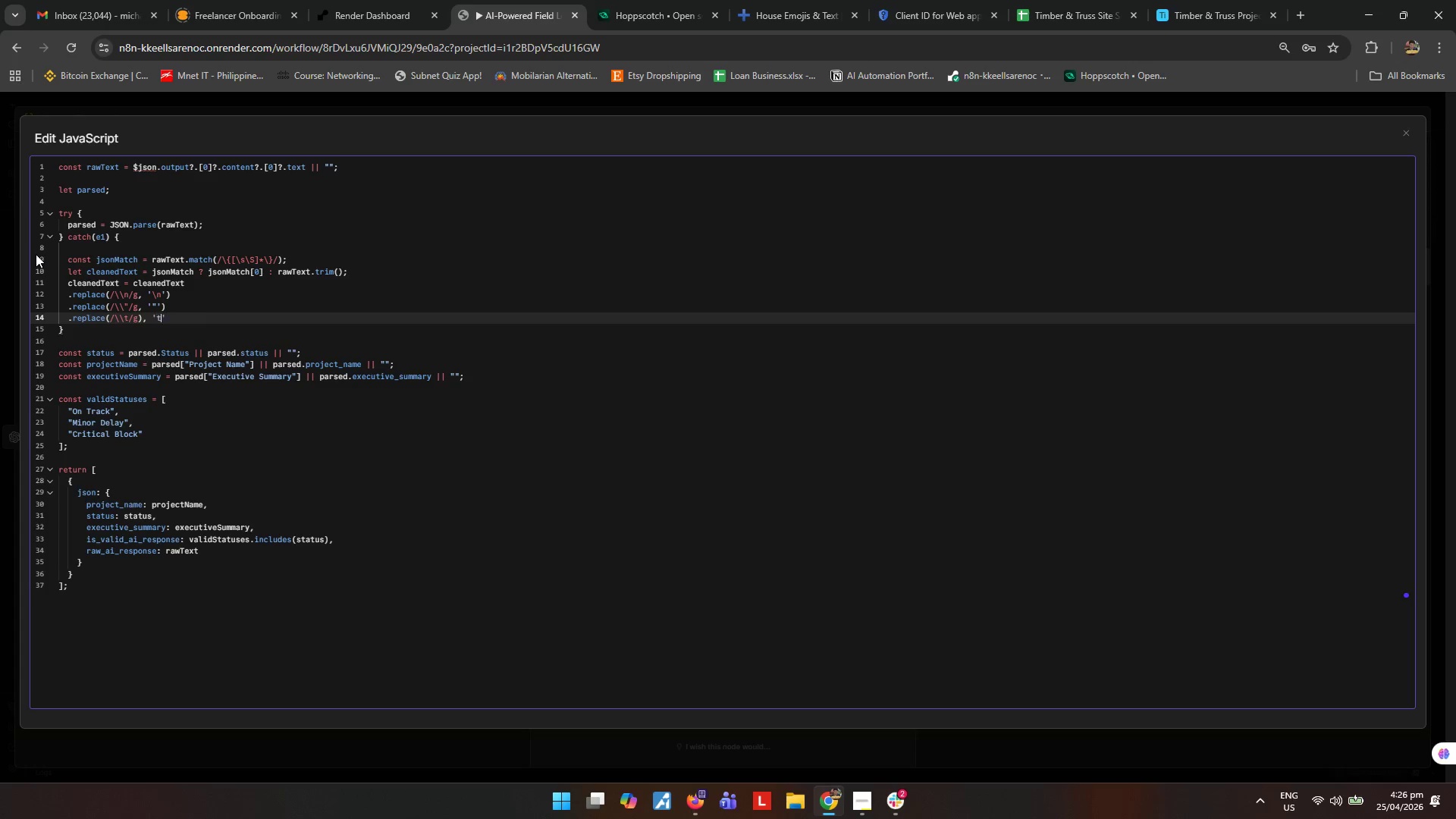 
key(T)
 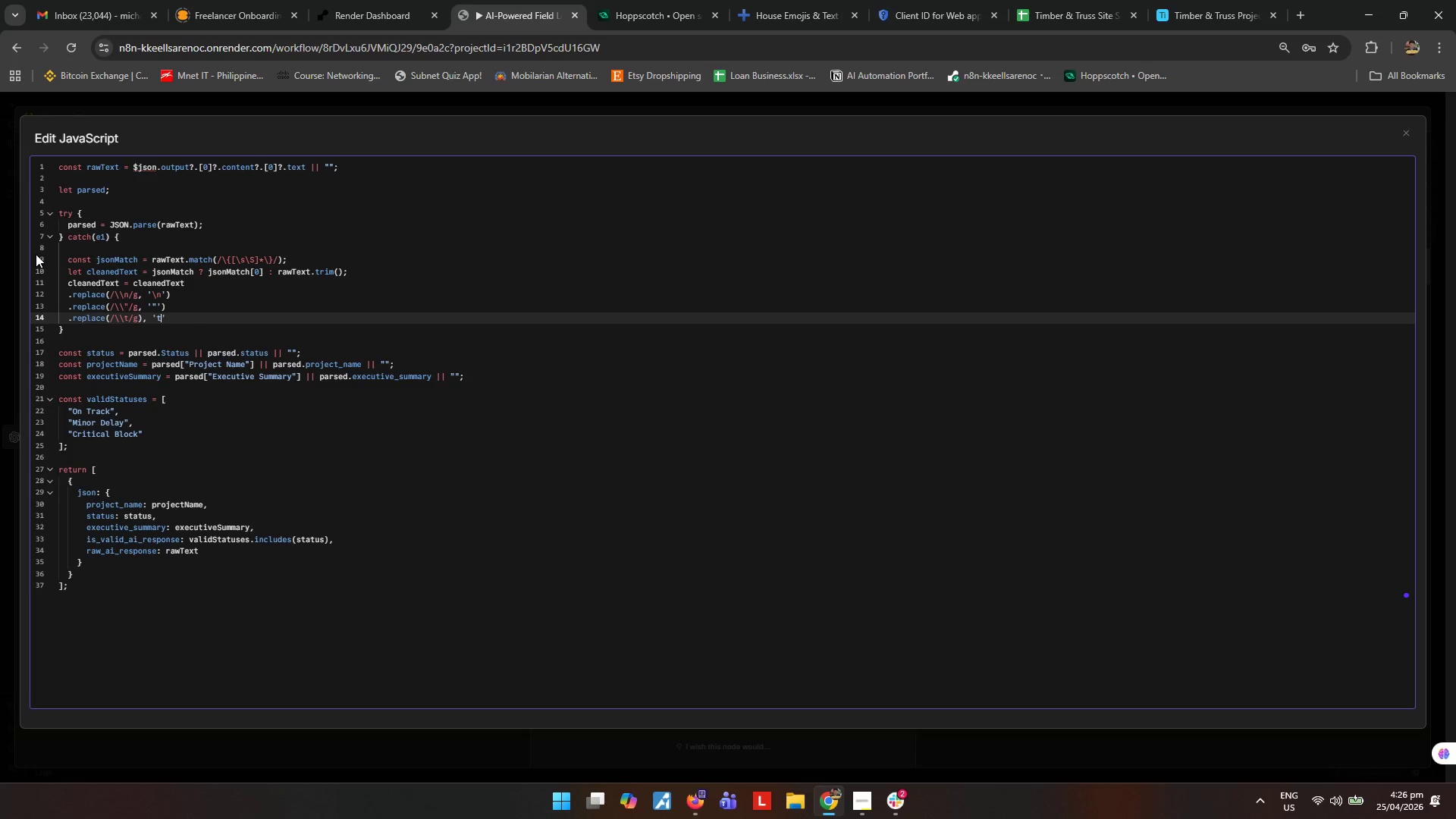 
key(ArrowLeft)
 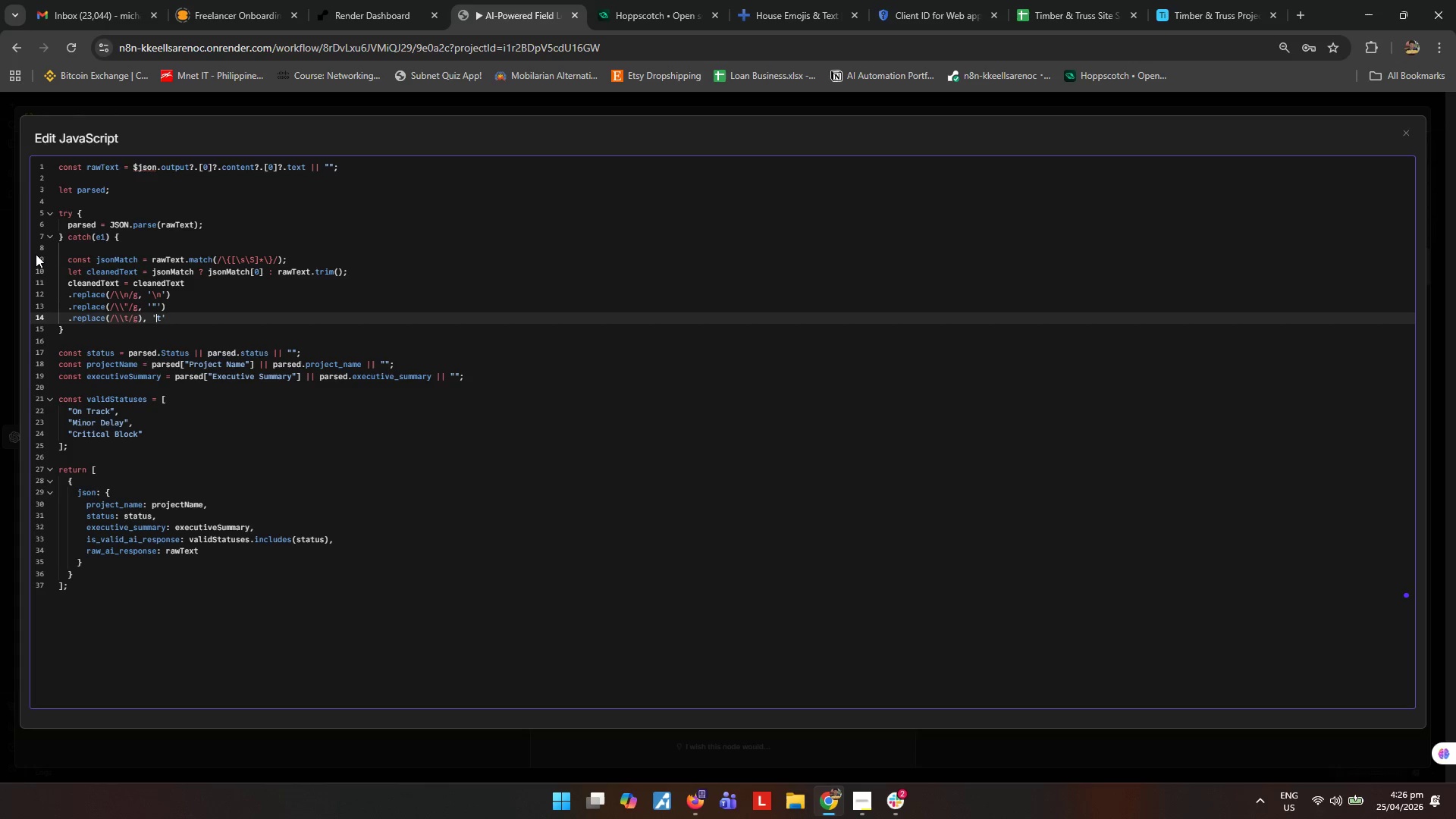 
key(Backslash)
 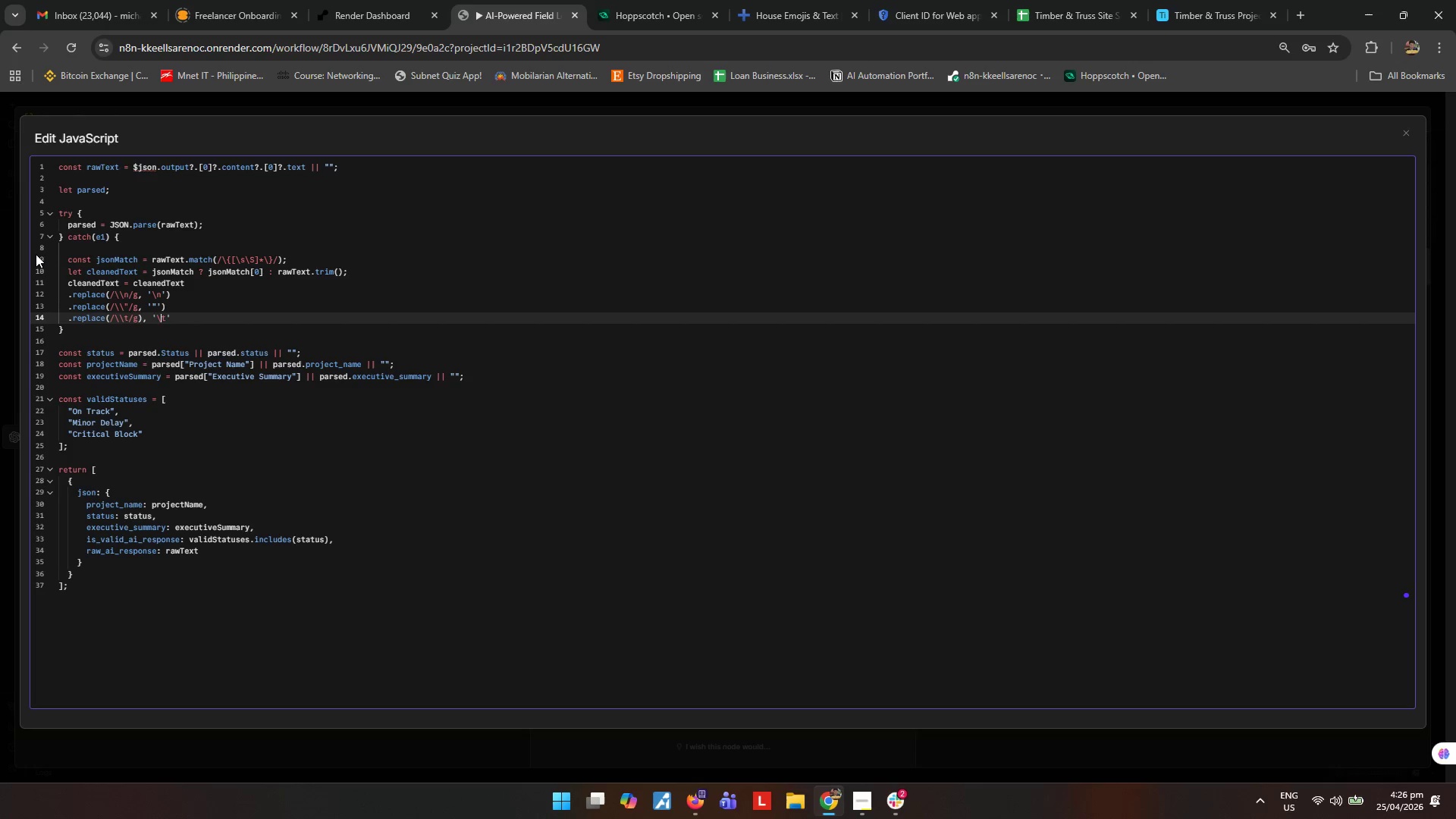 
key(ArrowRight)
 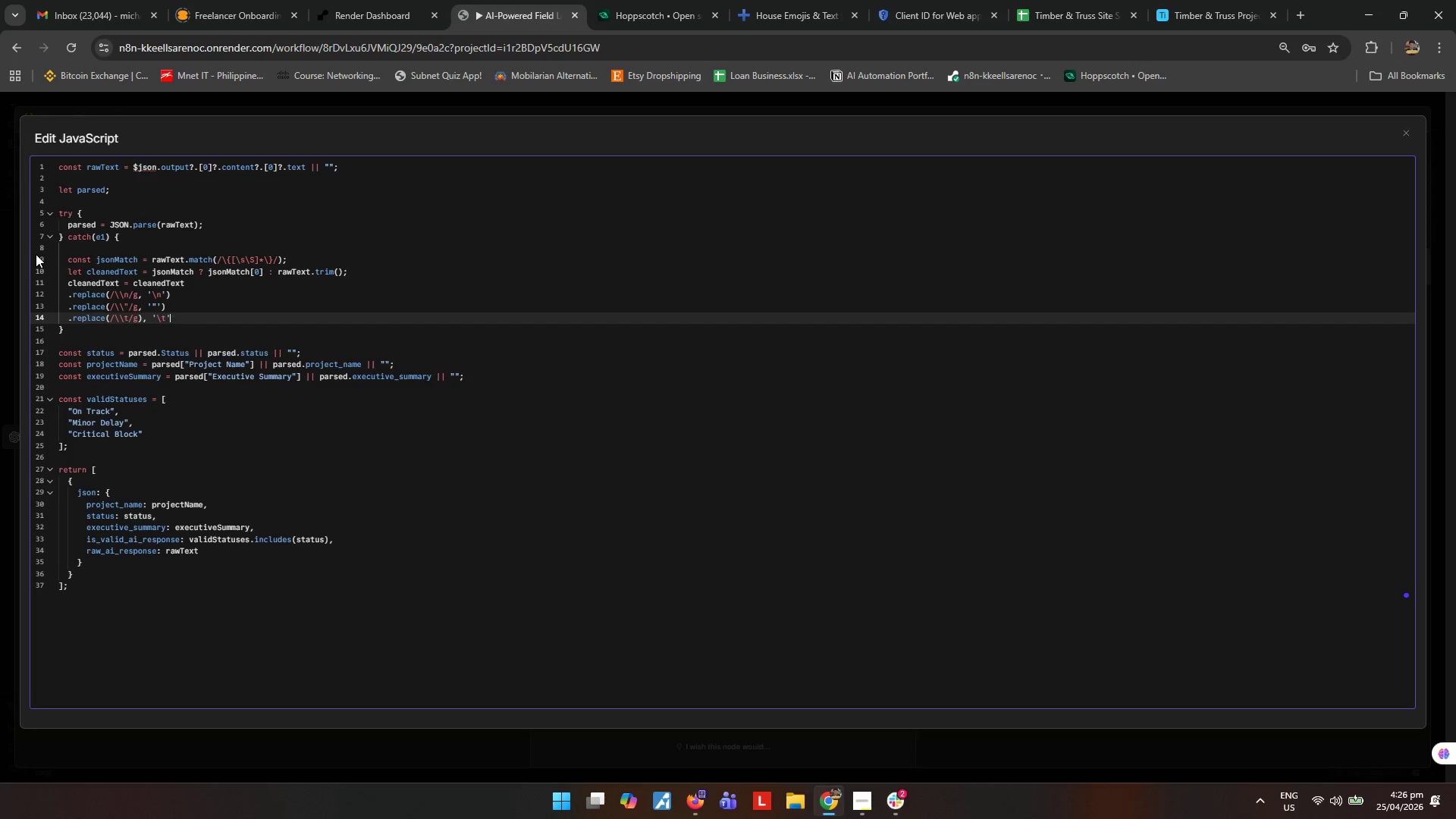 
key(ArrowRight)
 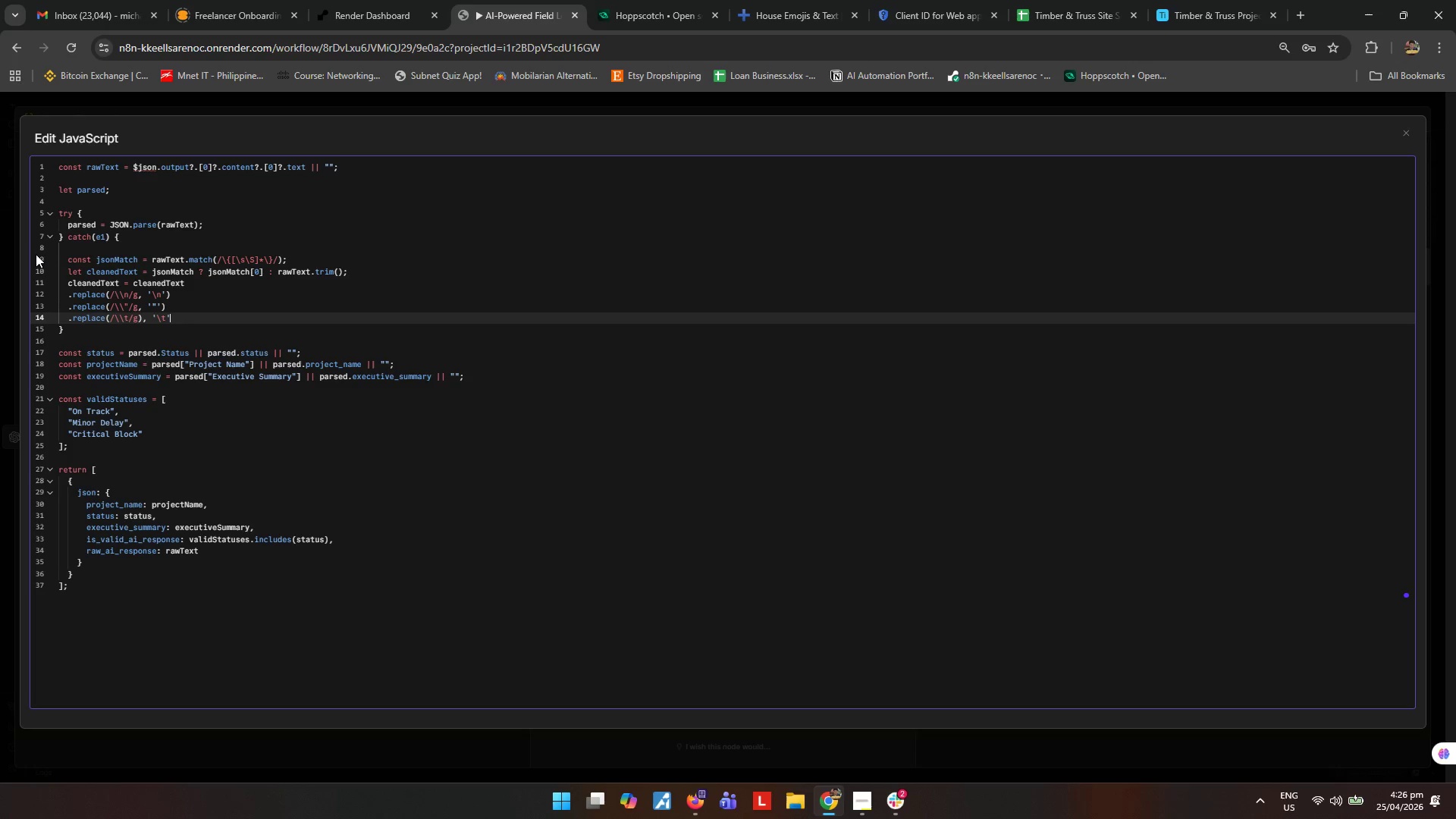 
key(Shift+ShiftRight)
 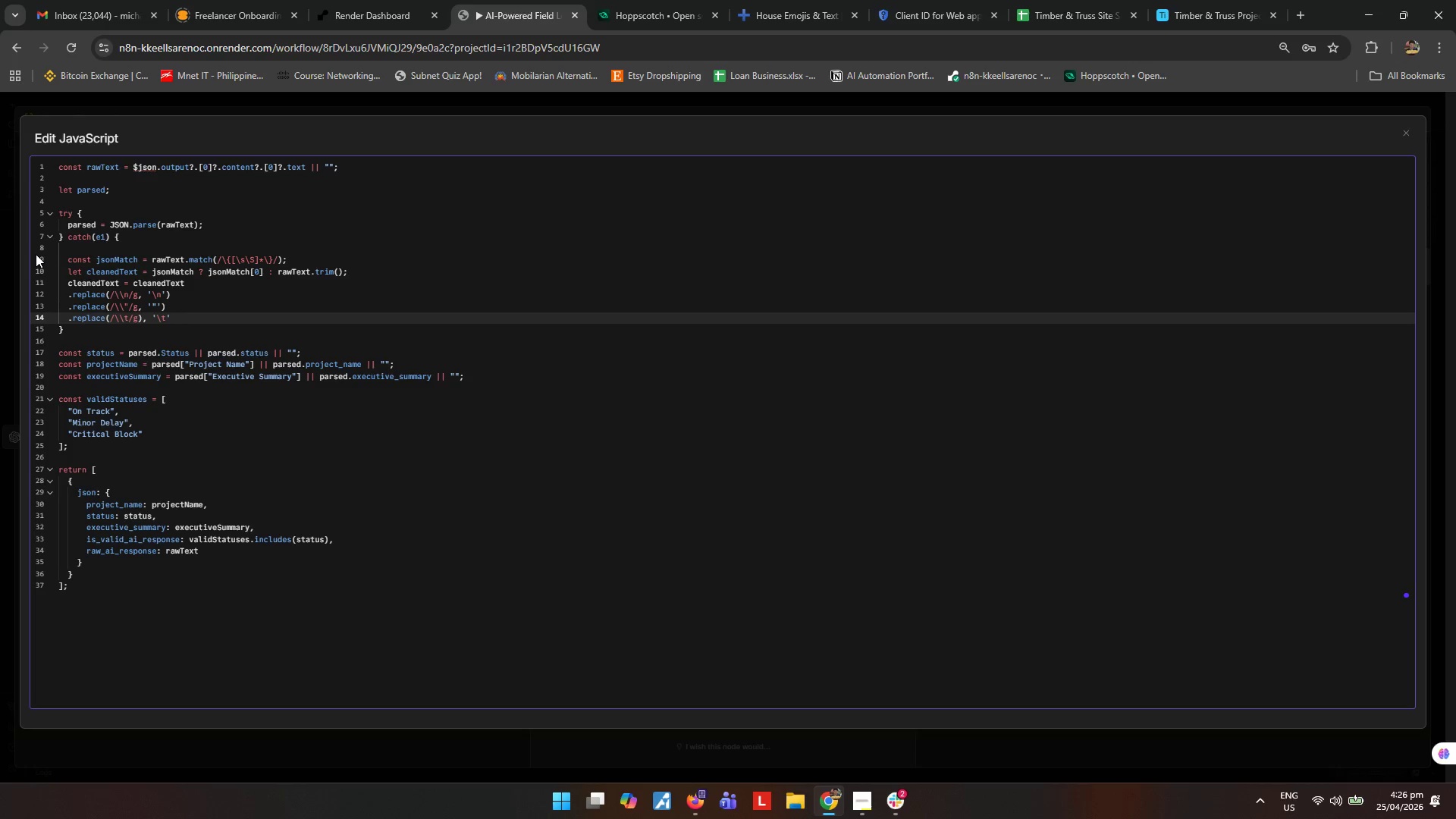 
key(Shift+0)
 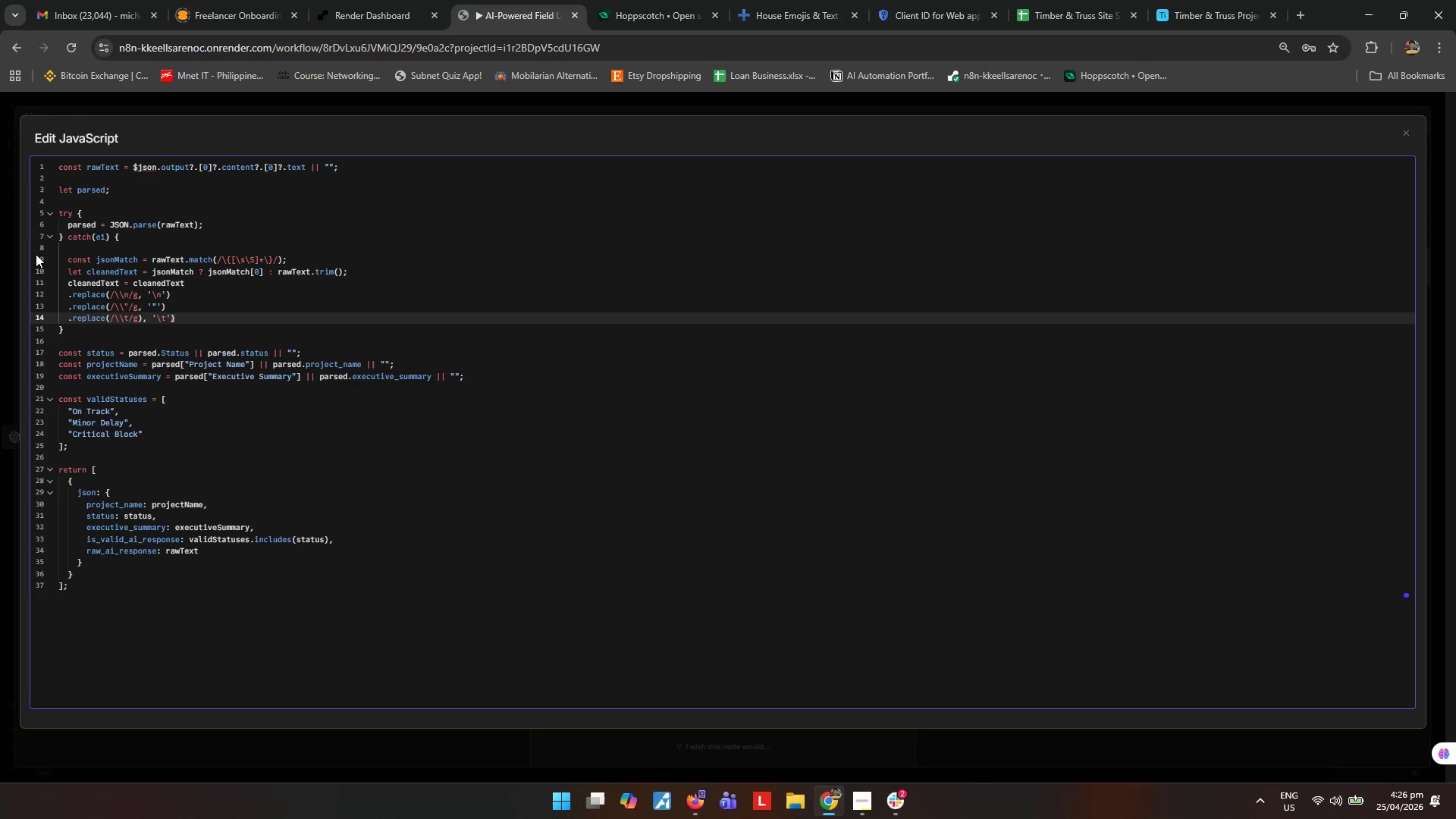 
key(Quote)
 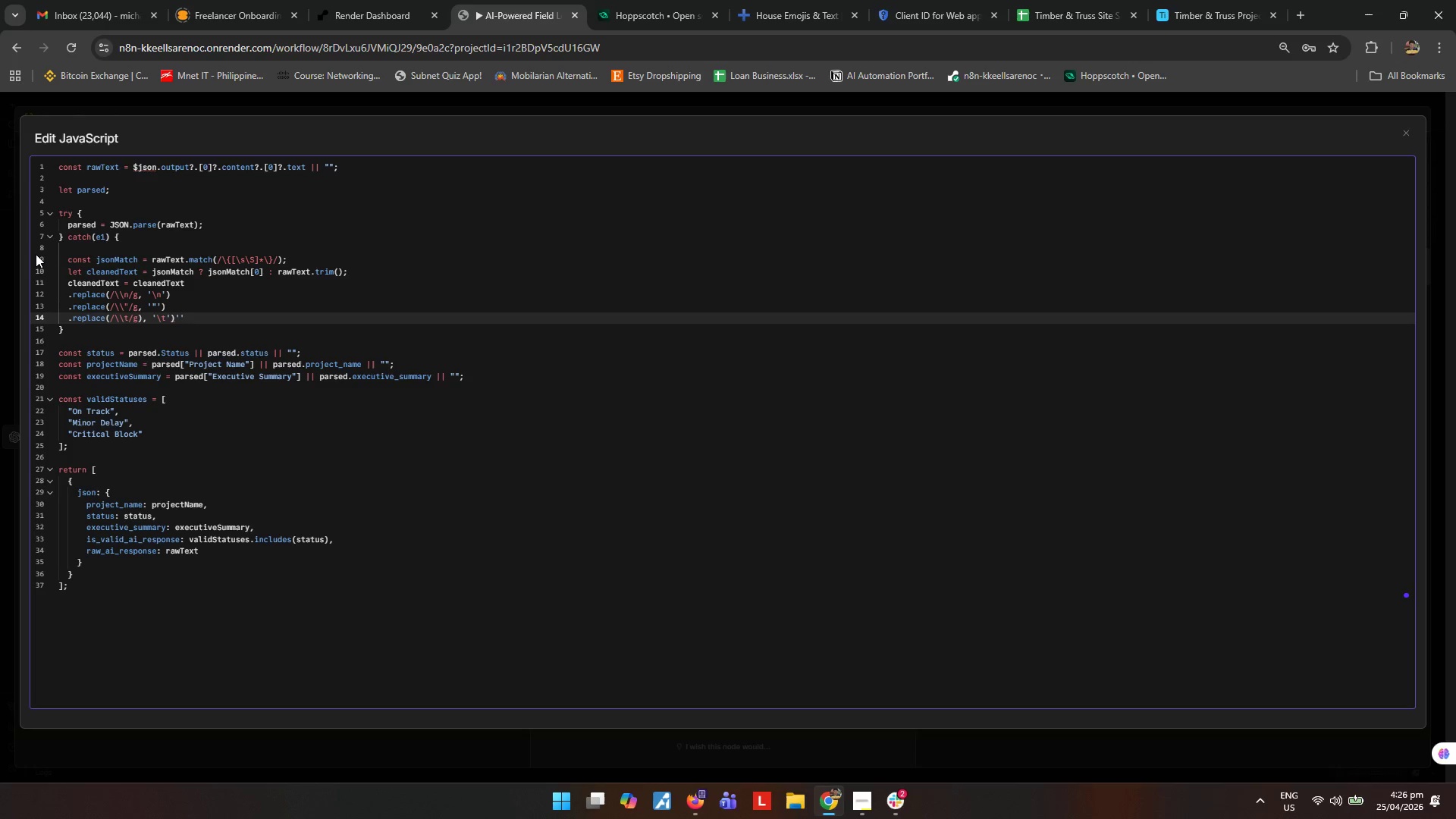 
key(Backspace)
 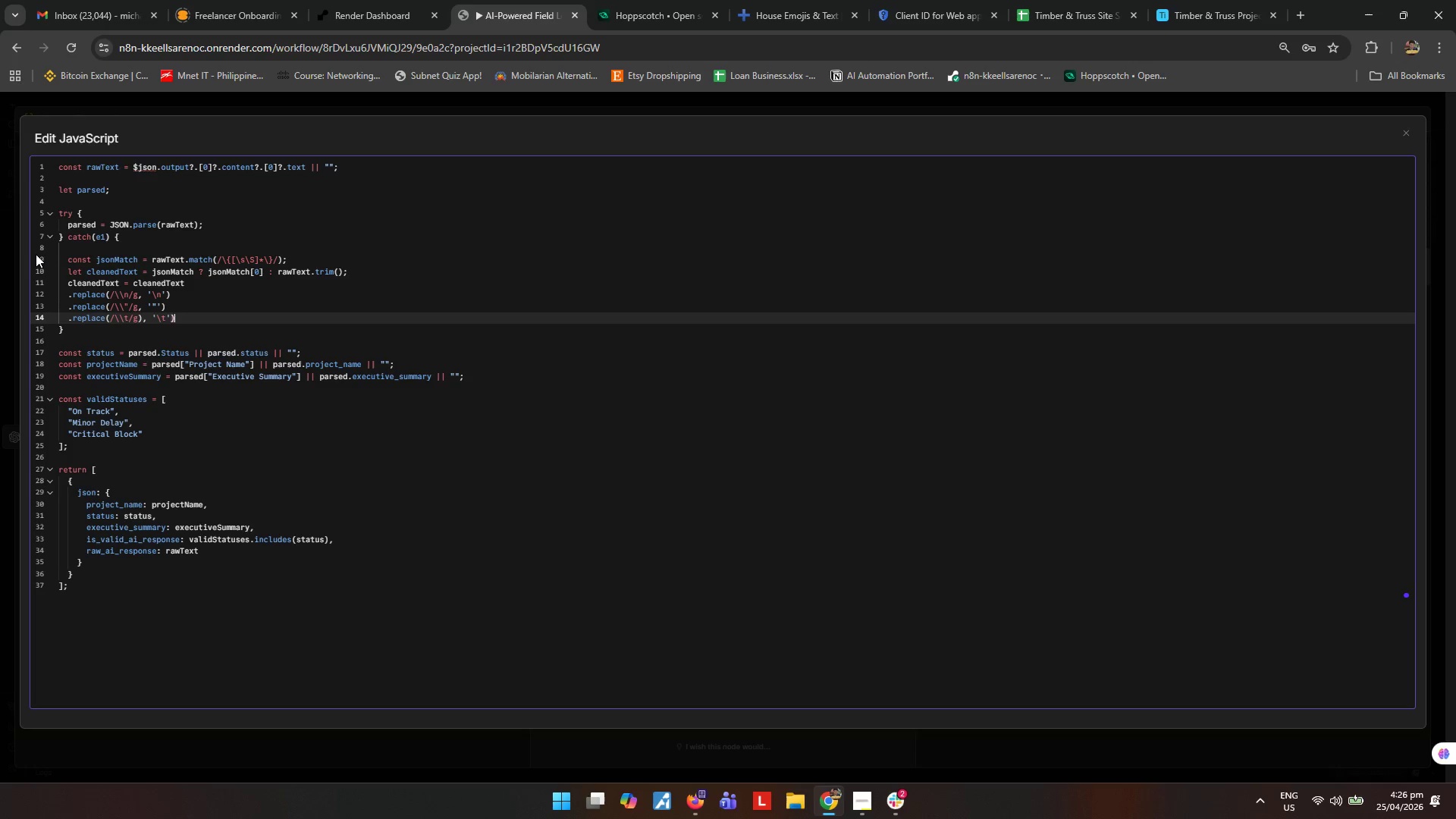 
key(Semicolon)
 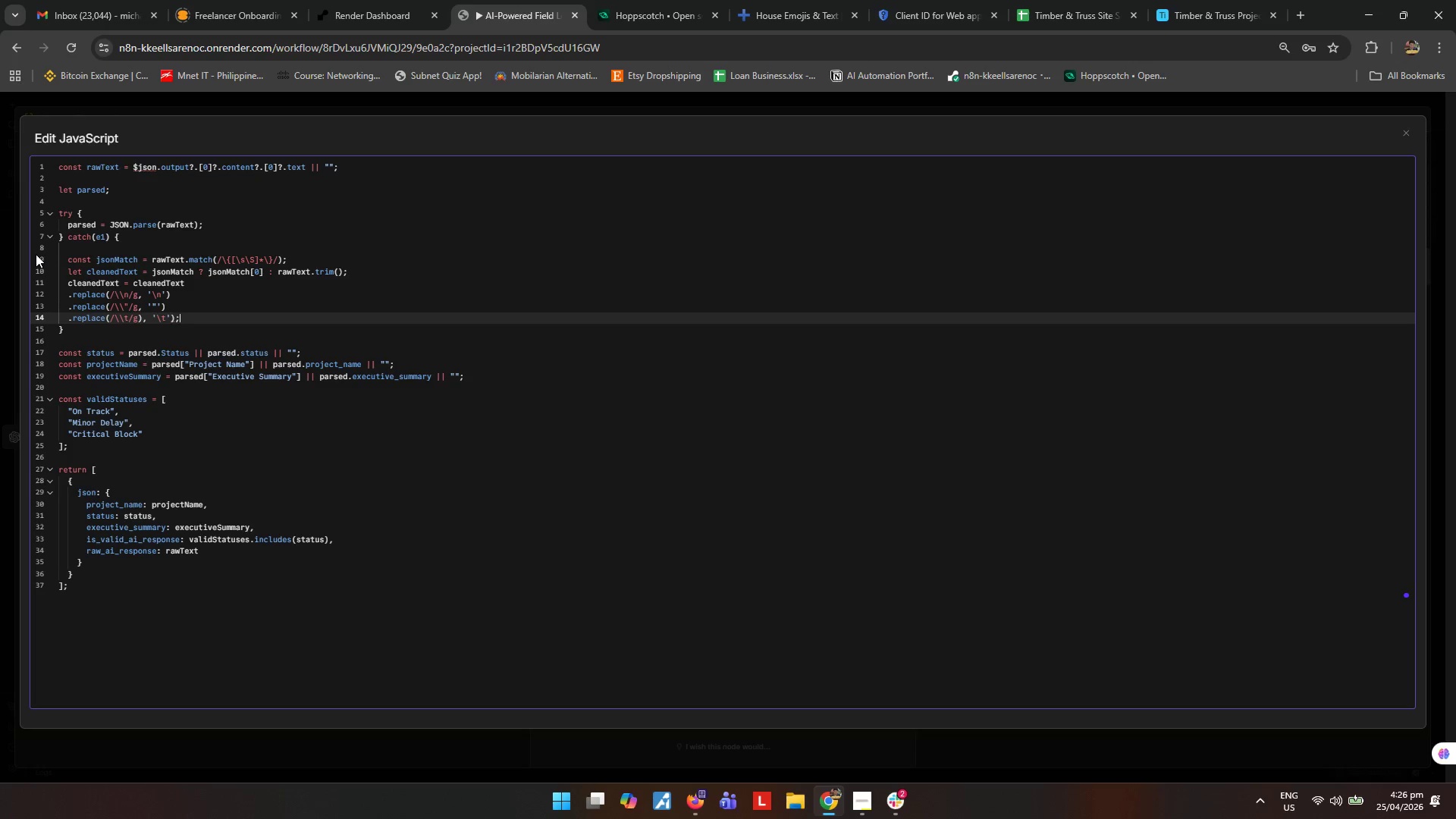 
key(Enter)
 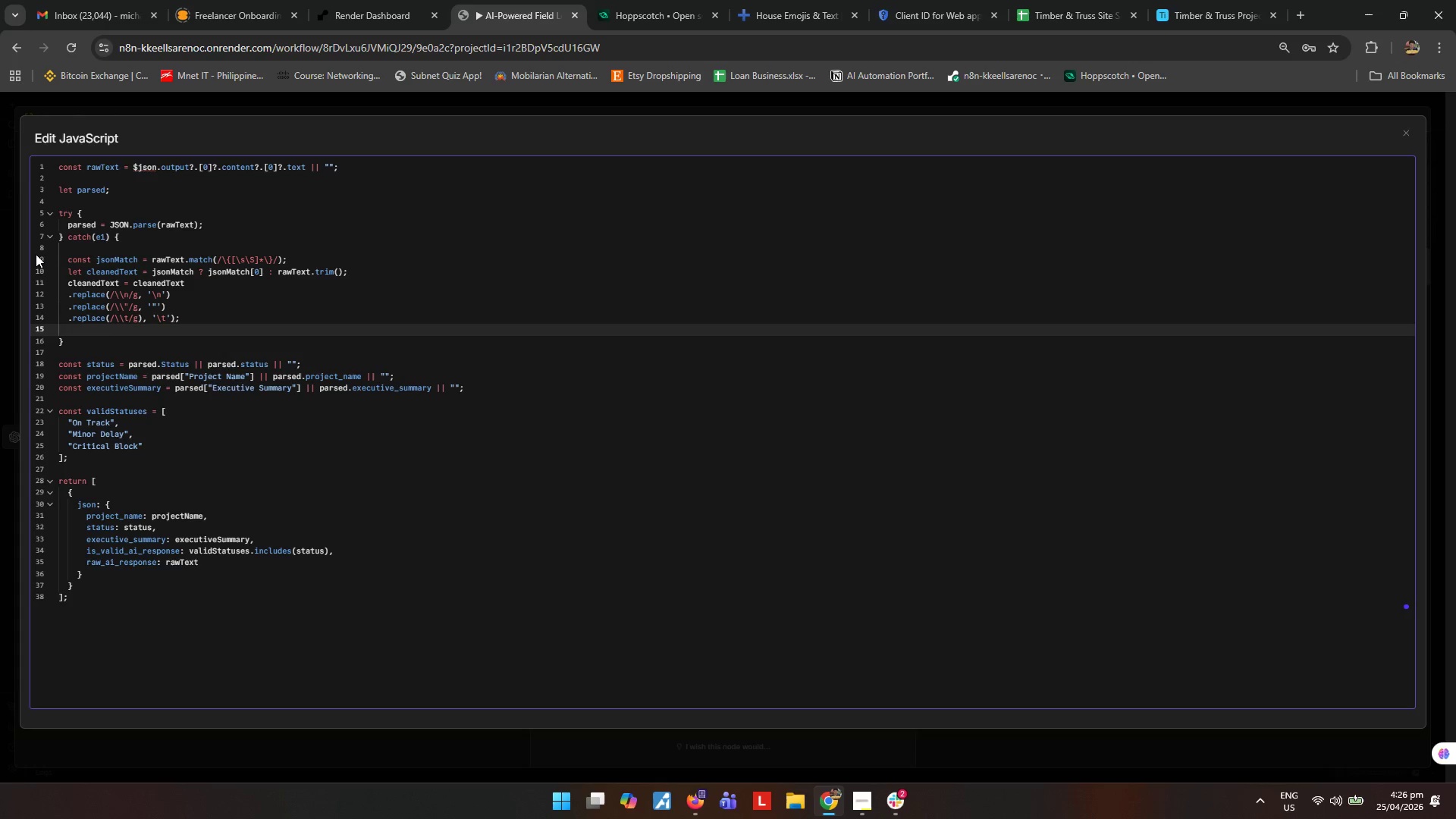 
key(Enter)
 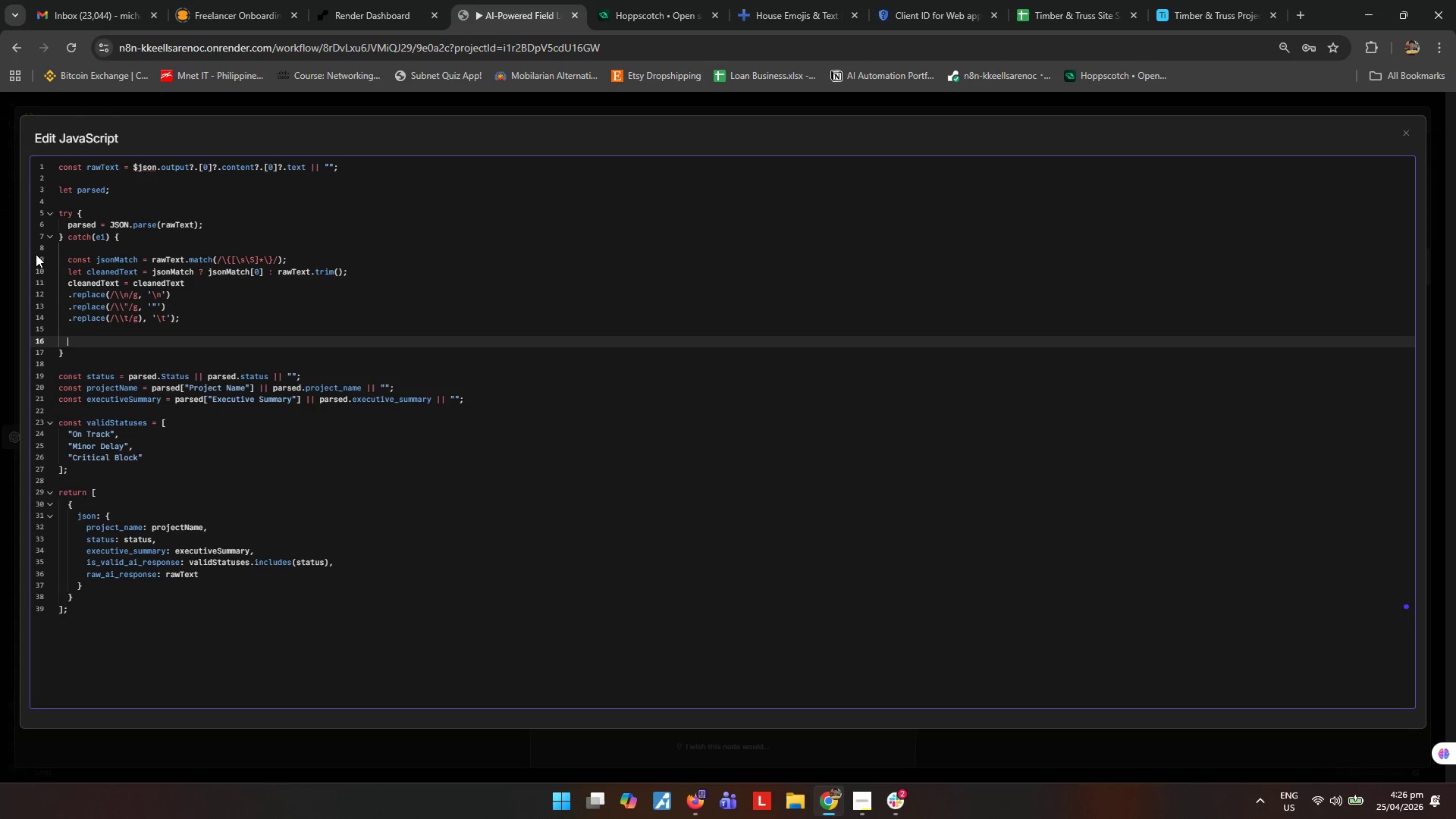 
type(try P)
key(Backspace)
type({)
 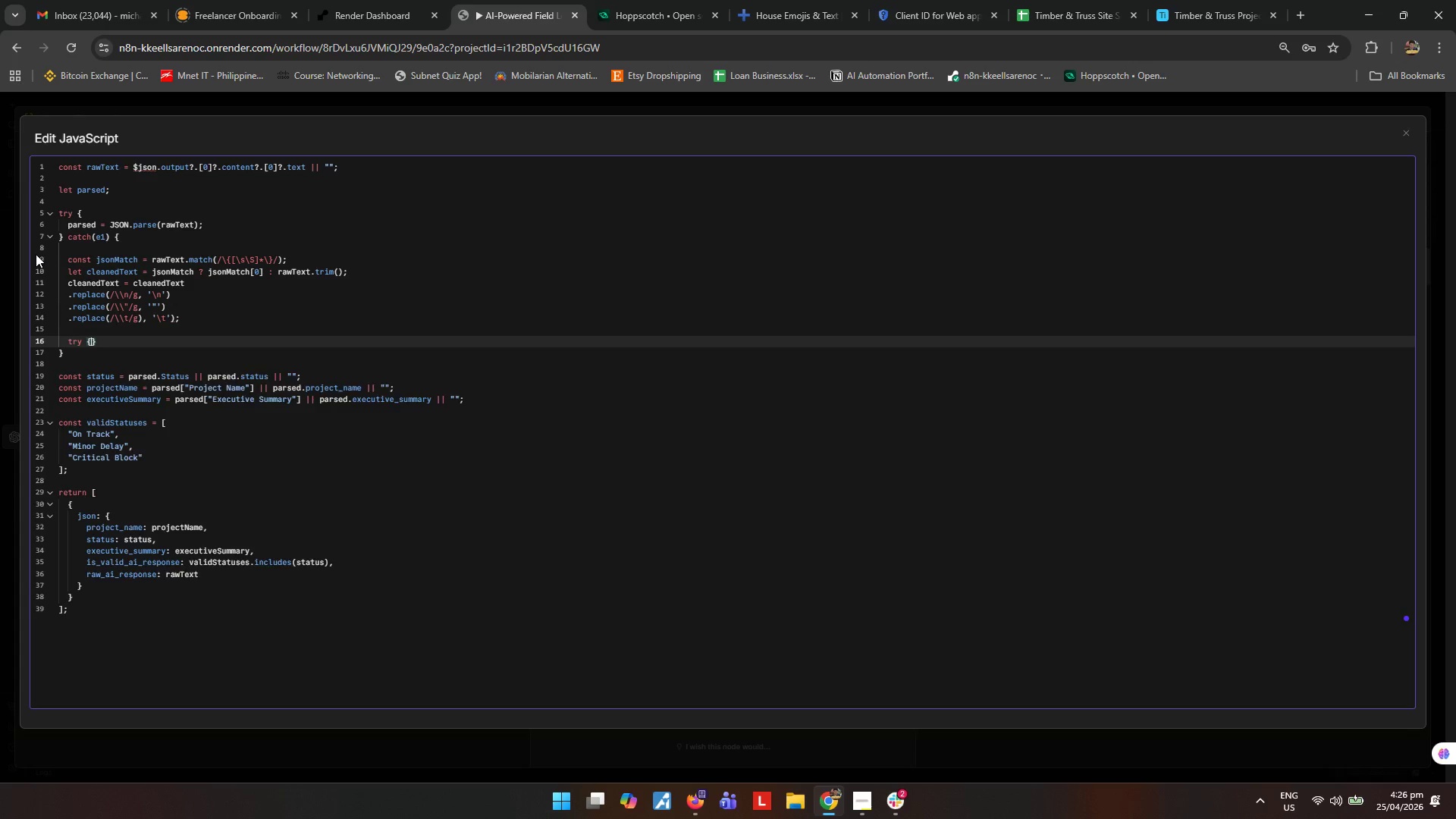 
key(Enter)
 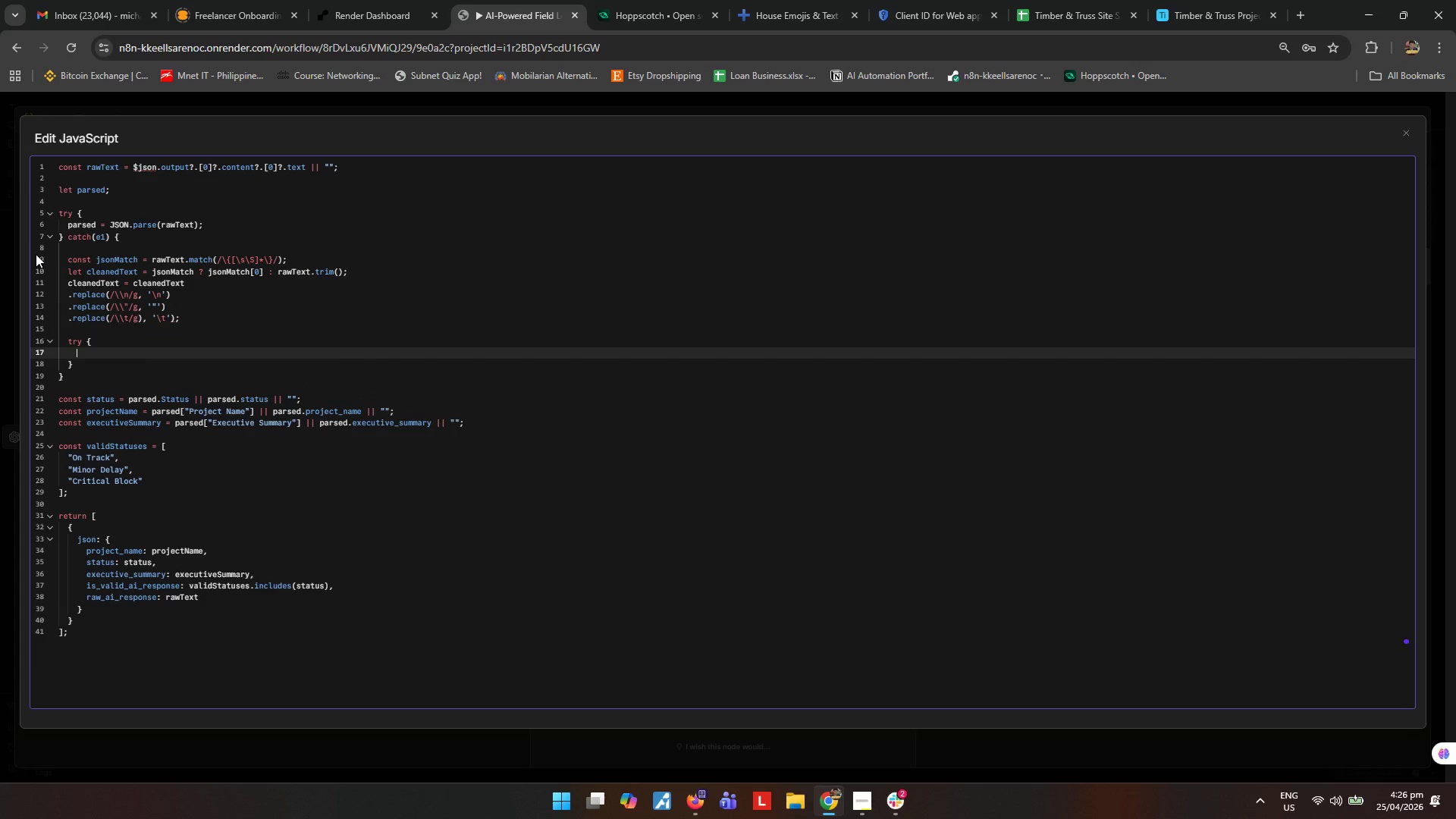 
type(parsed = JSON.parse(cleanedText)
 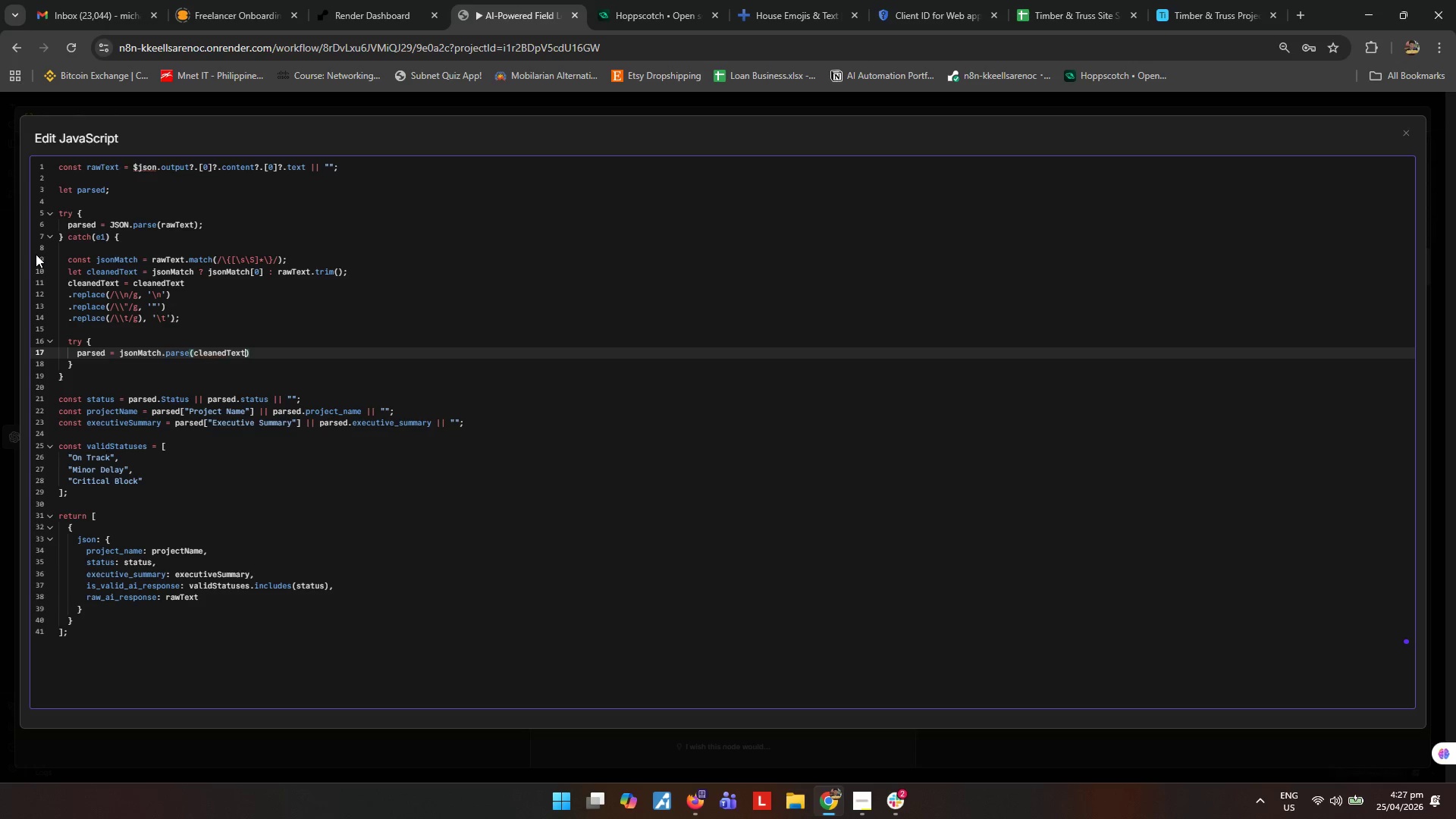 
key(ArrowRight)
 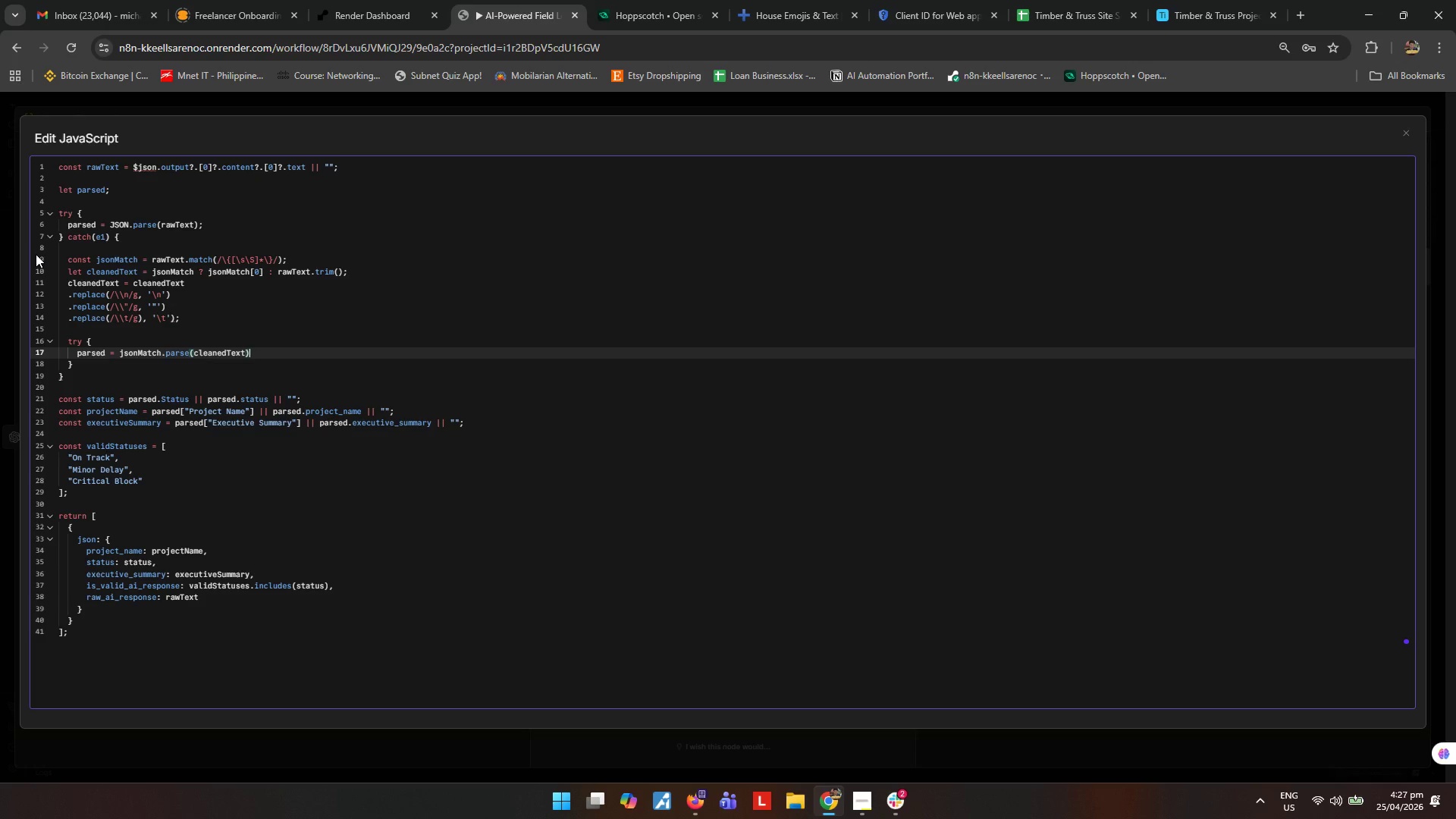 
key(Semicolon)
 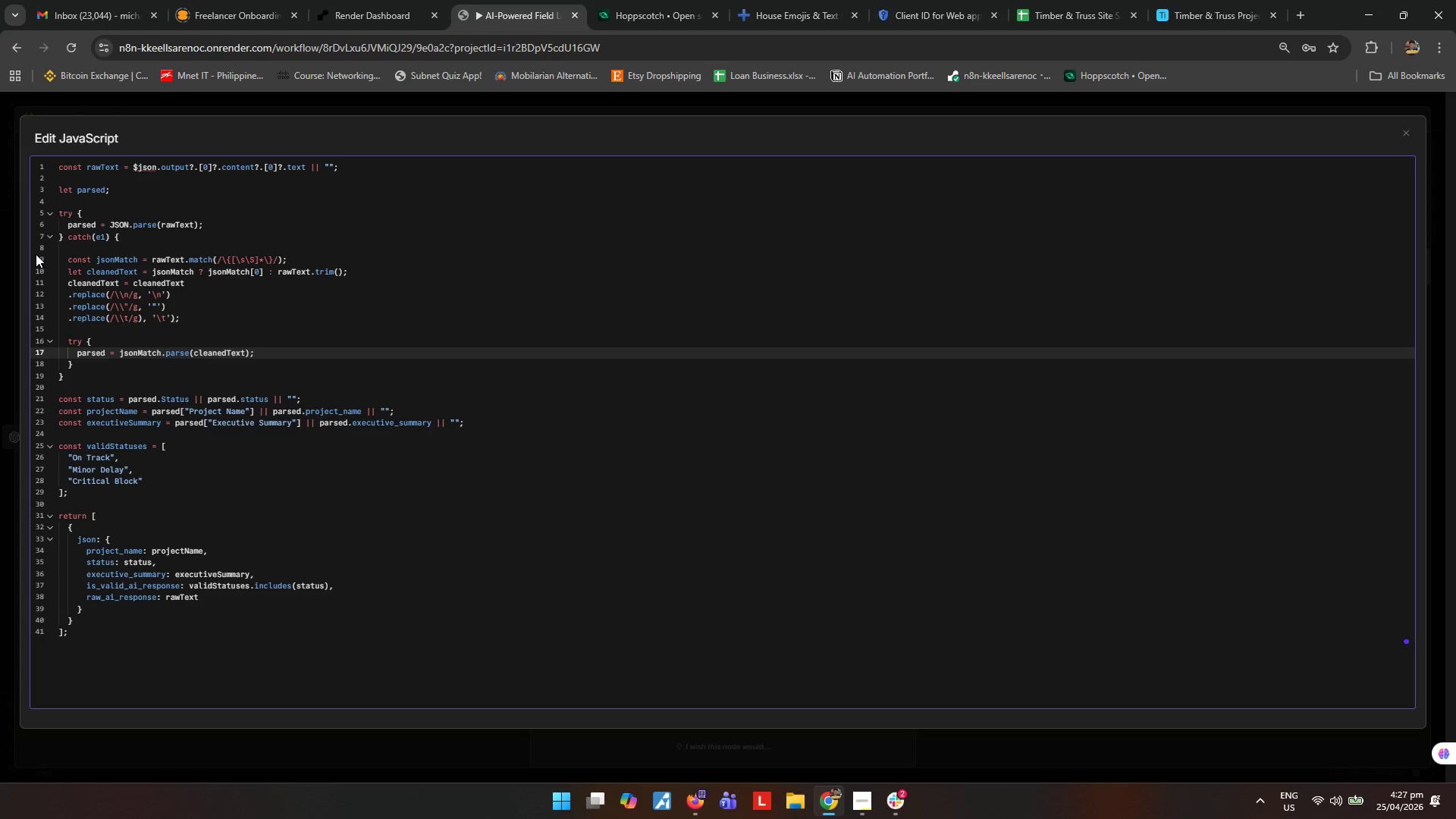 
key(ArrowDown)
 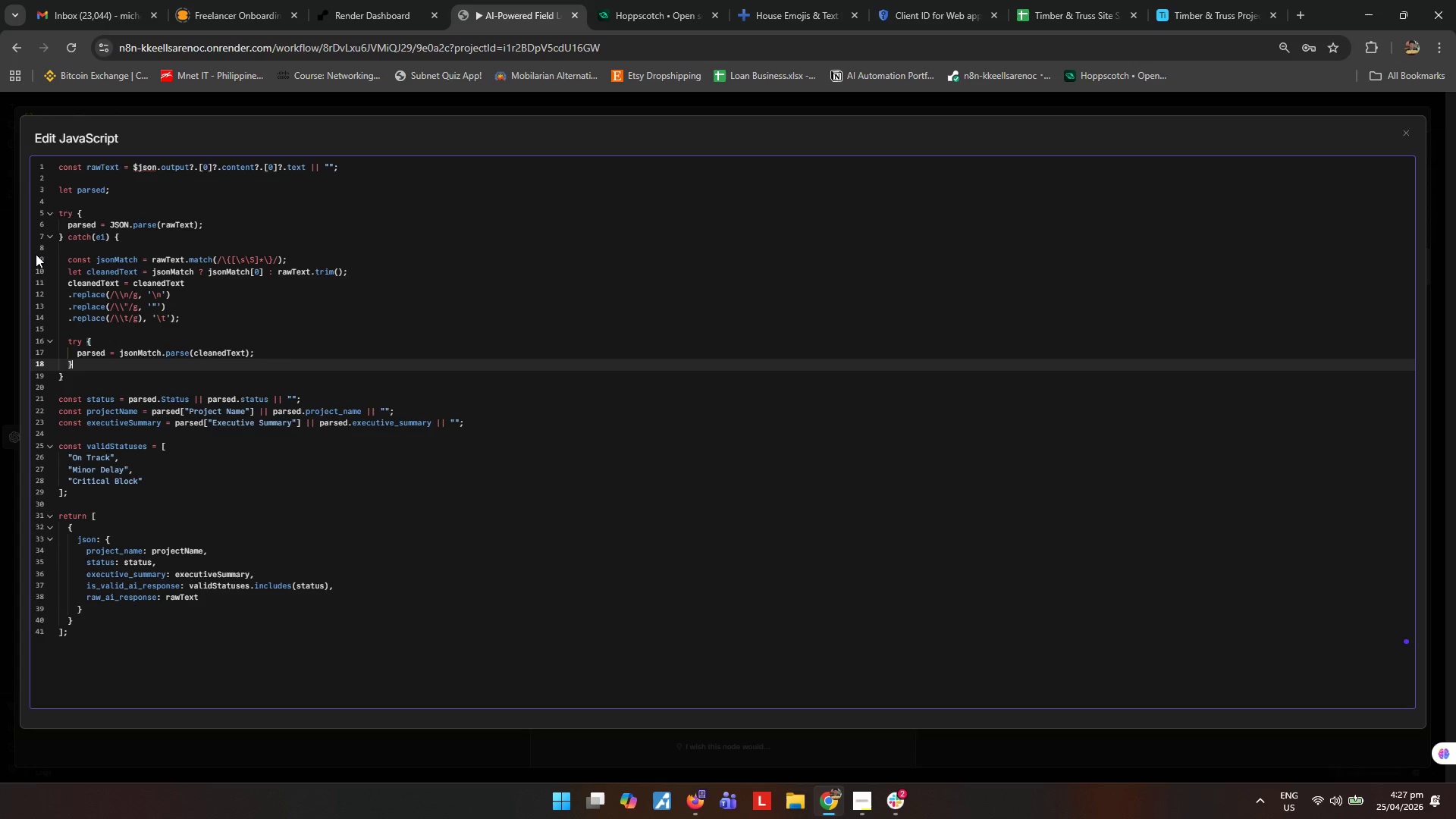 
type( catch(e2)
 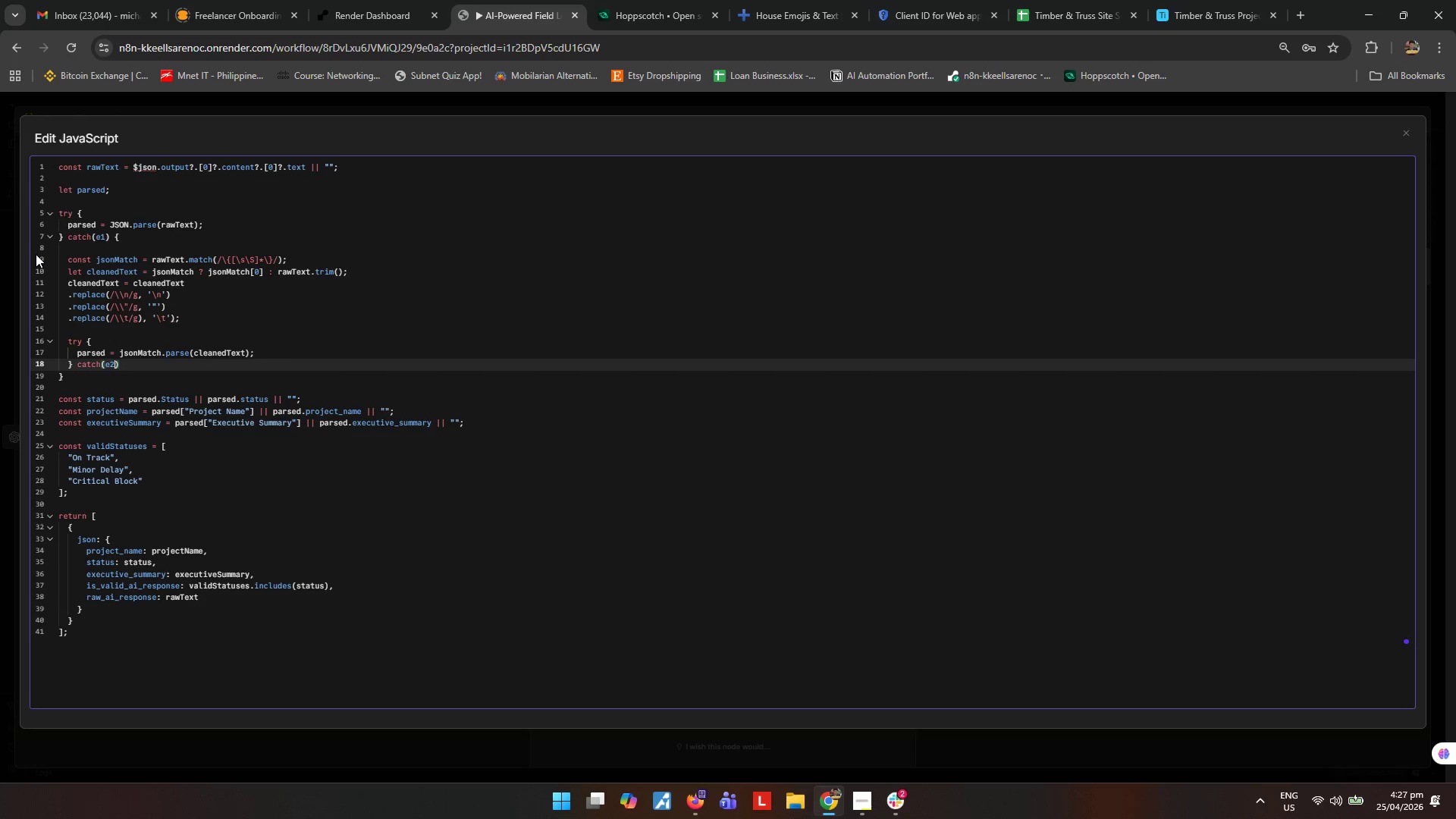 
 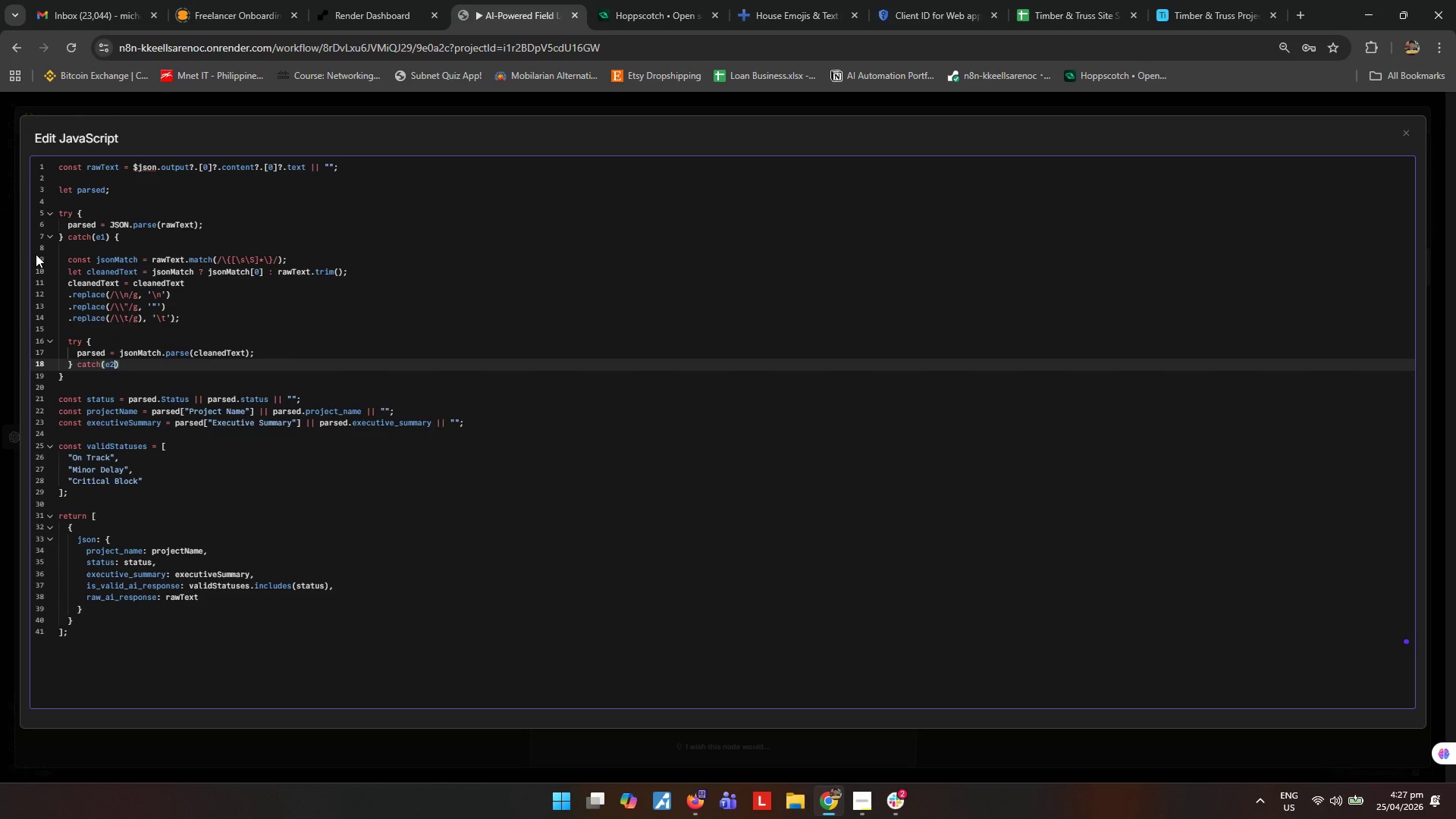 
key(ArrowRight)
 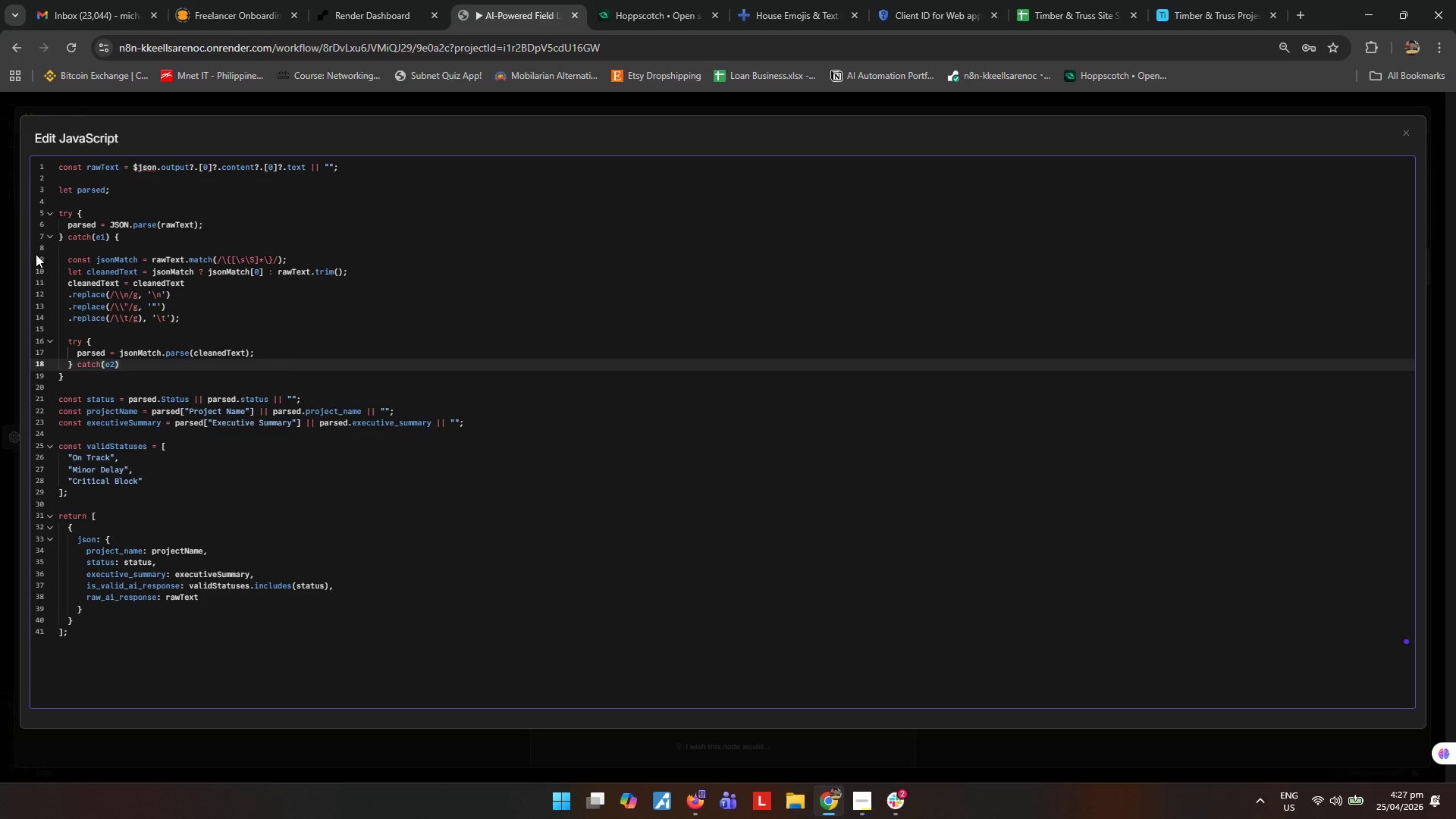 
key(Space)
 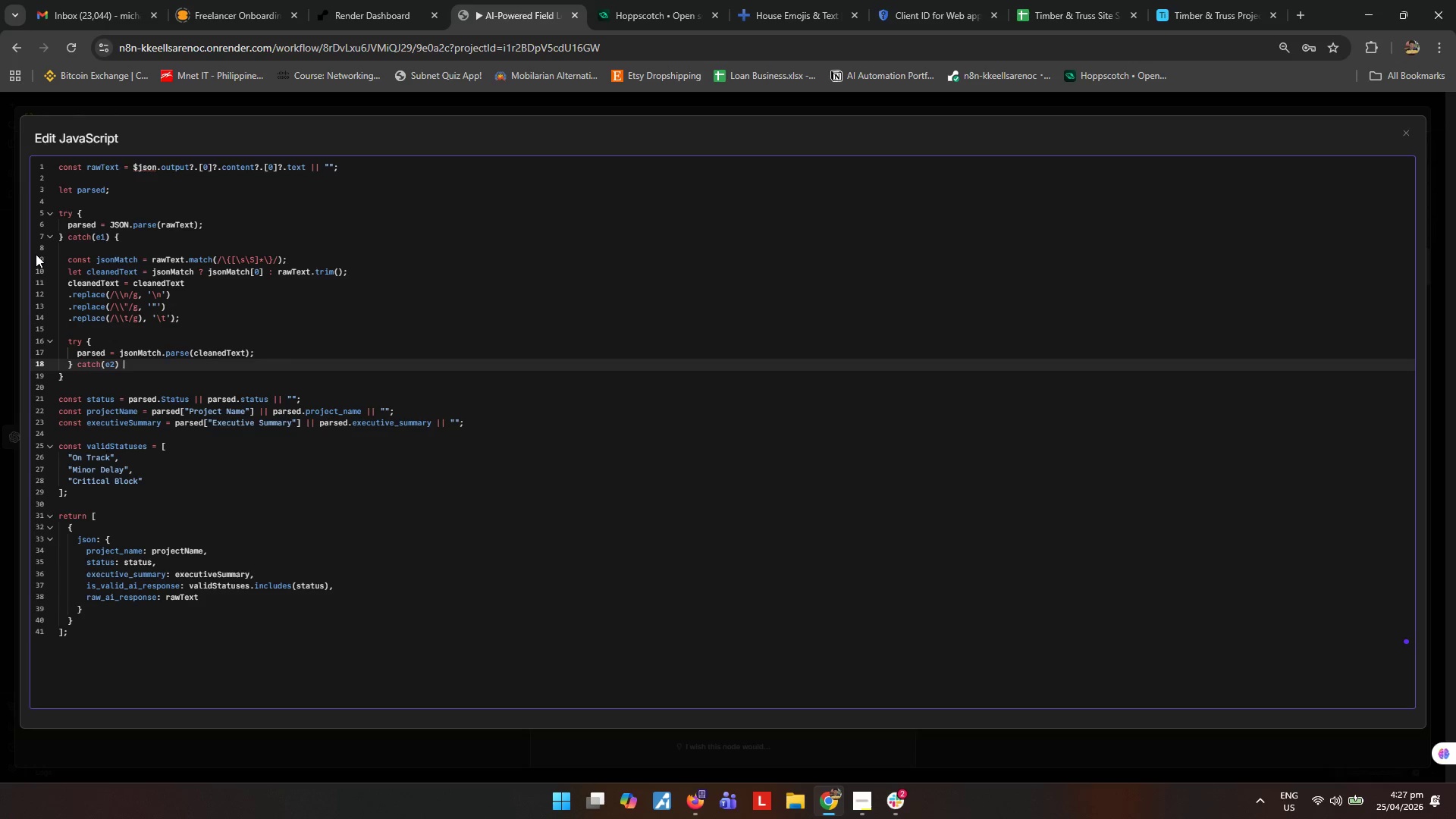 
key(Shift+ShiftRight)
 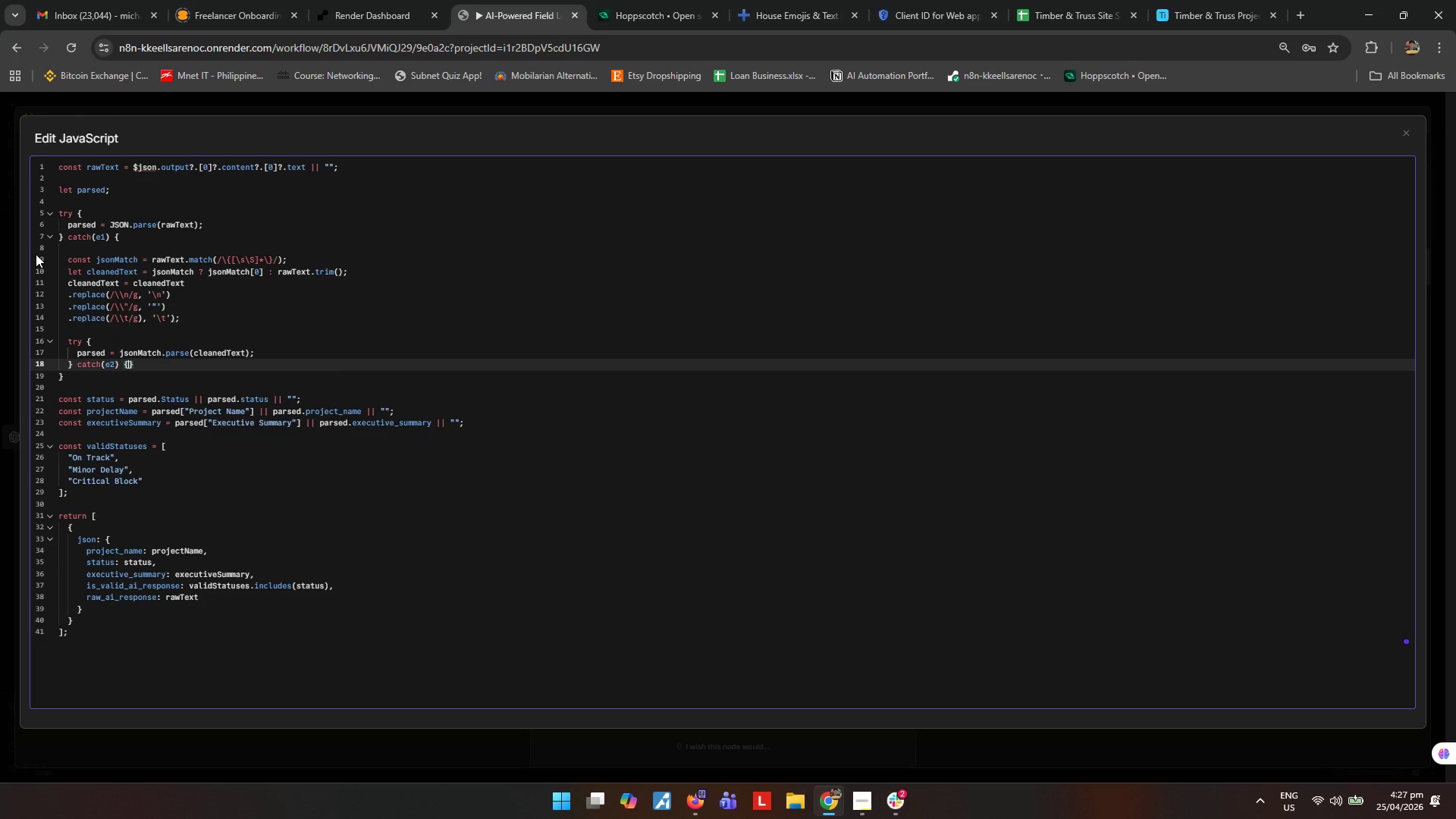 
key(Shift+BracketLeft)
 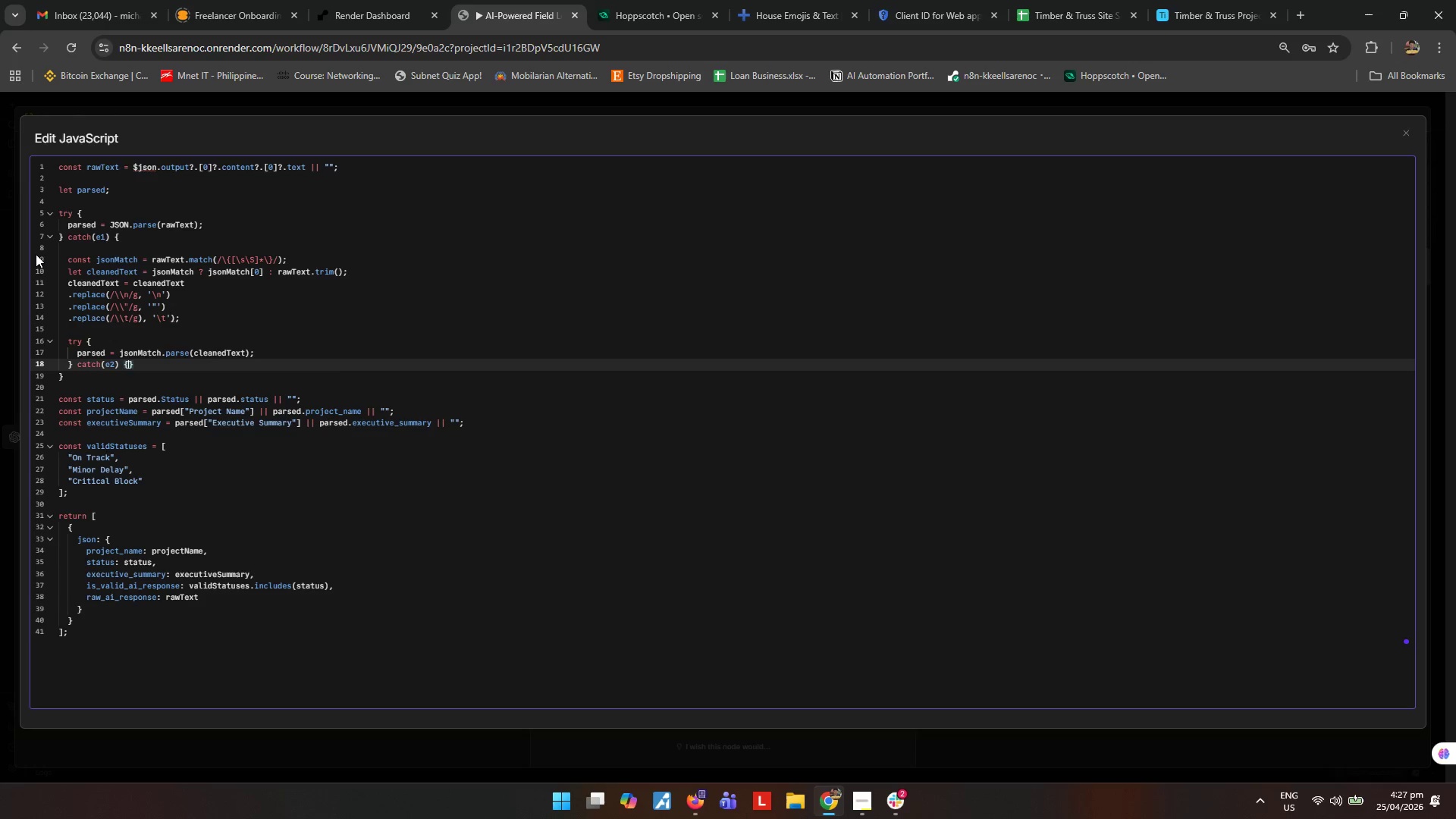 
key(Enter)
 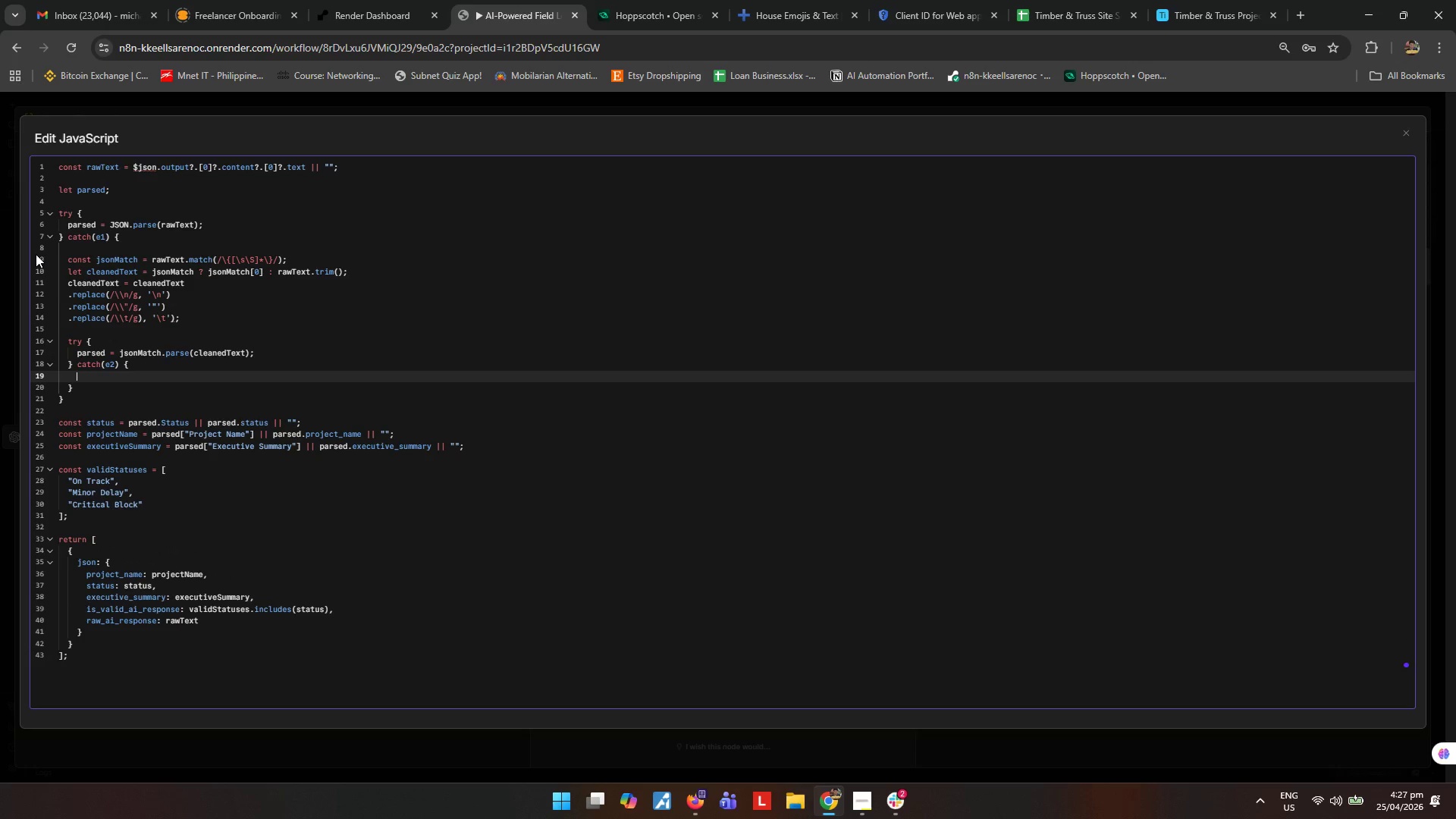 
key(Enter)
 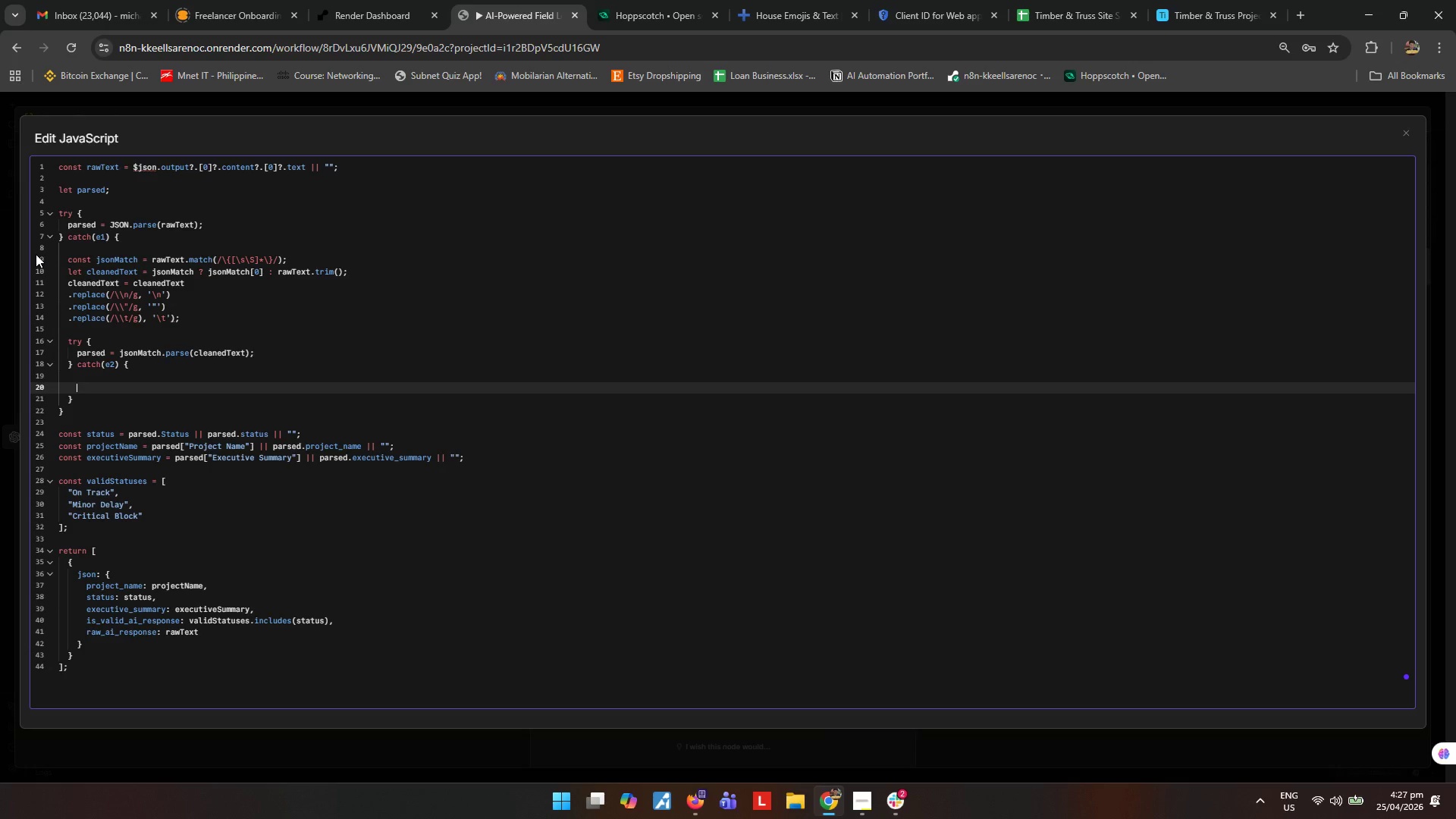 
type(try{)
 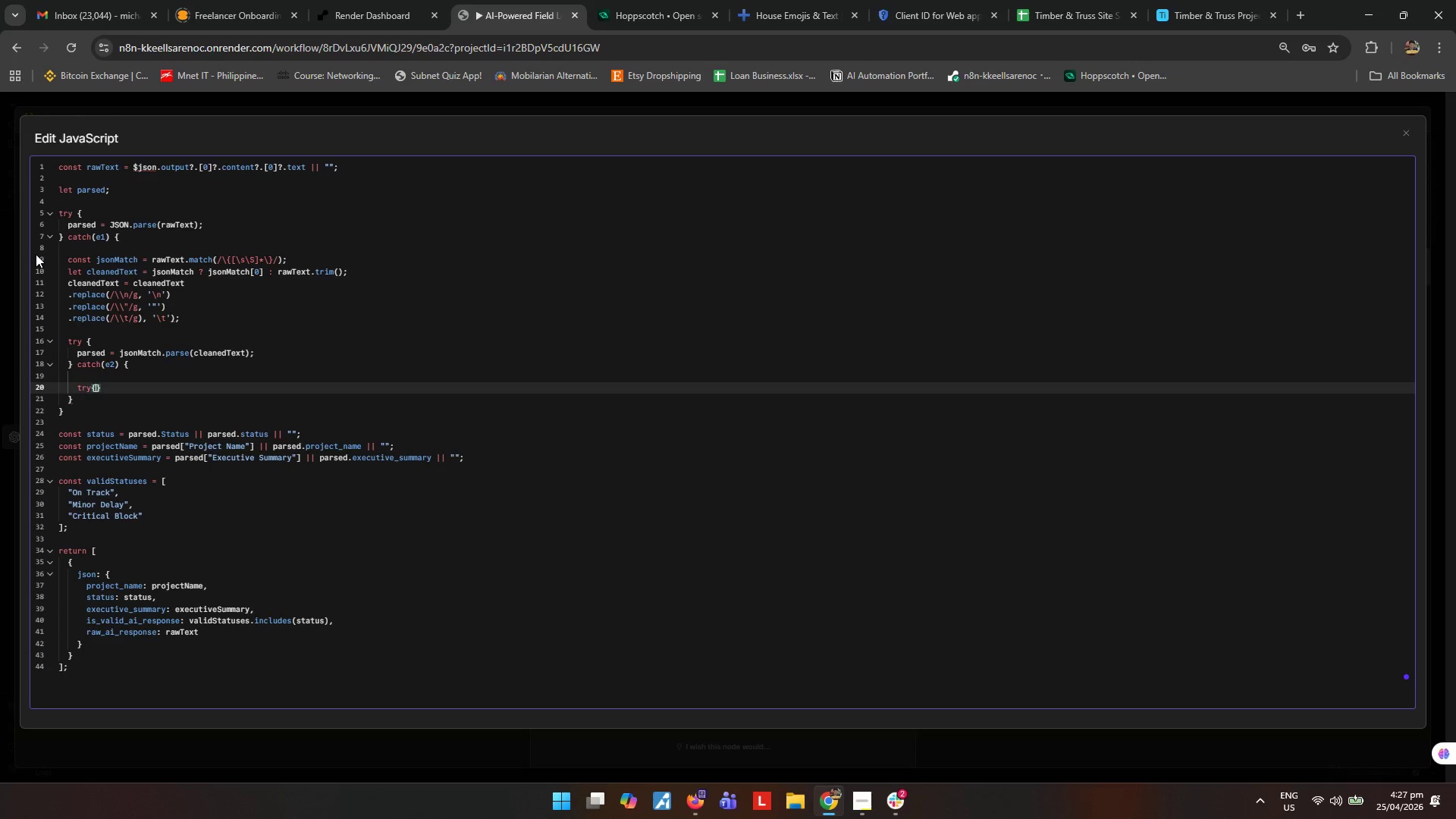 
key(Enter)
 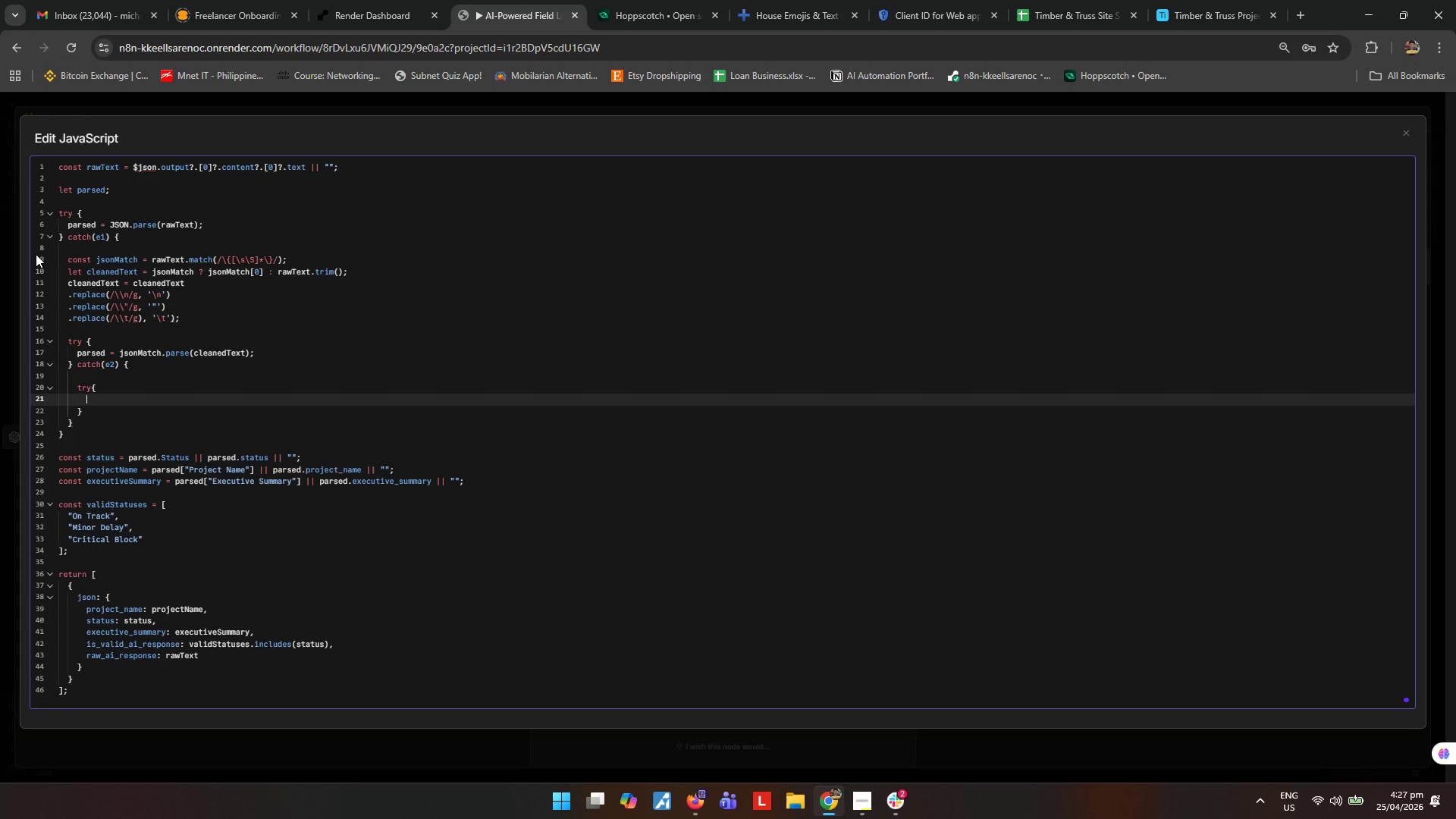 
type(parsed = JSON.parse(j)
key(Backspace)
type(JSON.parse(rawText)
 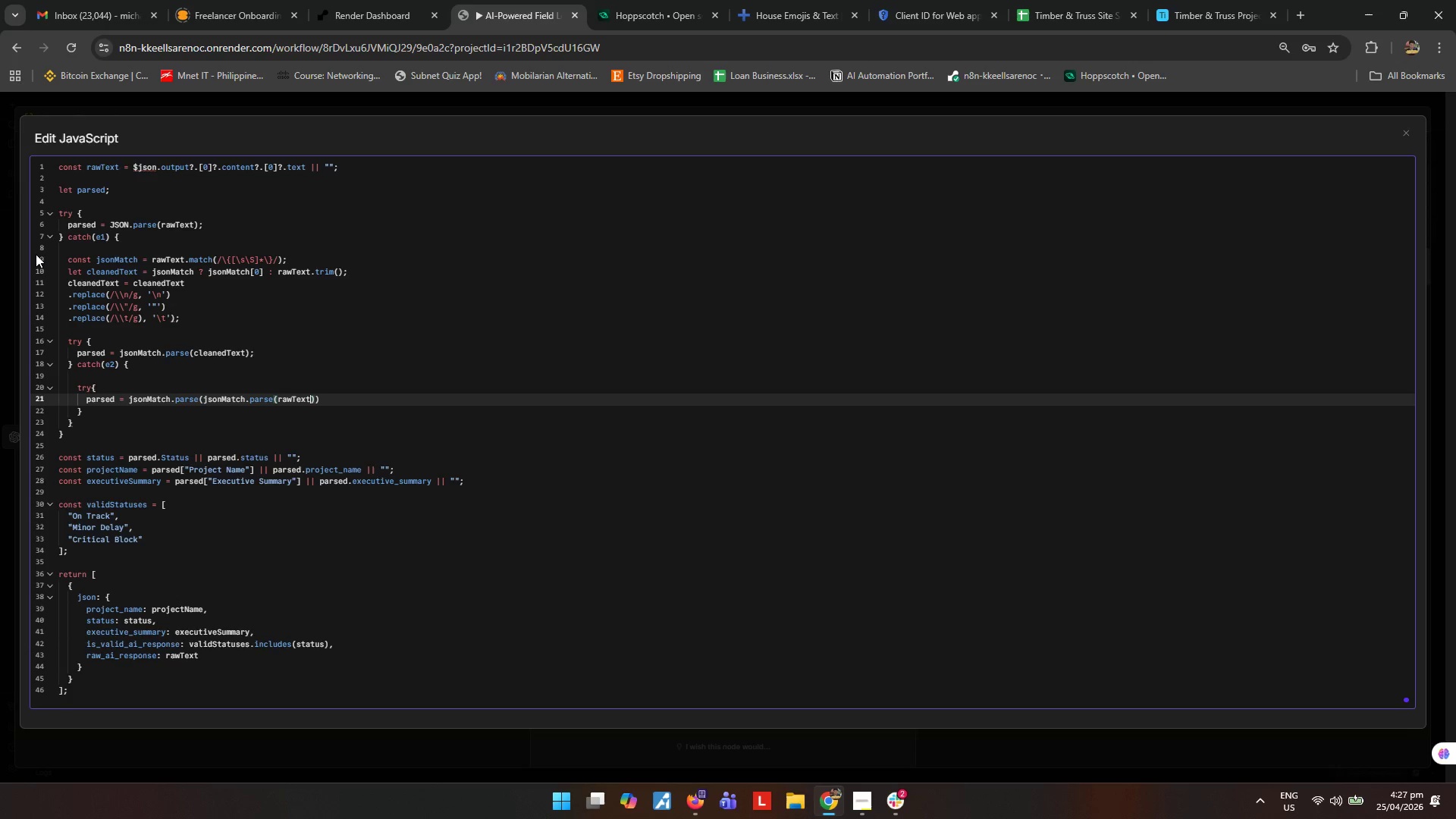 
key(ArrowRight)
 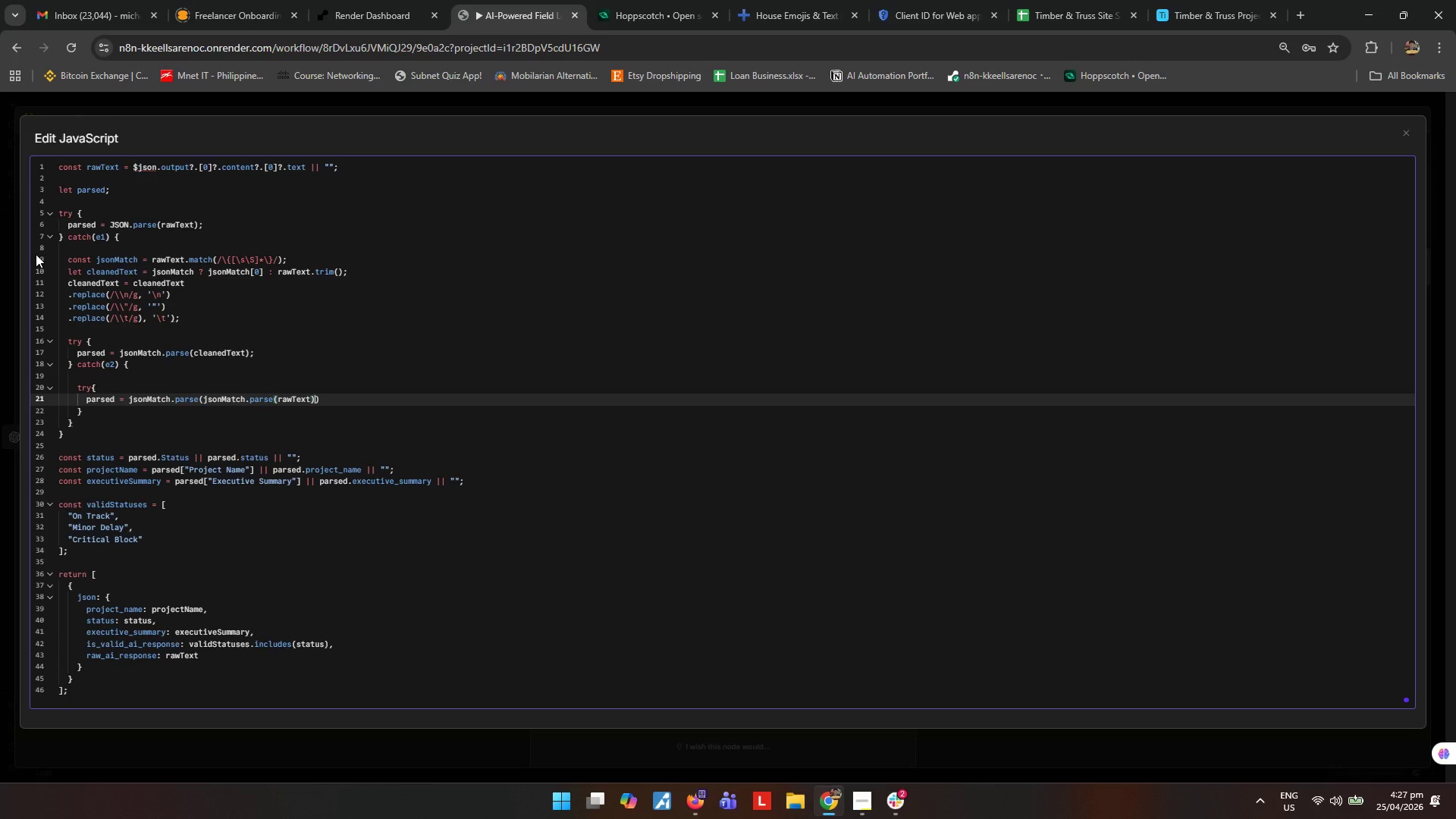 
key(ArrowRight)
 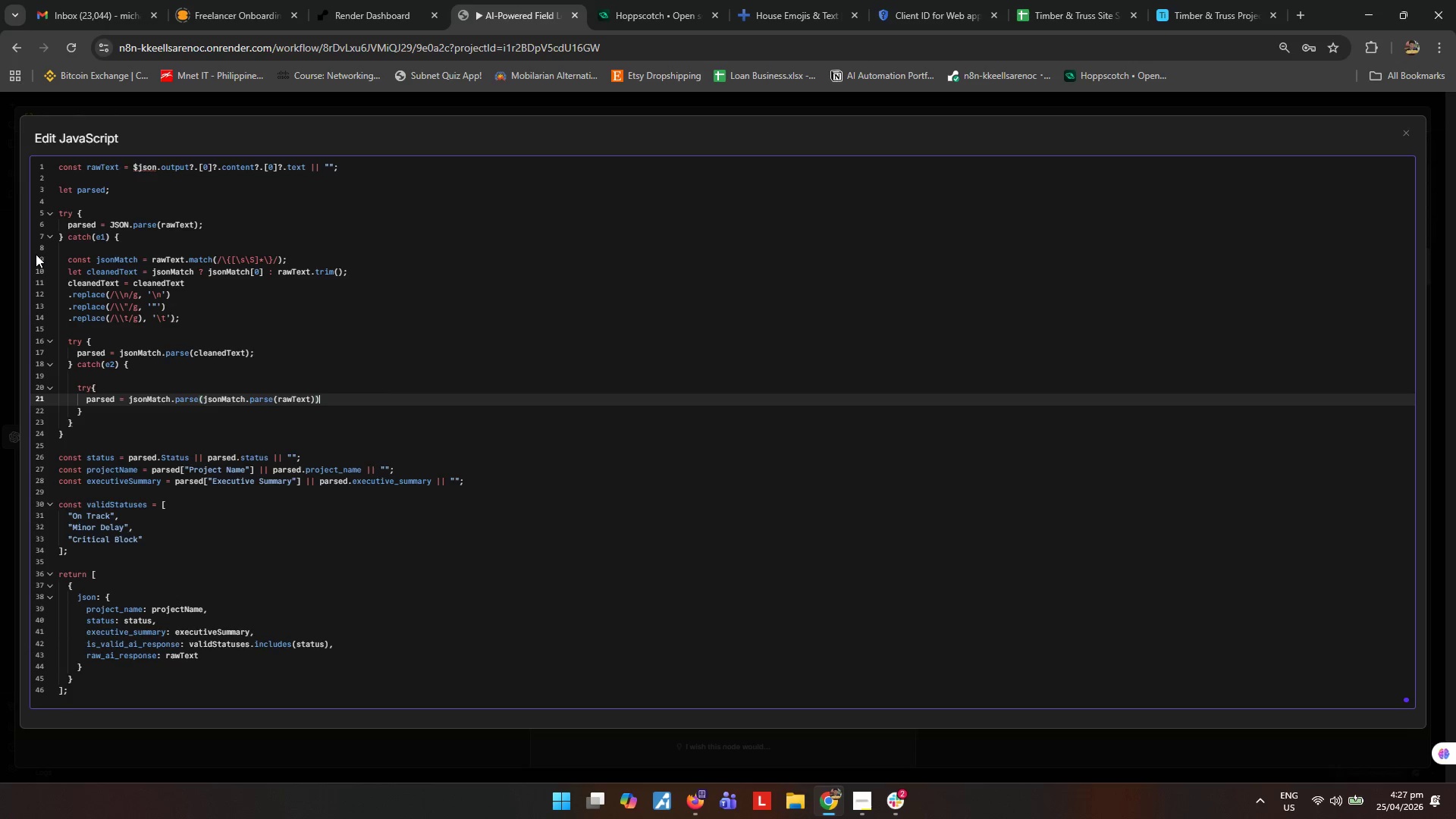 
key(ArrowRight)
 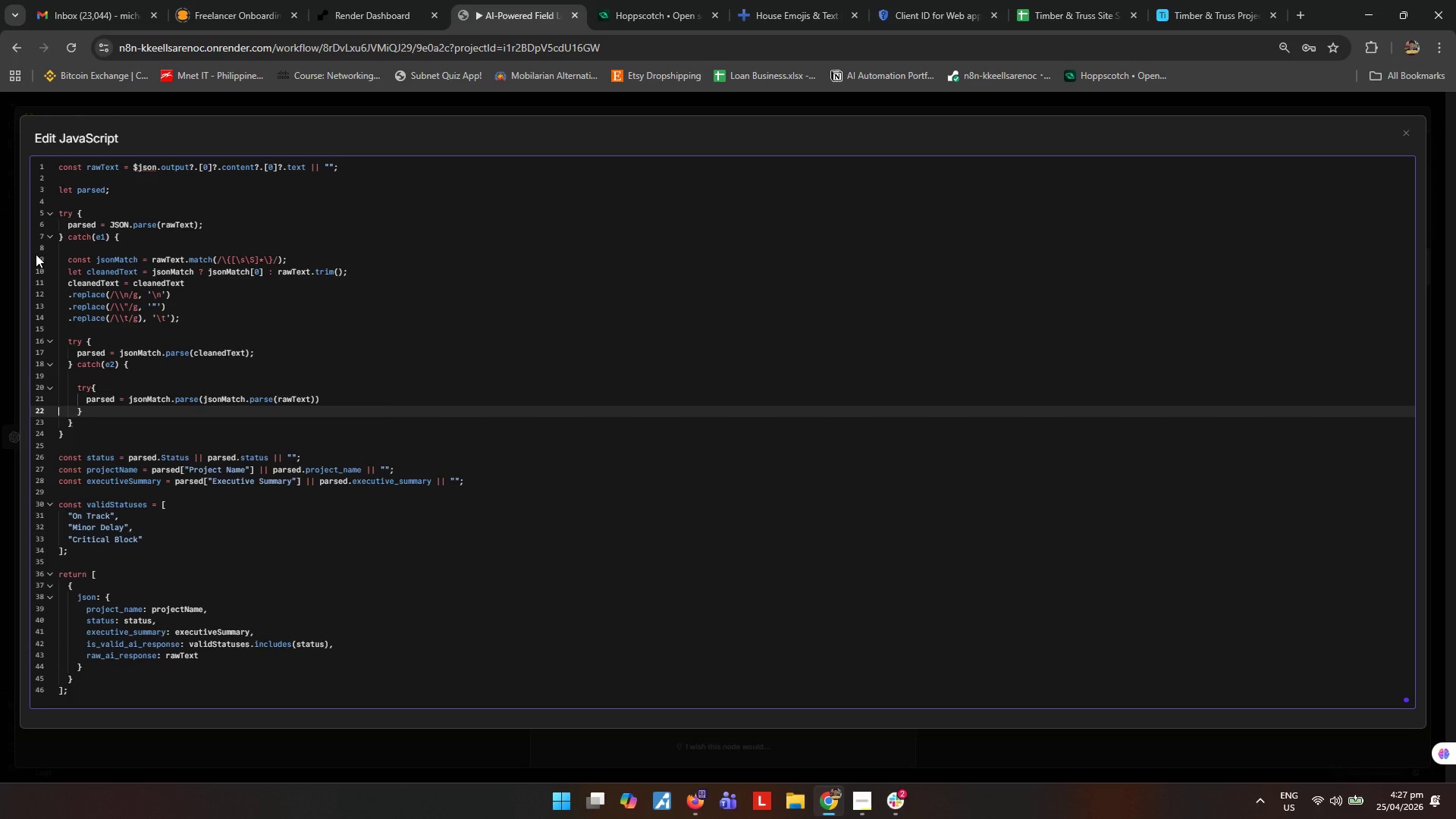 
key(ArrowLeft)
 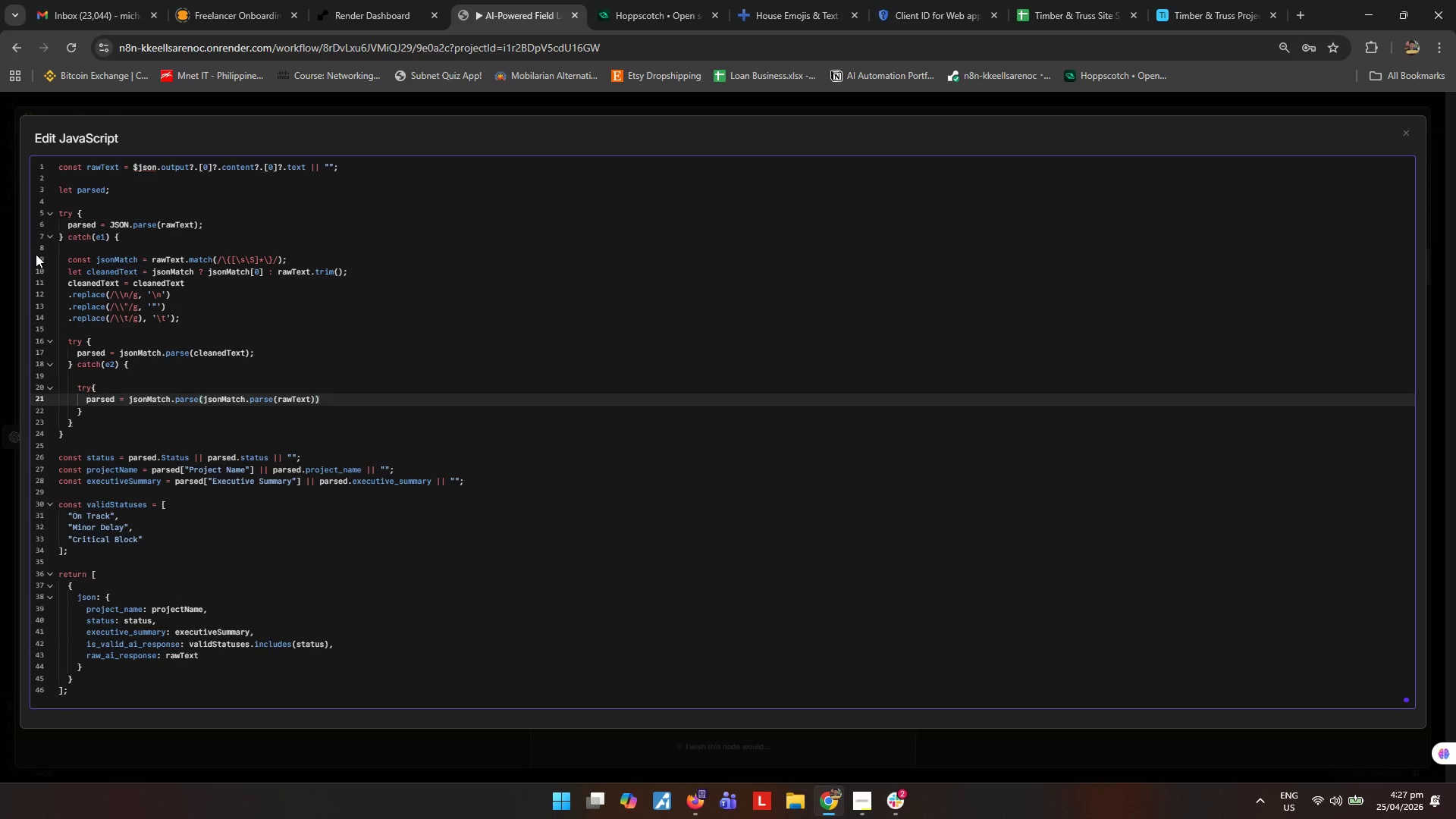 
key(Semicolon)
 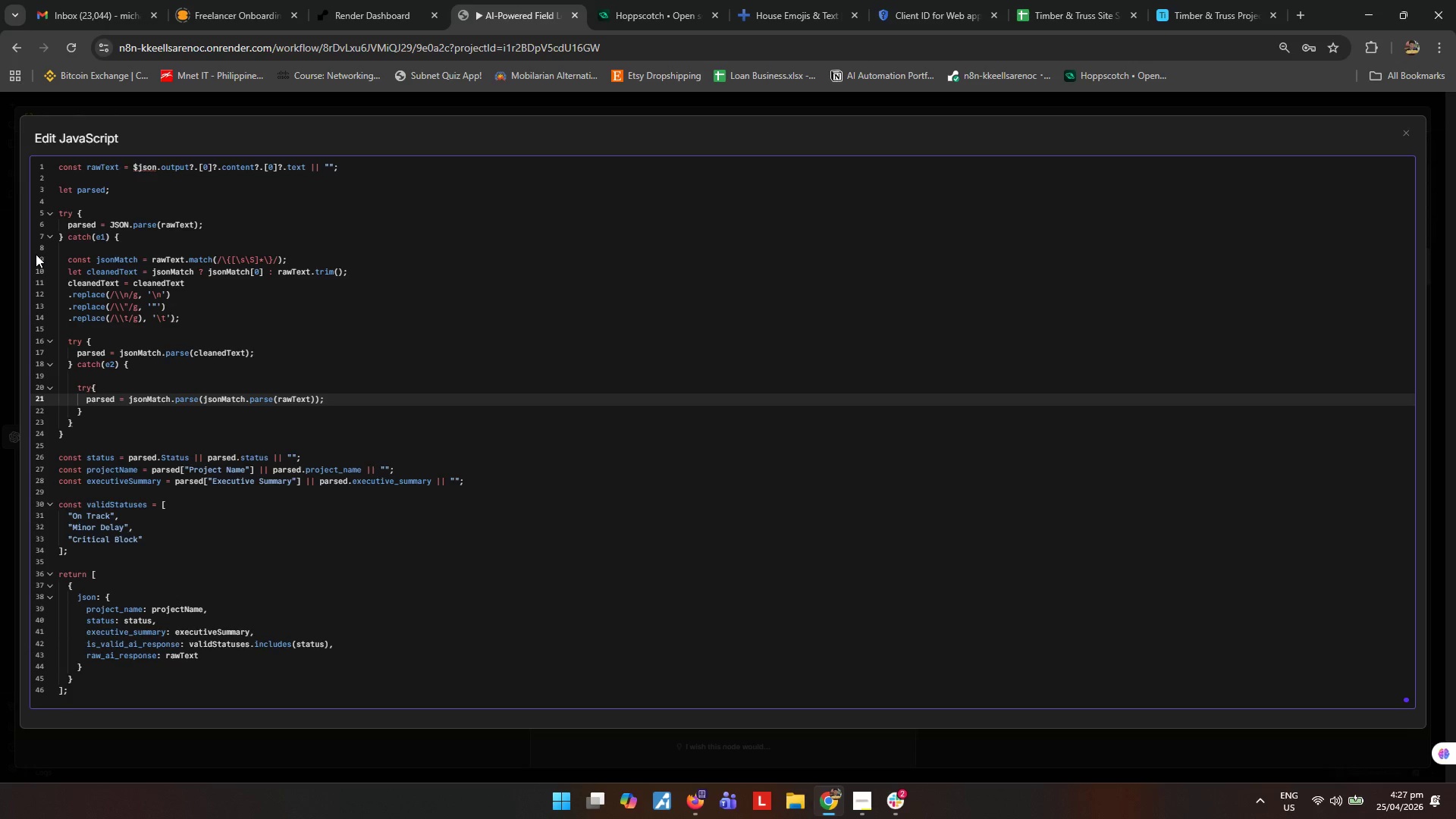 
key(ArrowDown)
 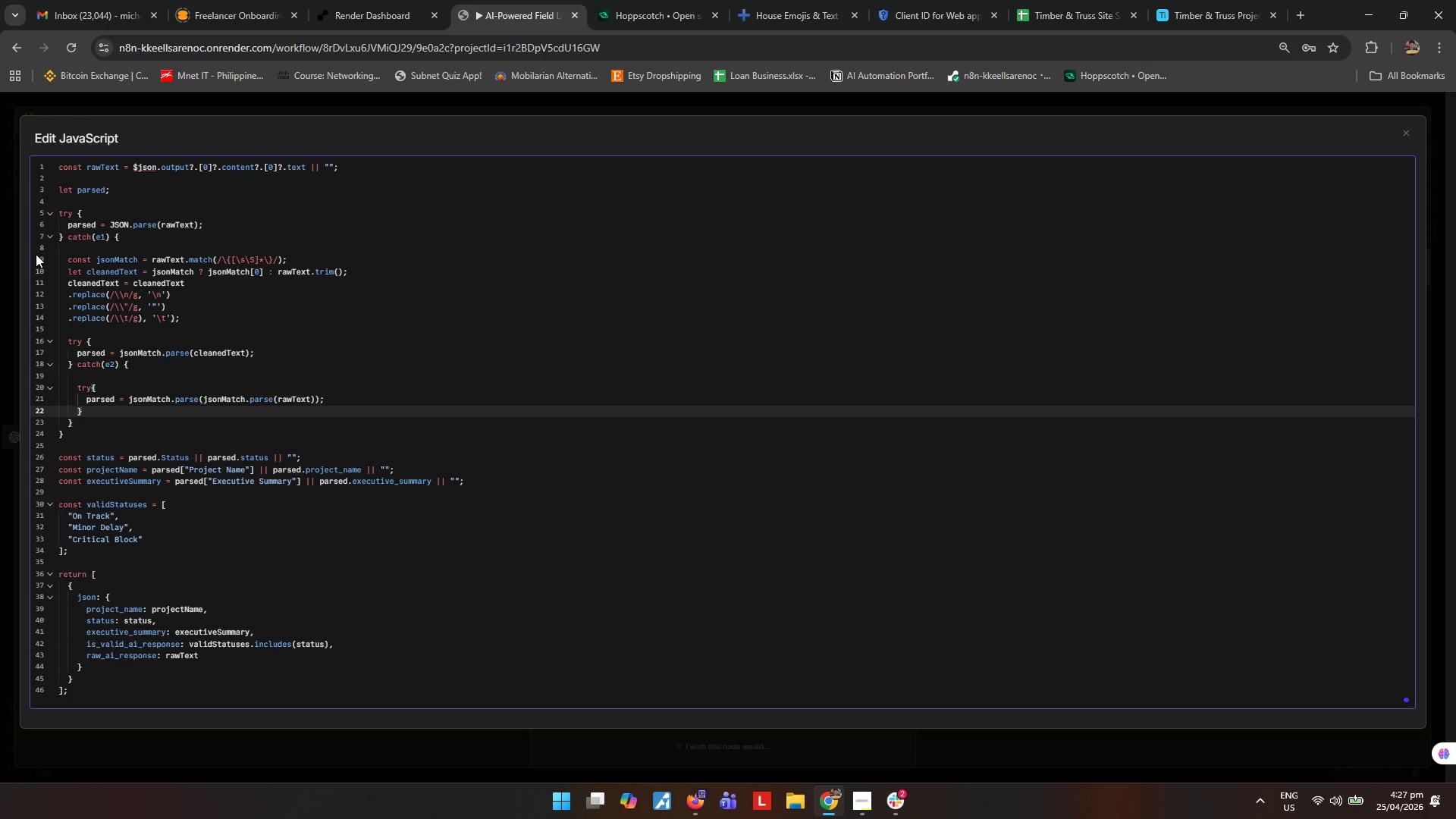 
type( catch(e3)
 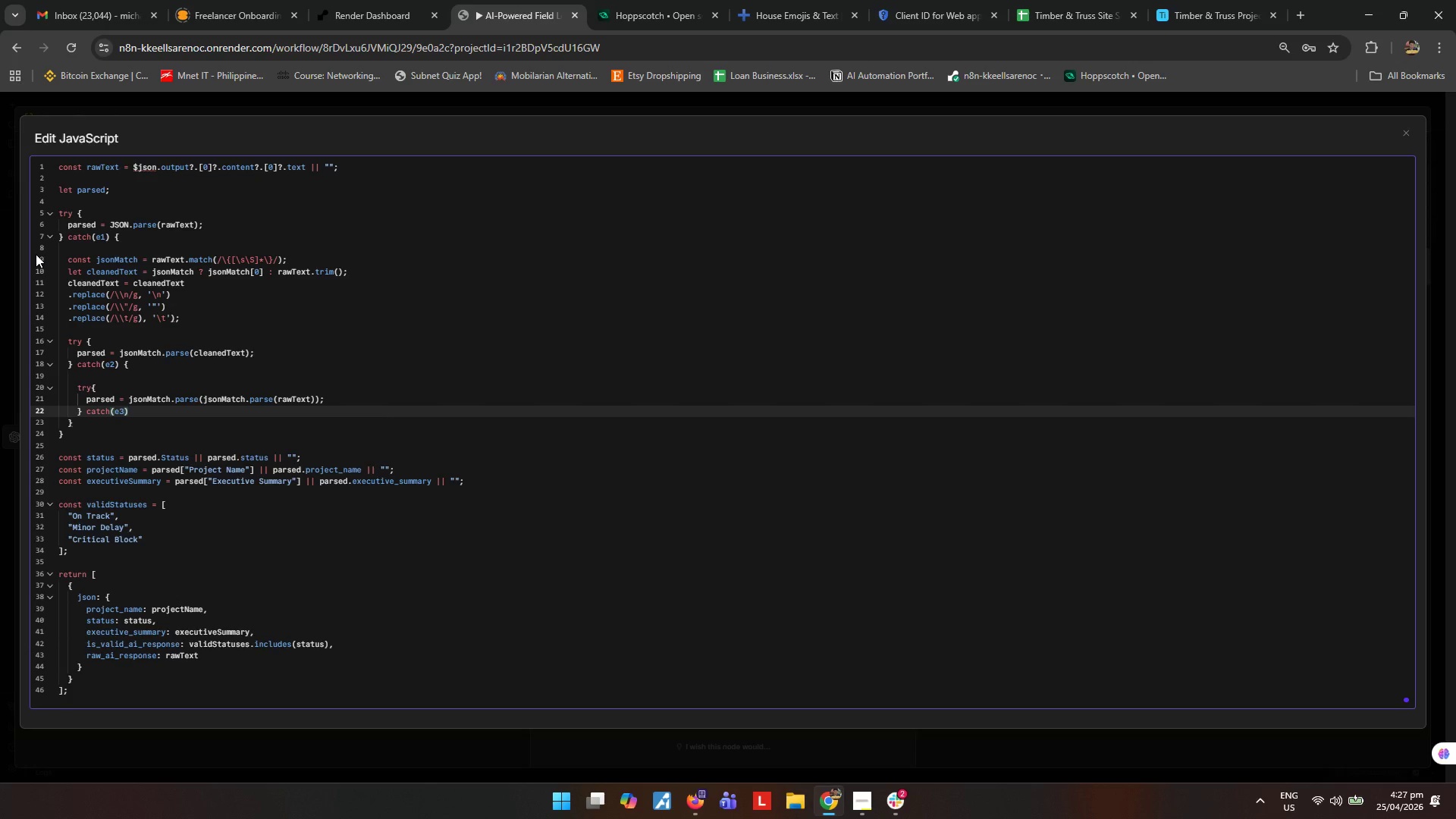 
key(ArrowRight)
 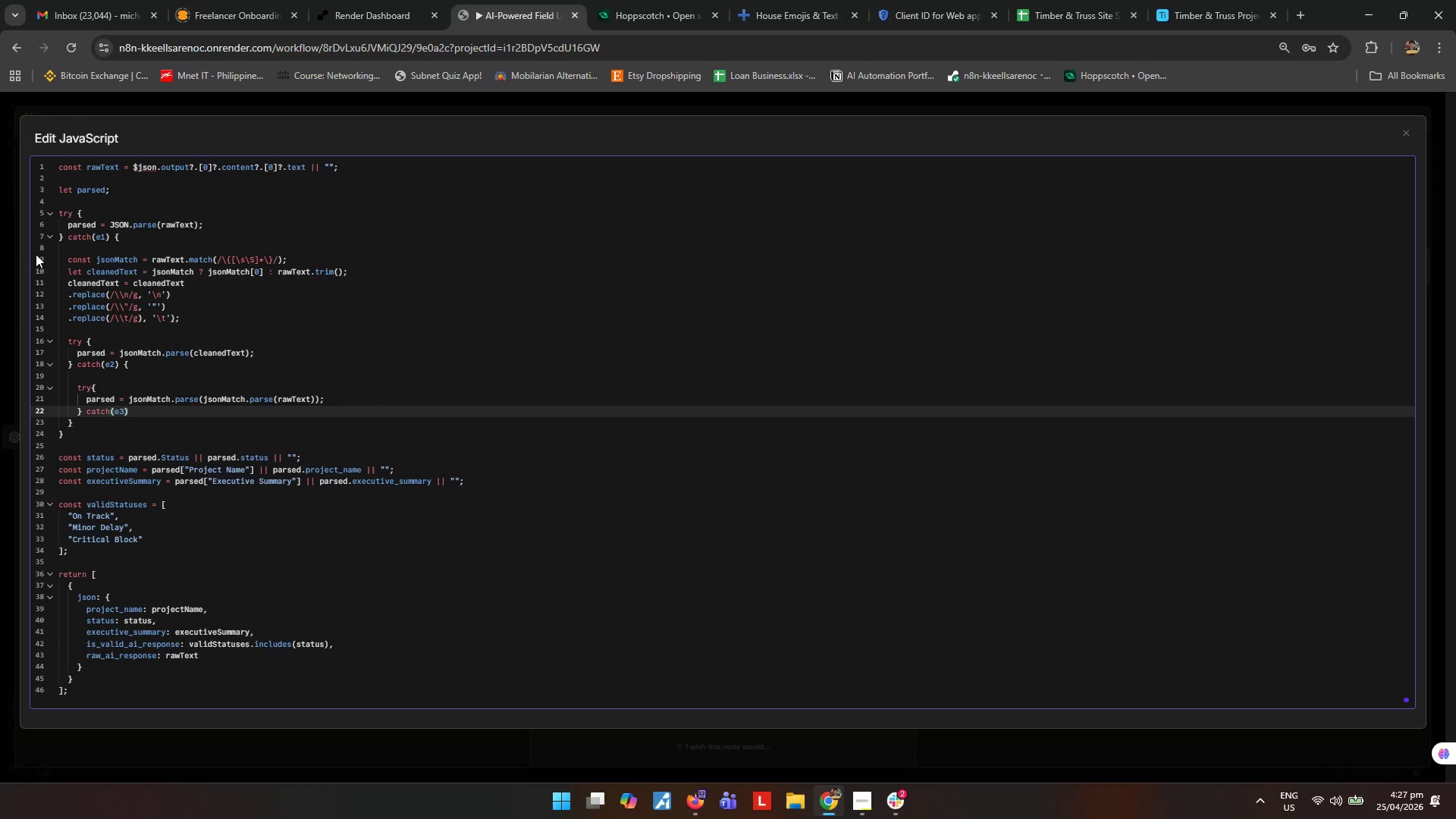 
key(Space)
 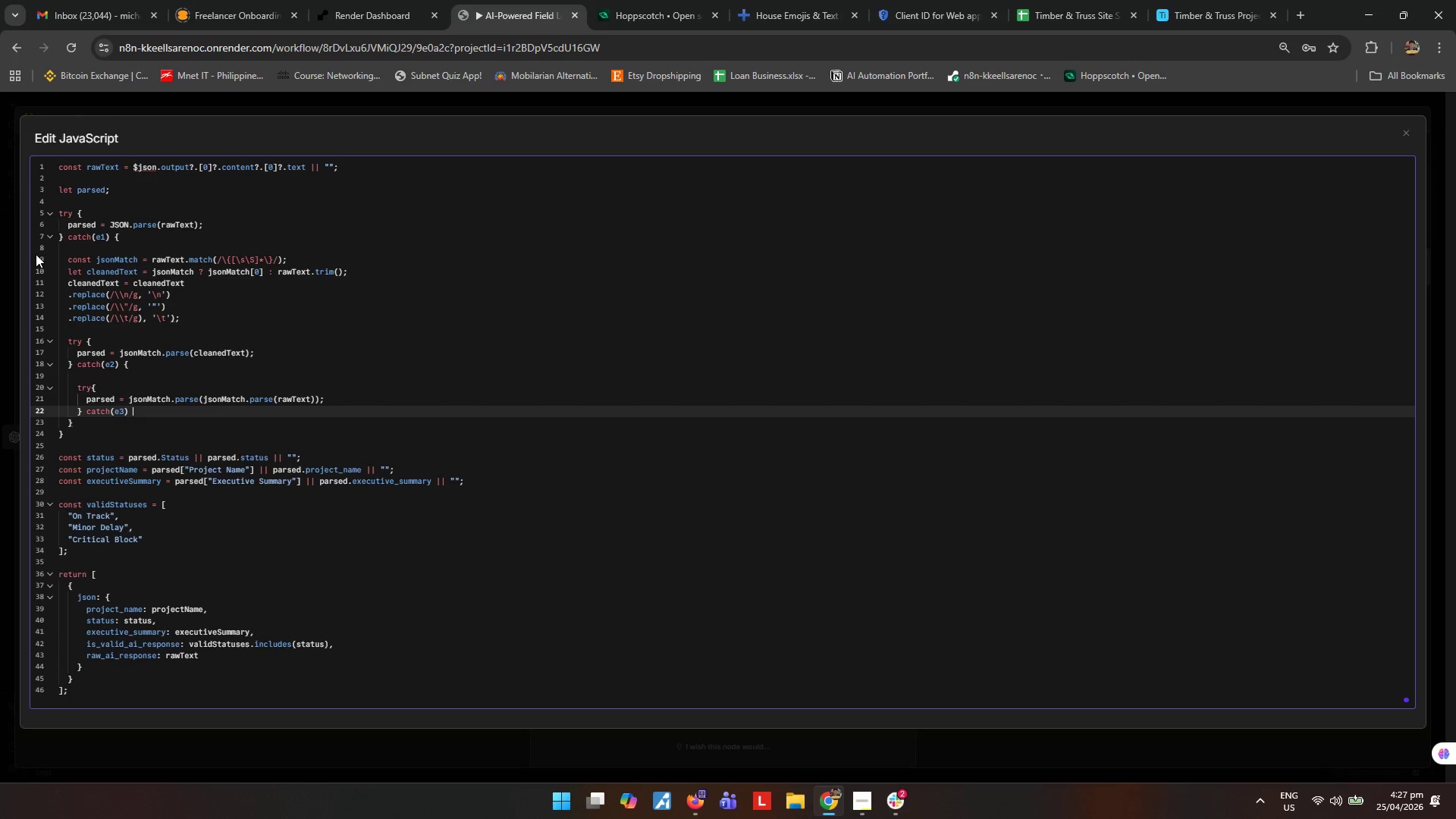 
key(Shift+ShiftRight)
 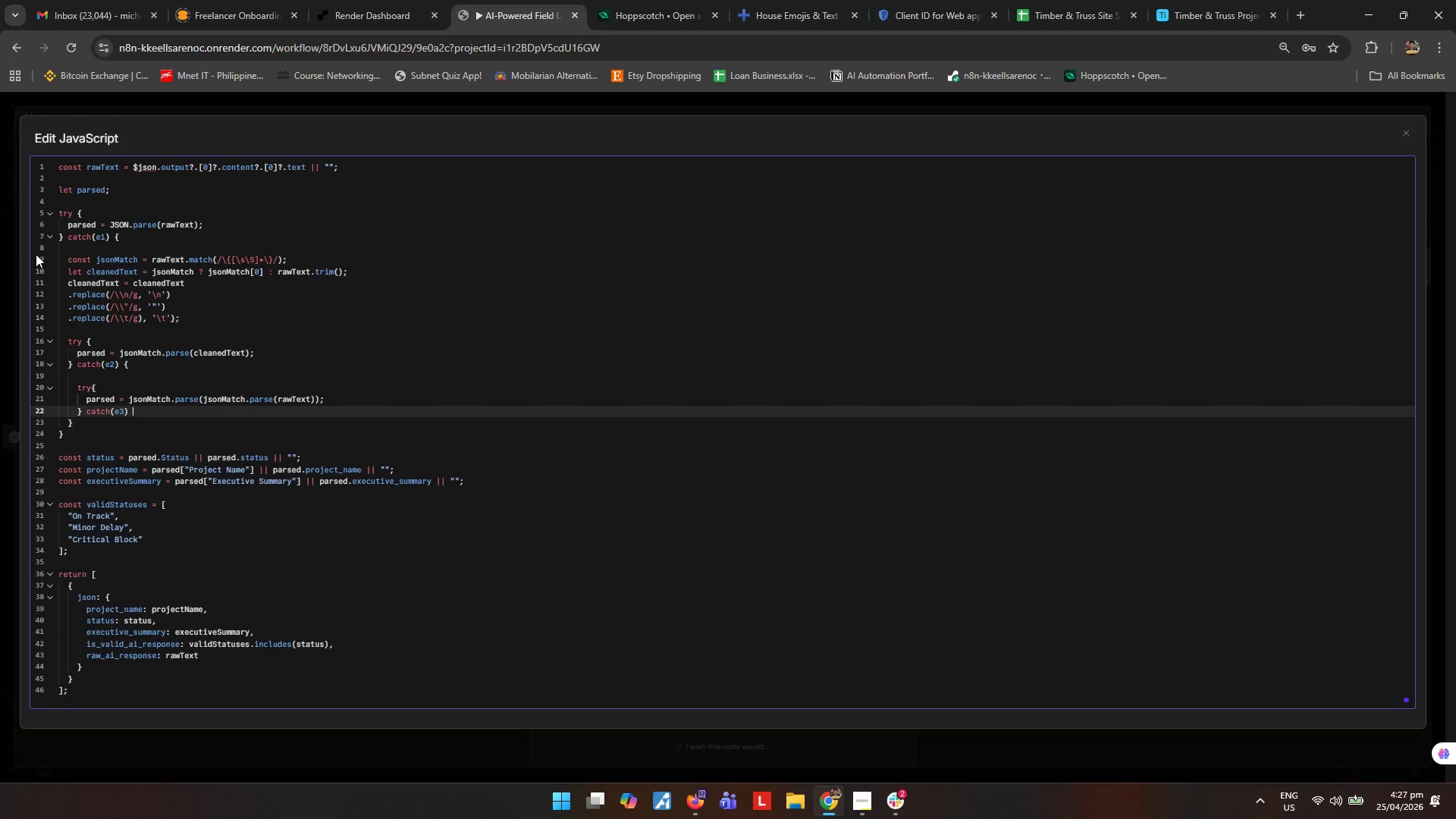 
key(Shift+BracketLeft)
 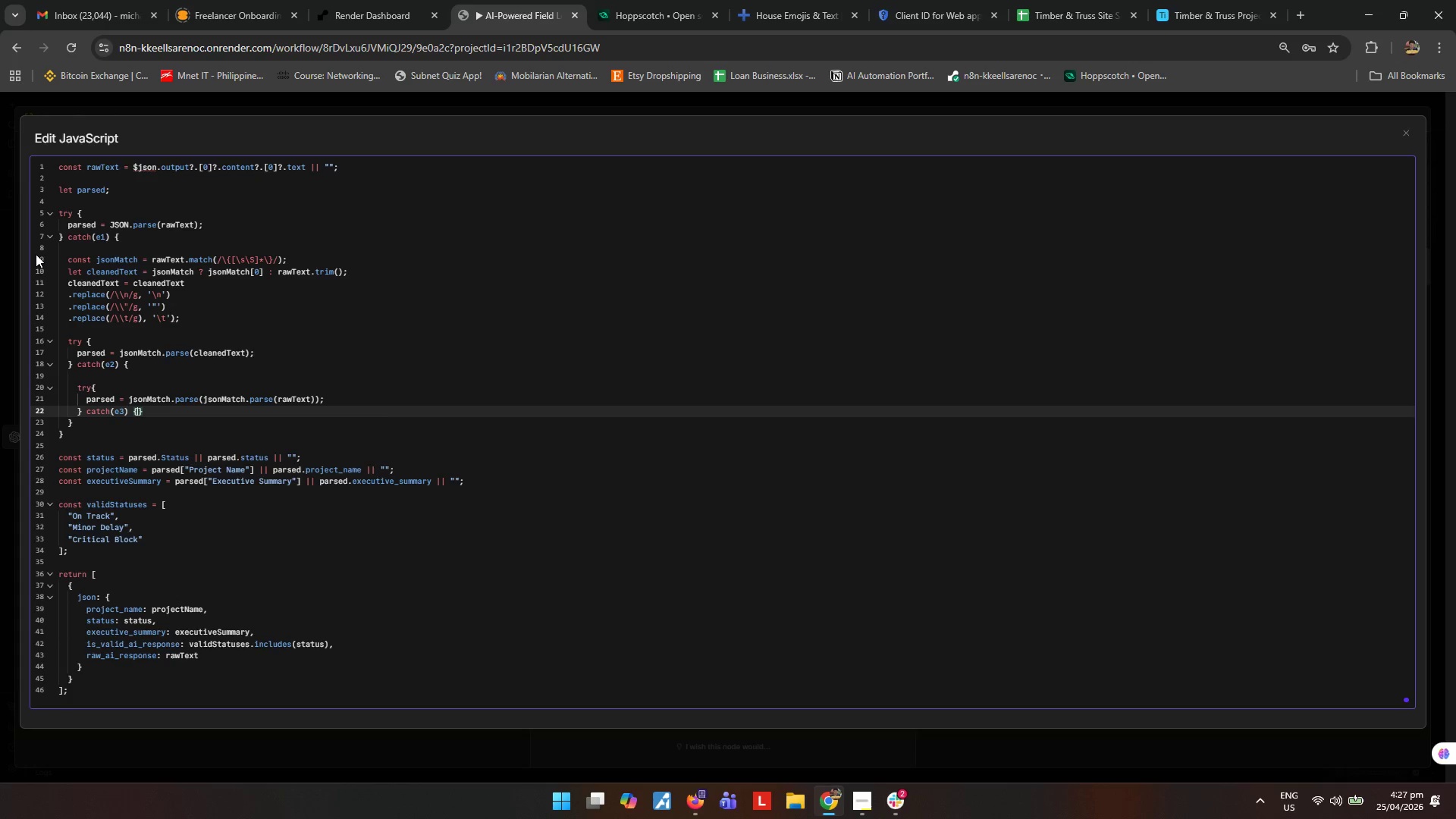 
key(Enter)
 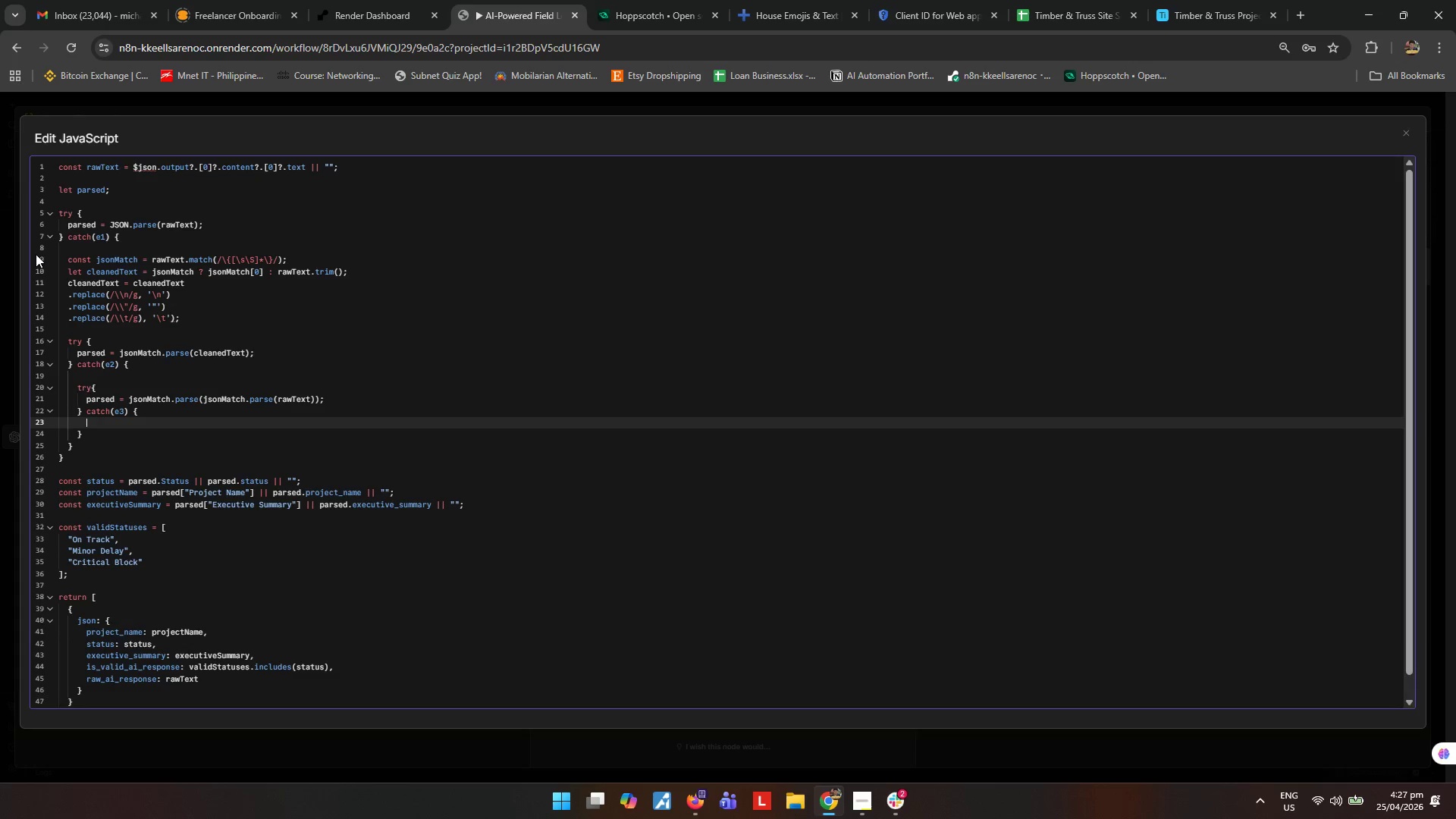 
type(return [)
 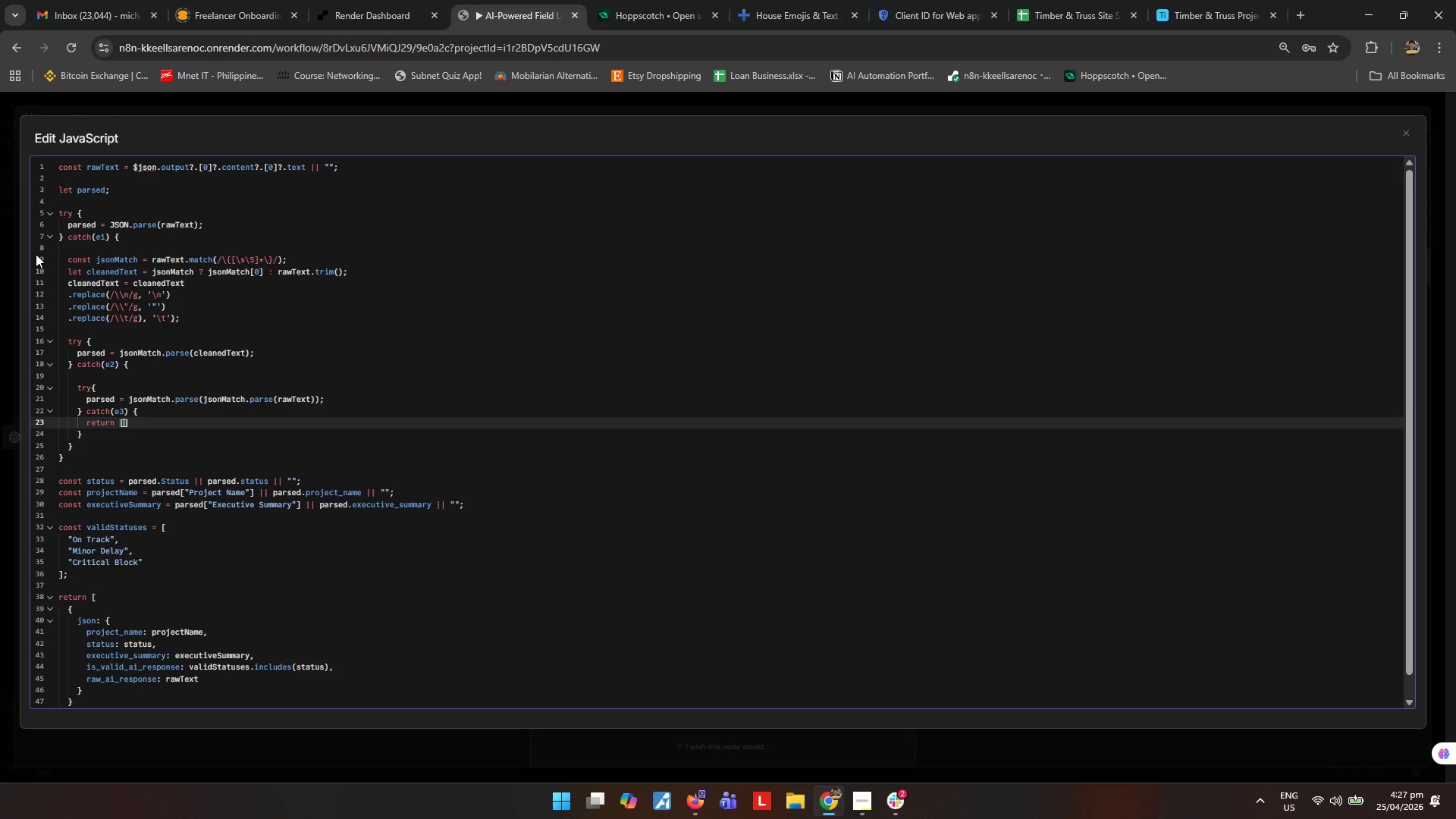 
key(Shift+ShiftRight)
 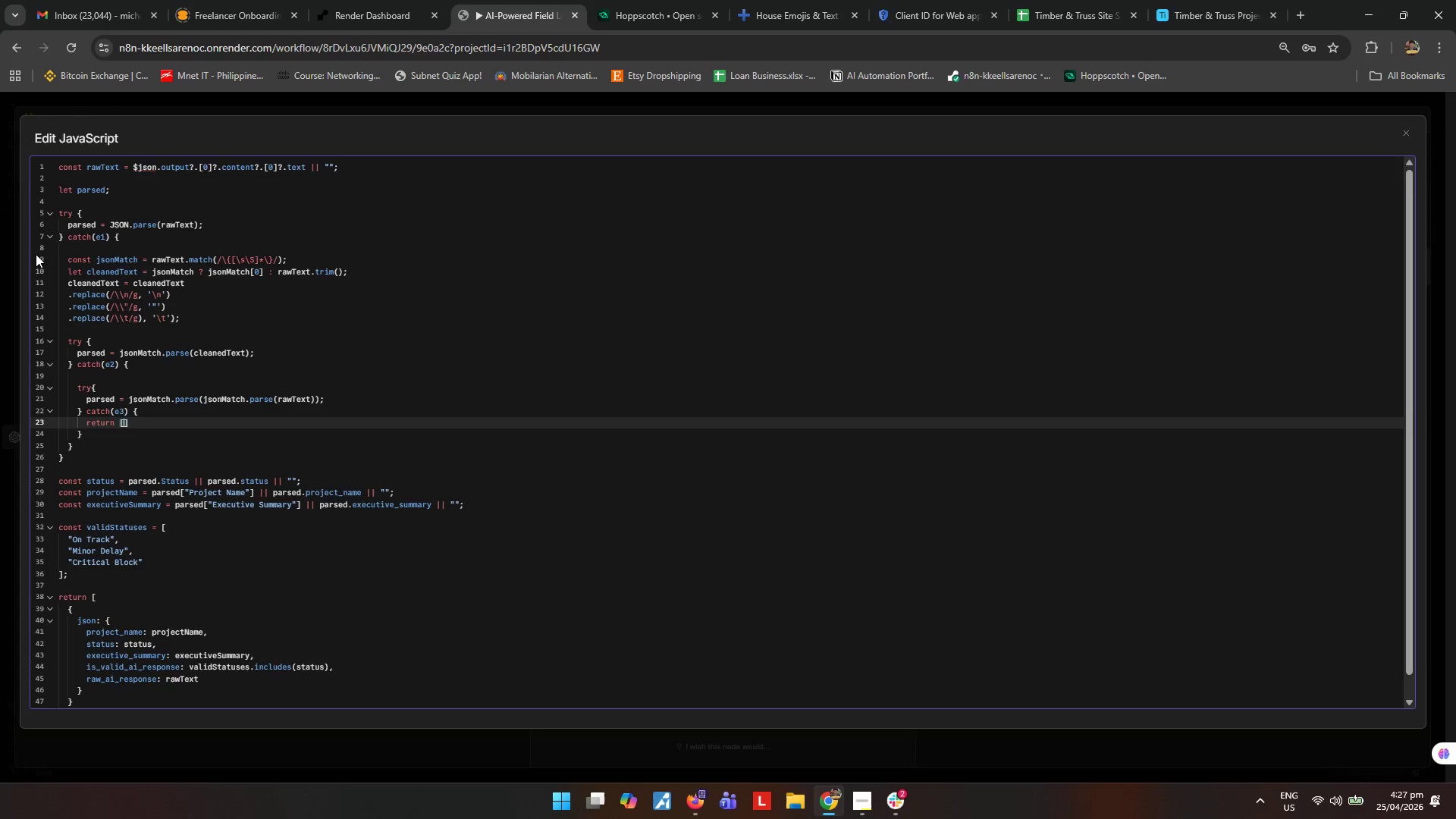 
key(Shift+BracketLeft)
 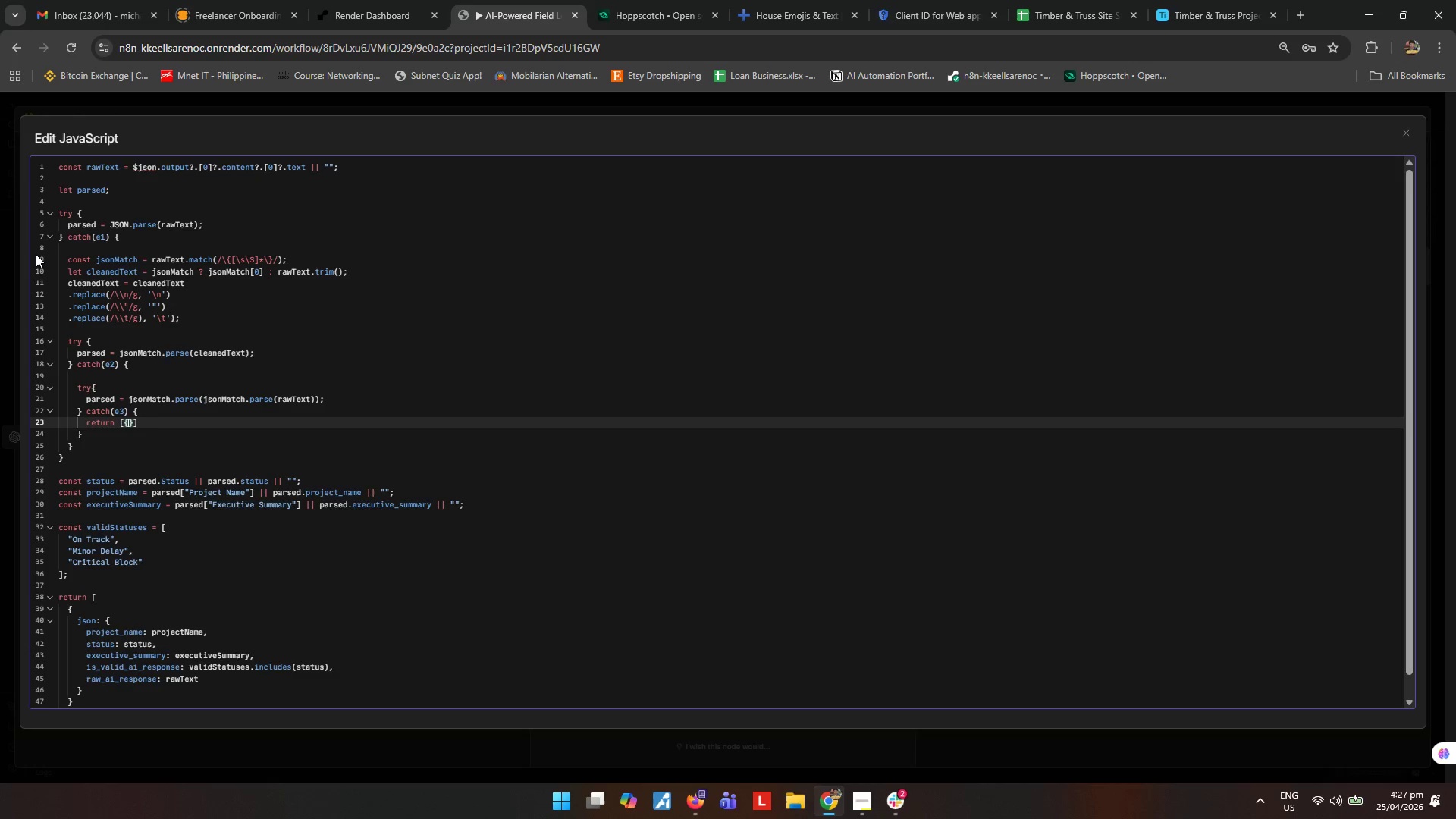 
key(Enter)
 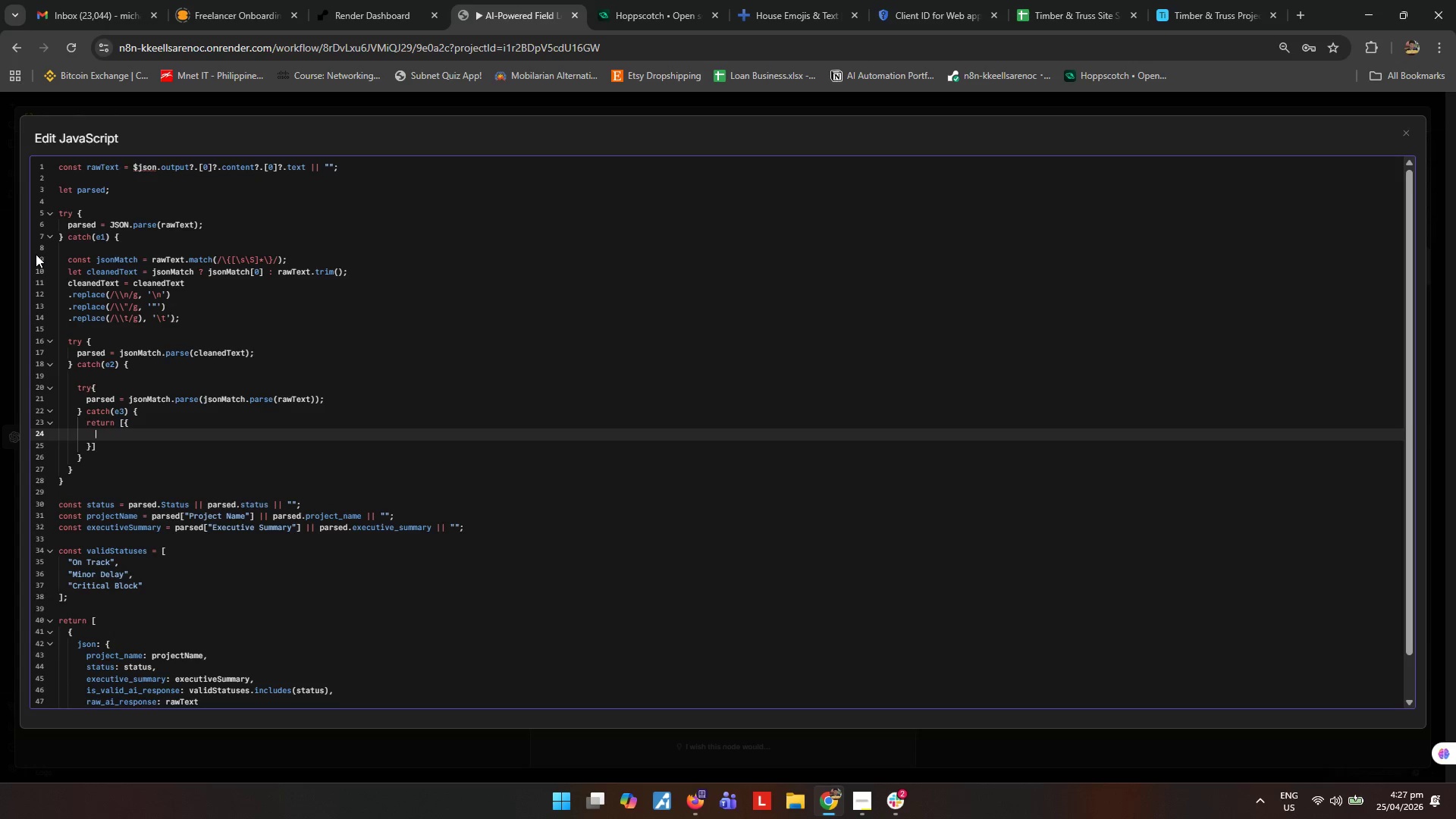 
type(json: P)
key(Backspace)
type({)
 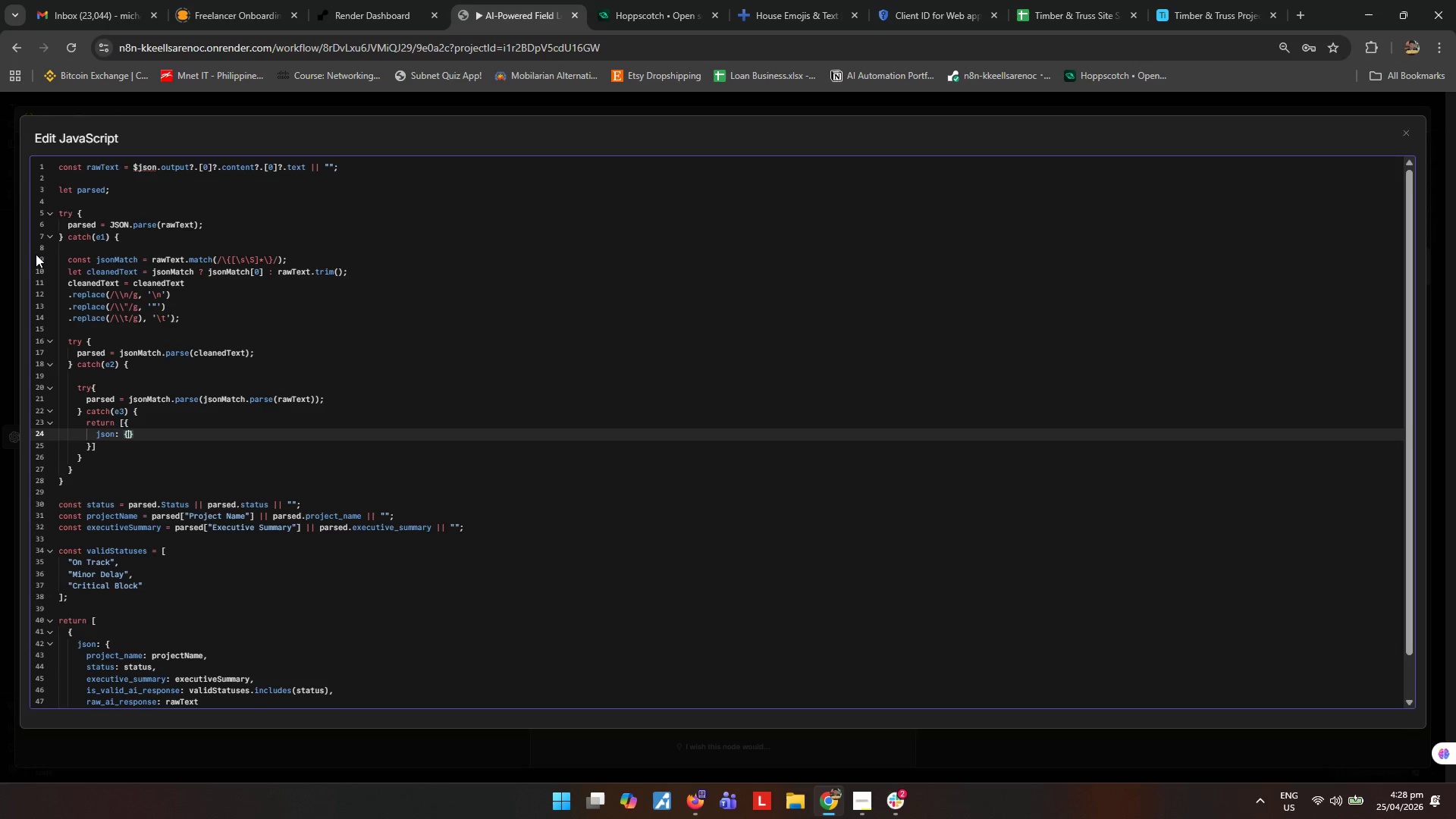 
key(Enter)
 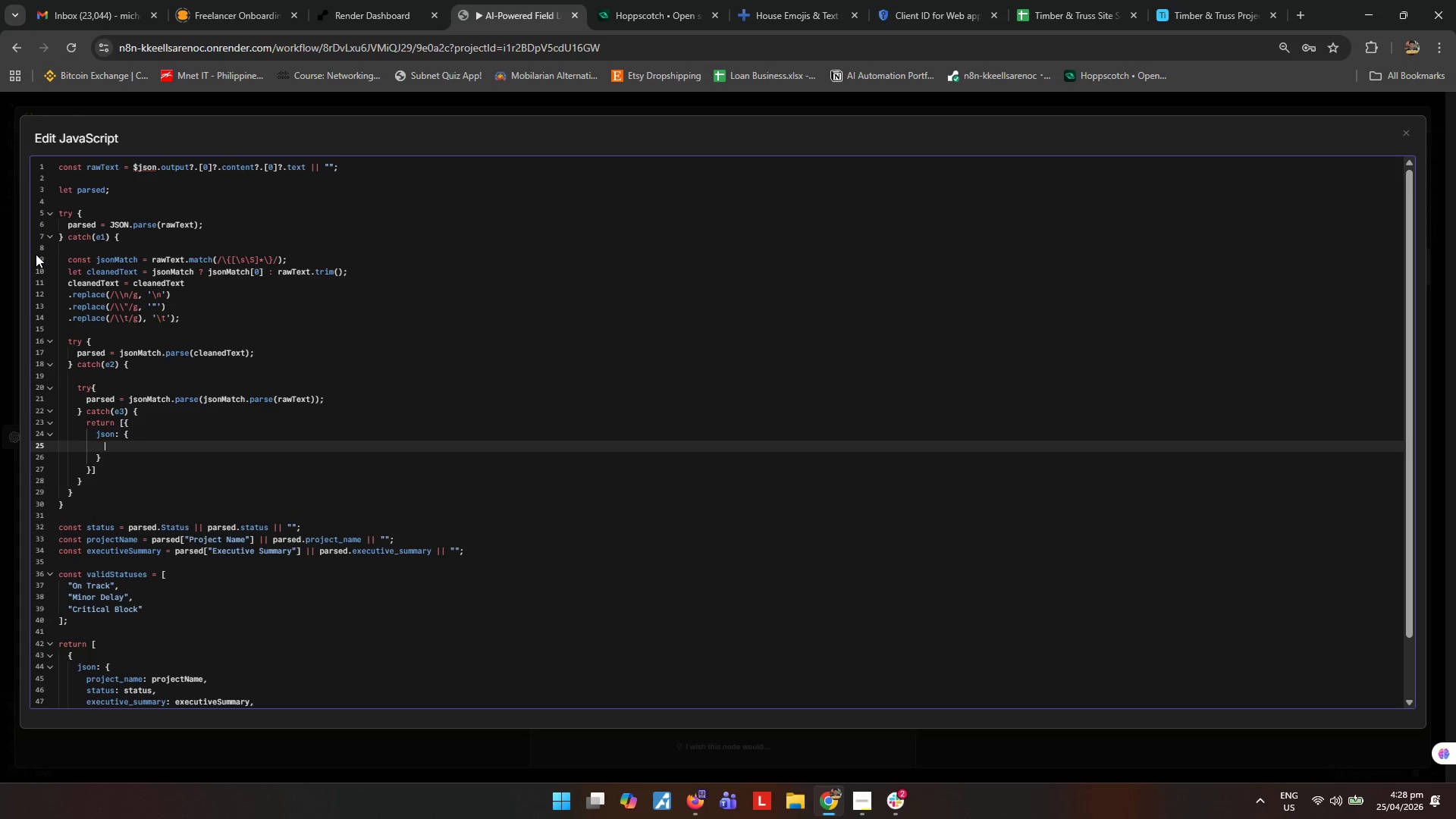 
type(is_valid)
 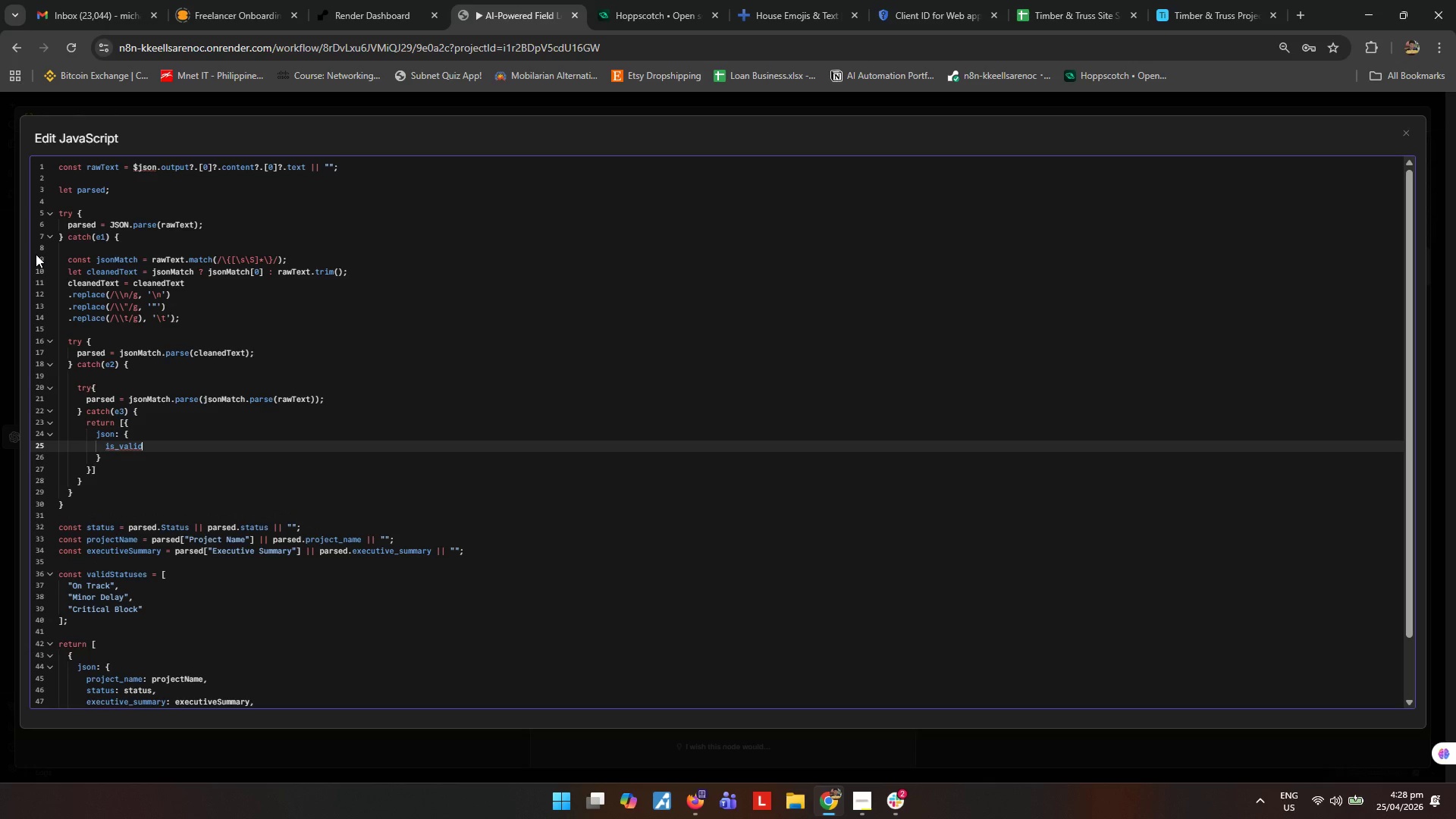 
type(_ai_response: false,)
 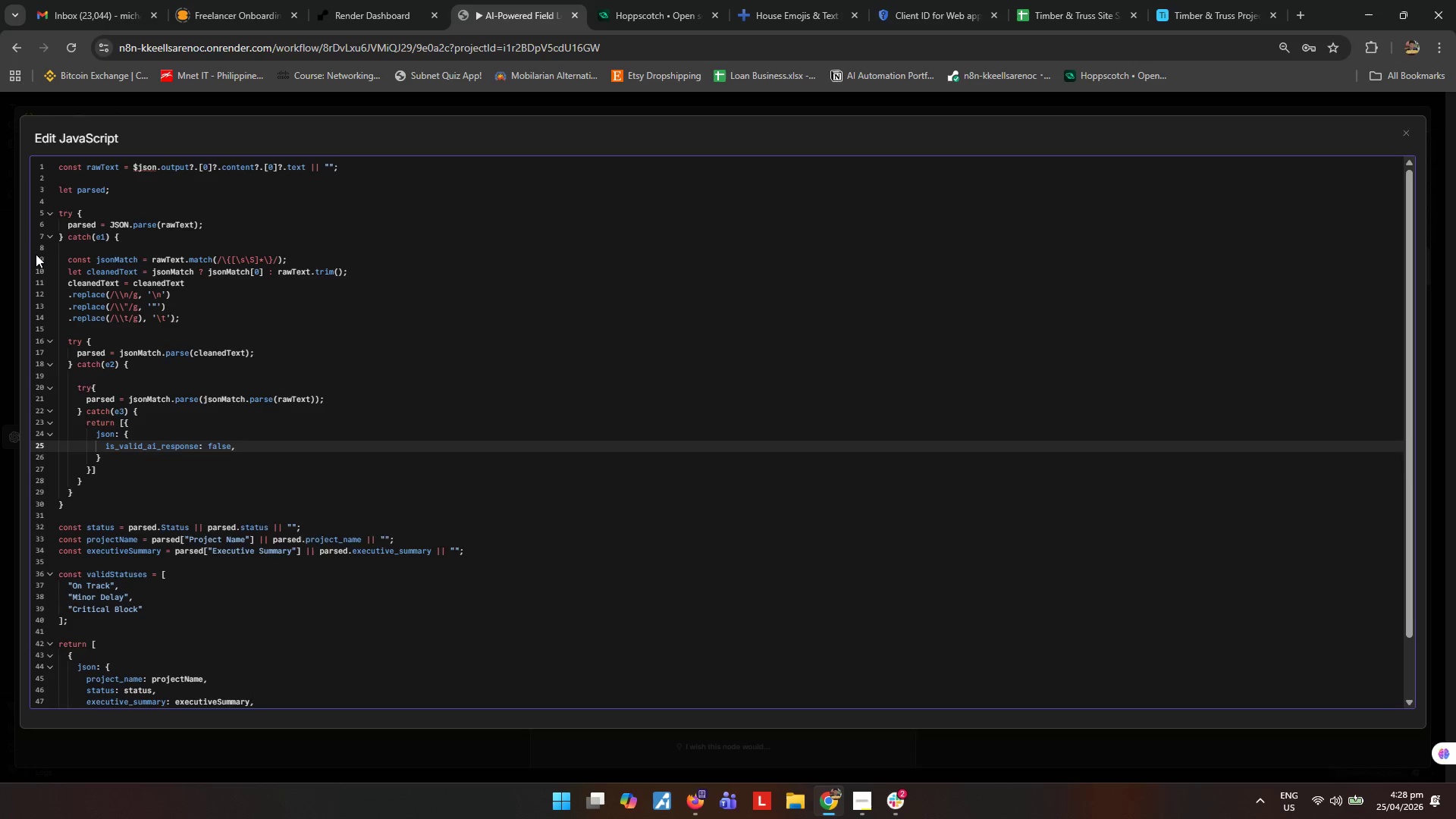 
key(Enter)
 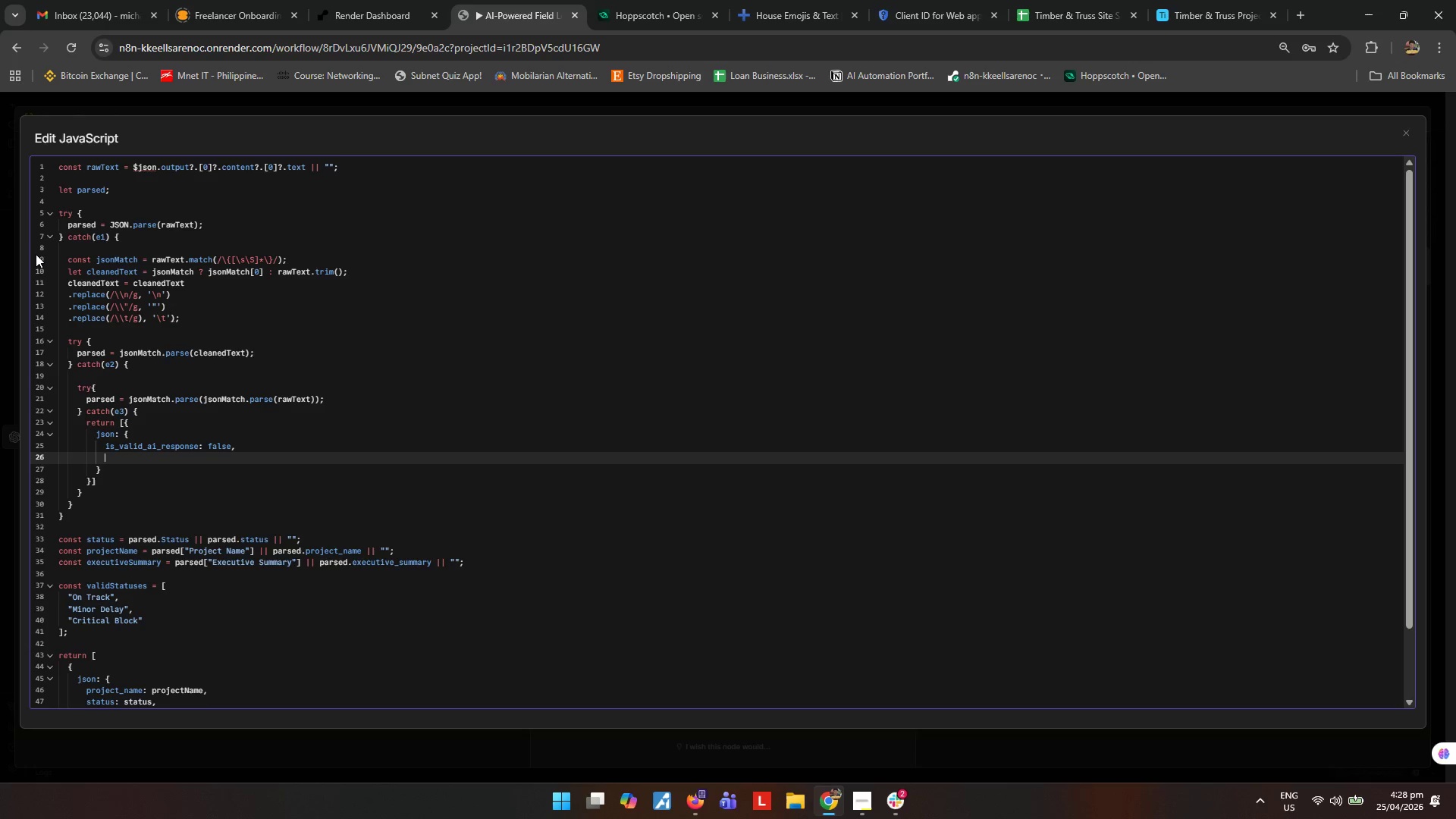 
type(ai_error: e3.message,)
 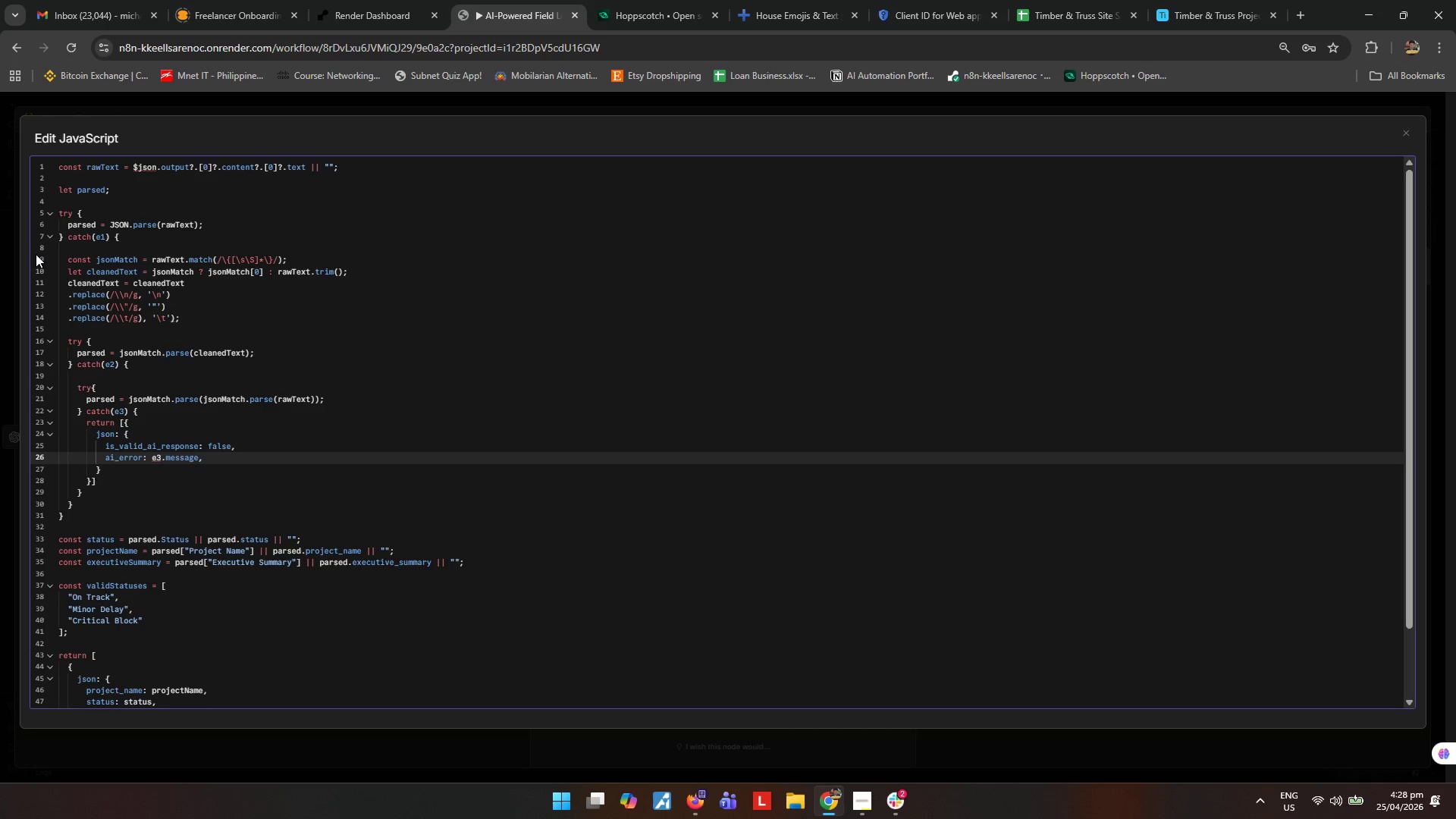 
key(Enter)
 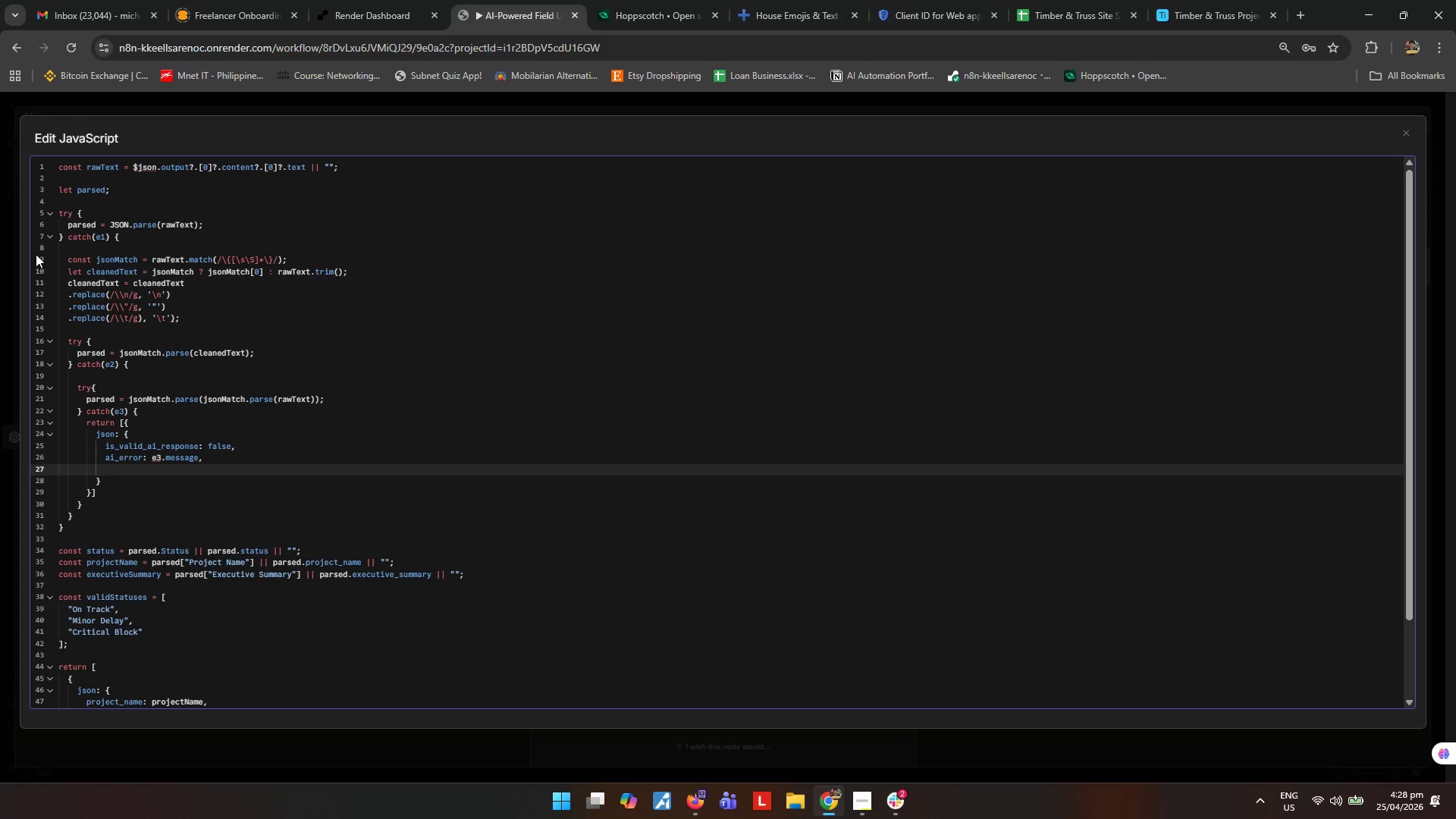 
type(raw_ar)
key(Backspace)
type(i_respn)
key(Backspace)
type(onse: rawText)
 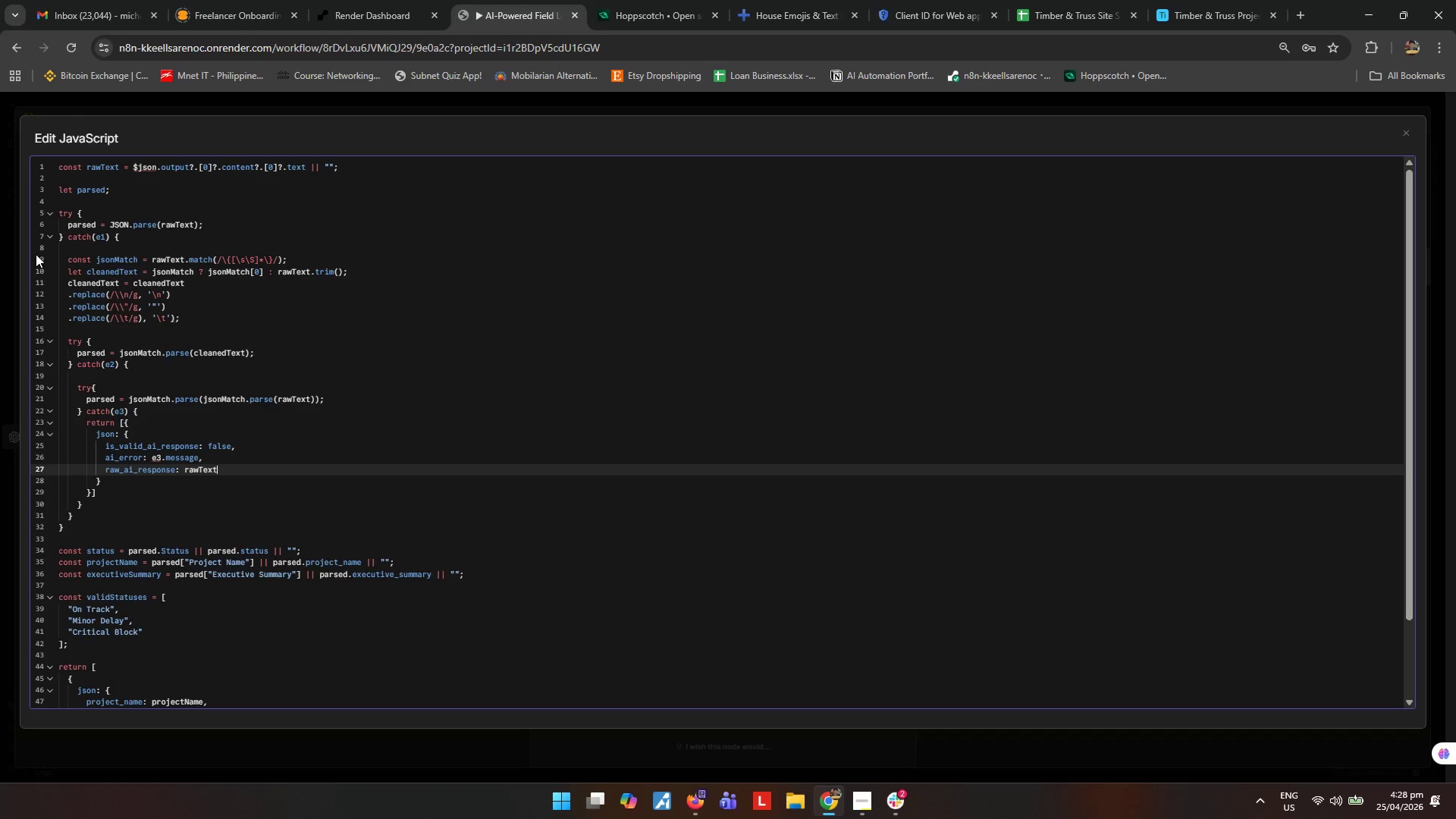 
key(ArrowDown)
 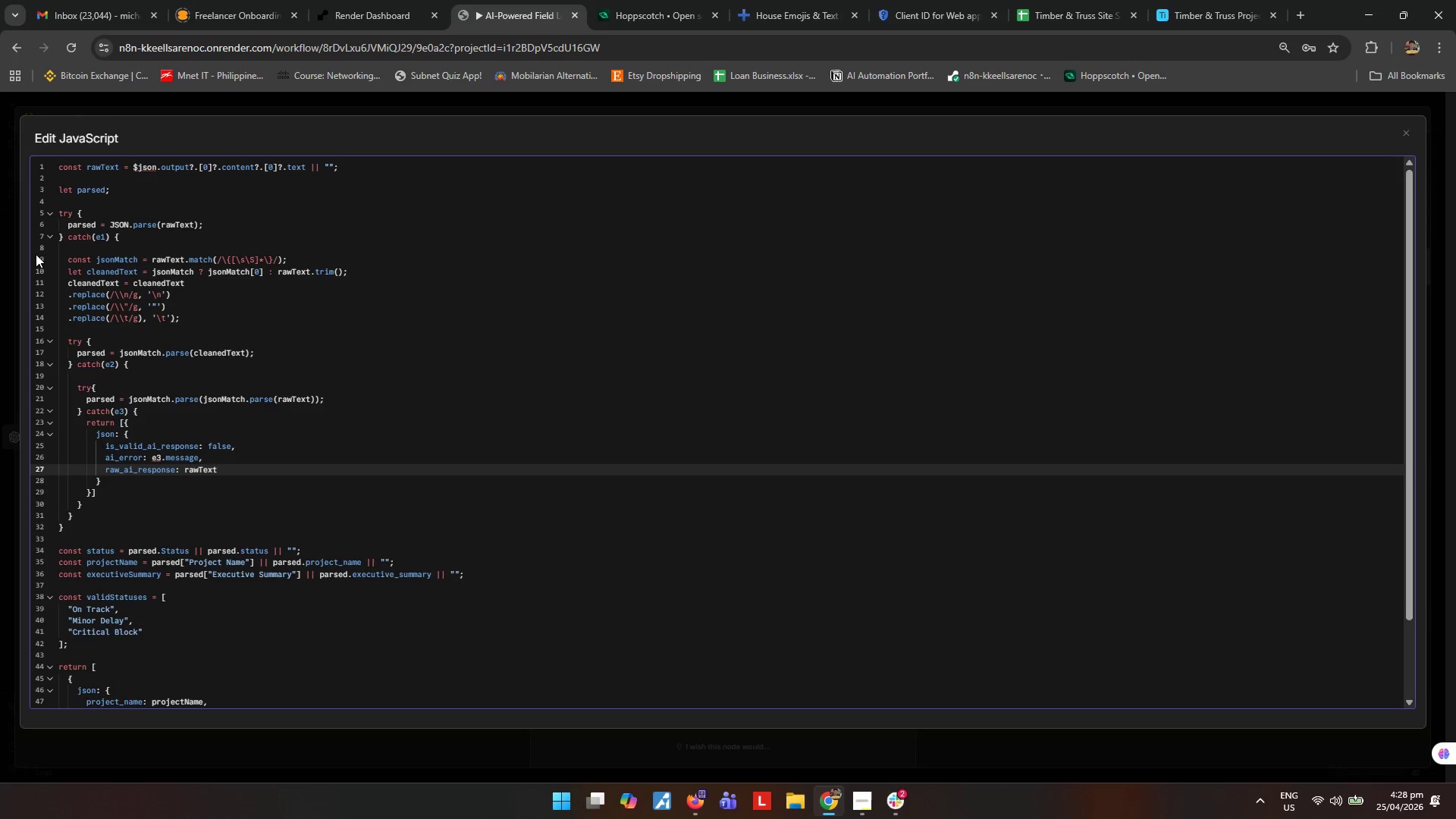 
key(ArrowDown)
 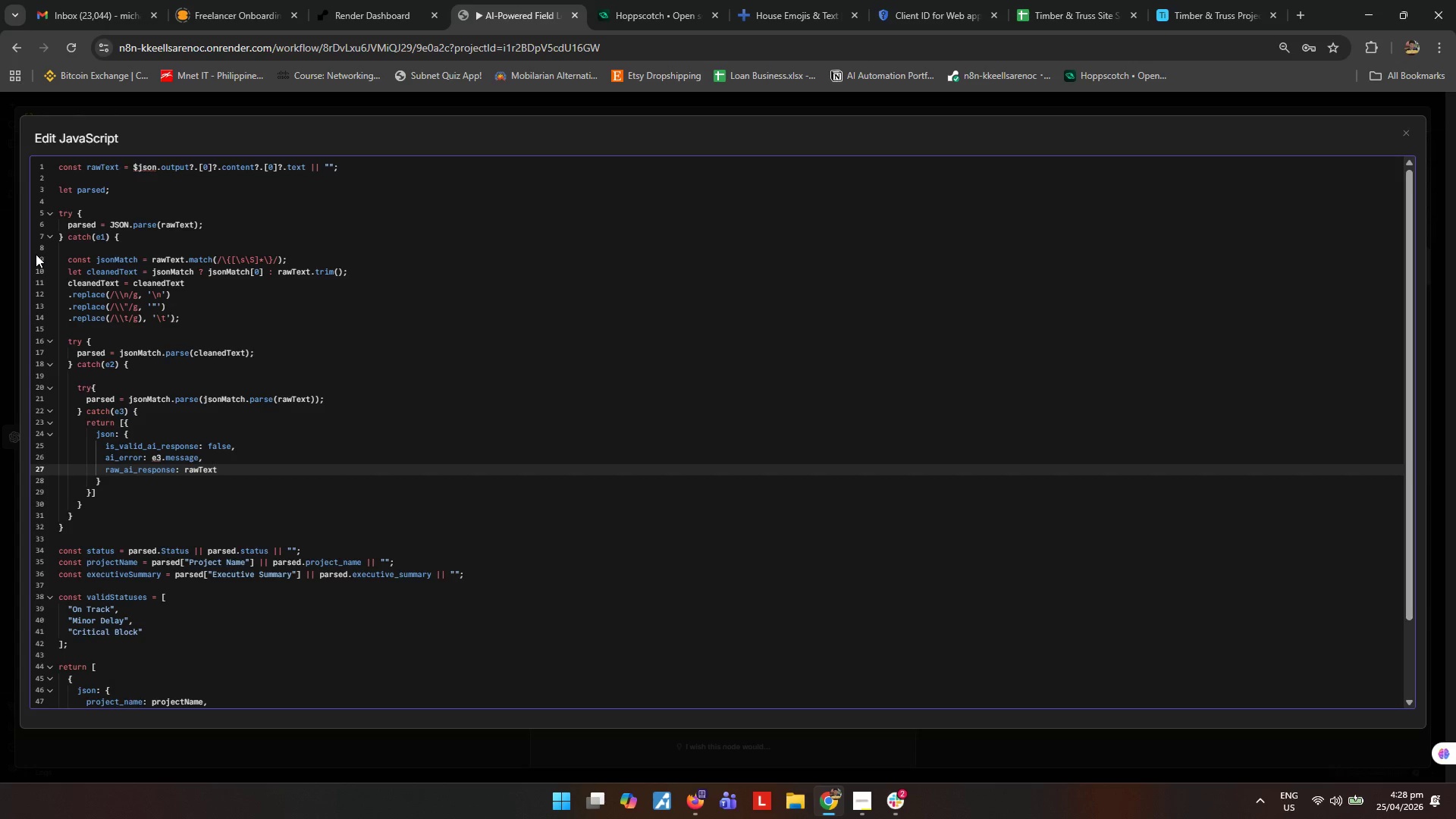 
key(ArrowDown)
 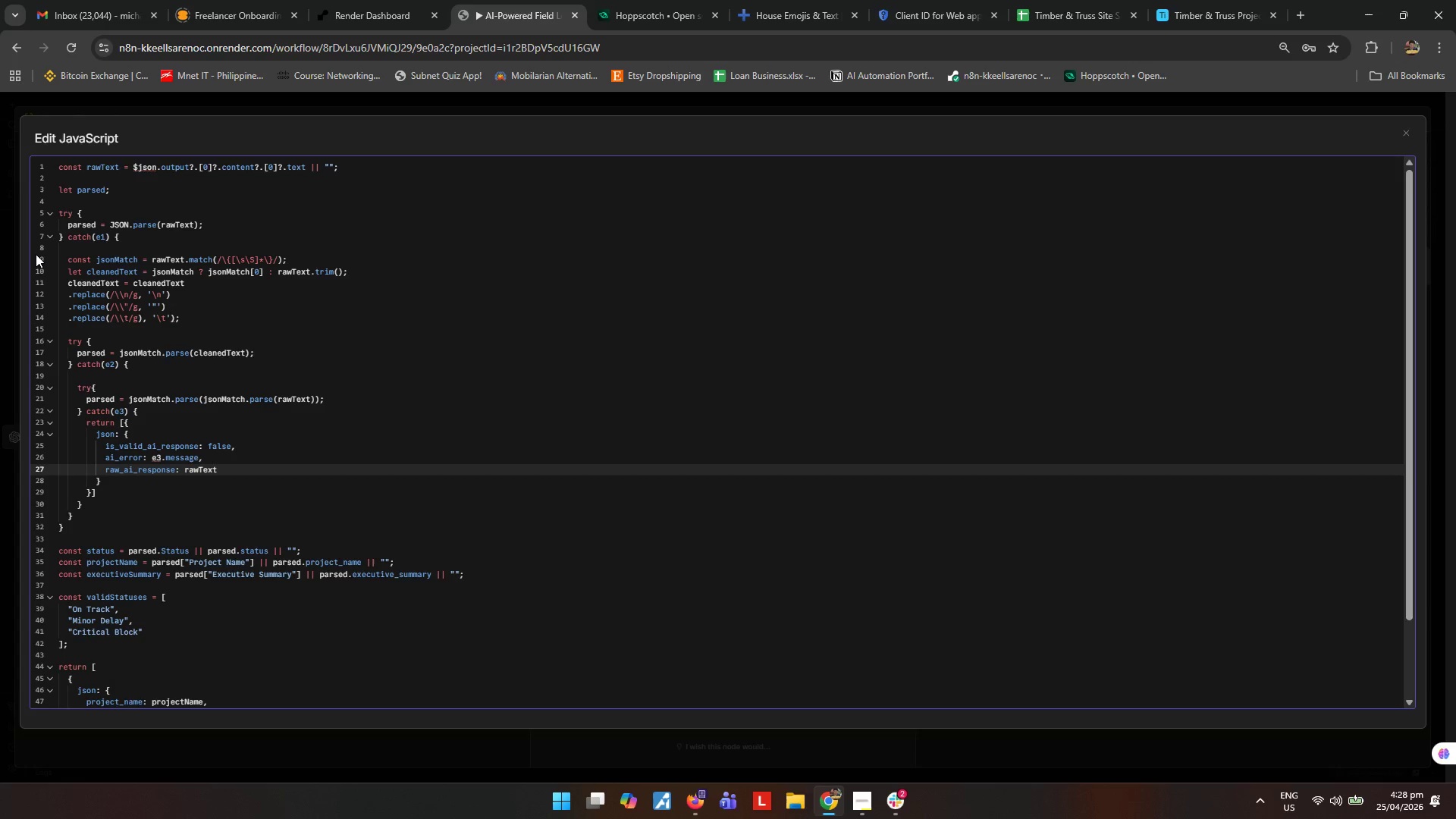 
key(ArrowDown)
 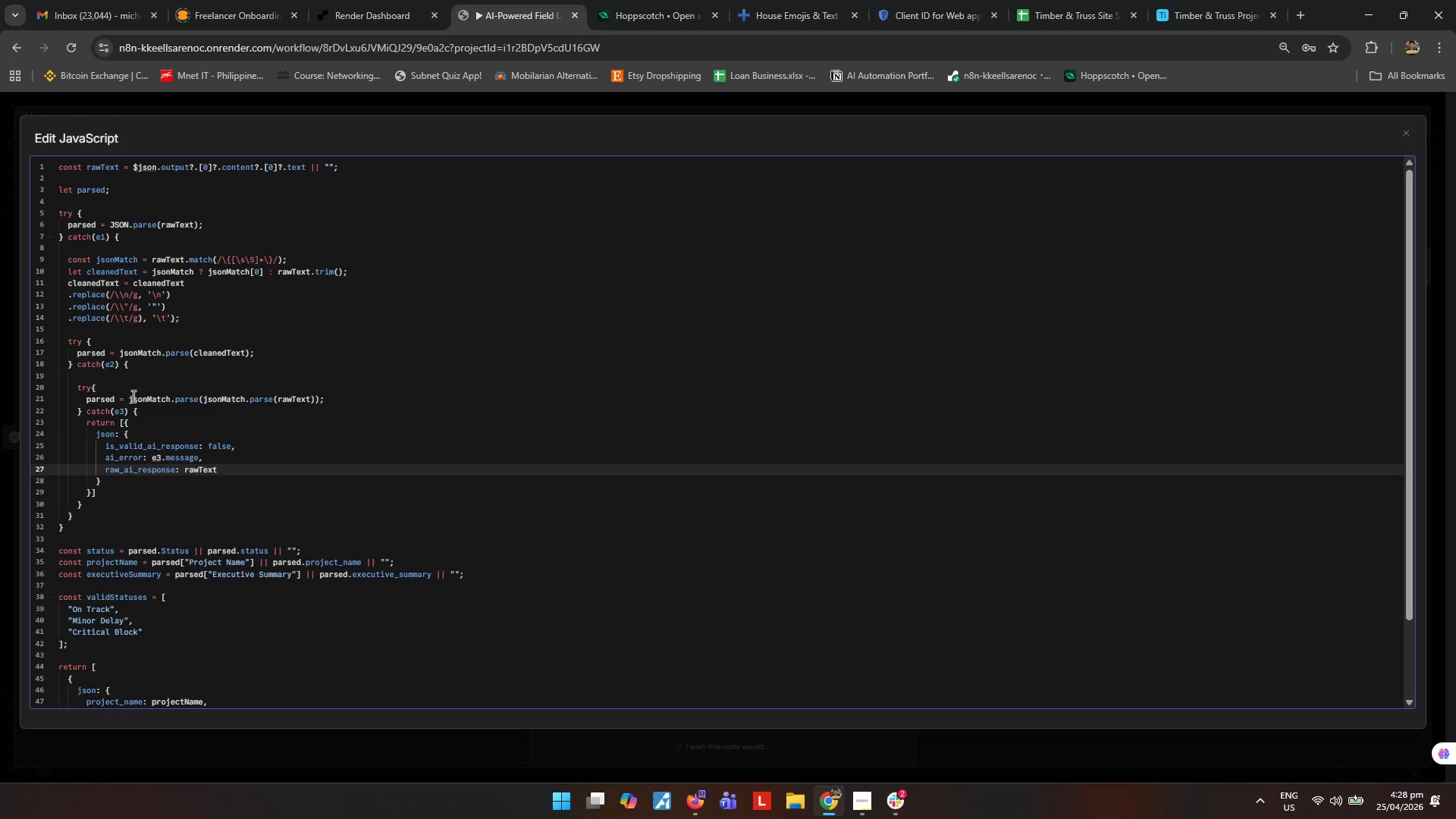 
left_click([144, 493])
 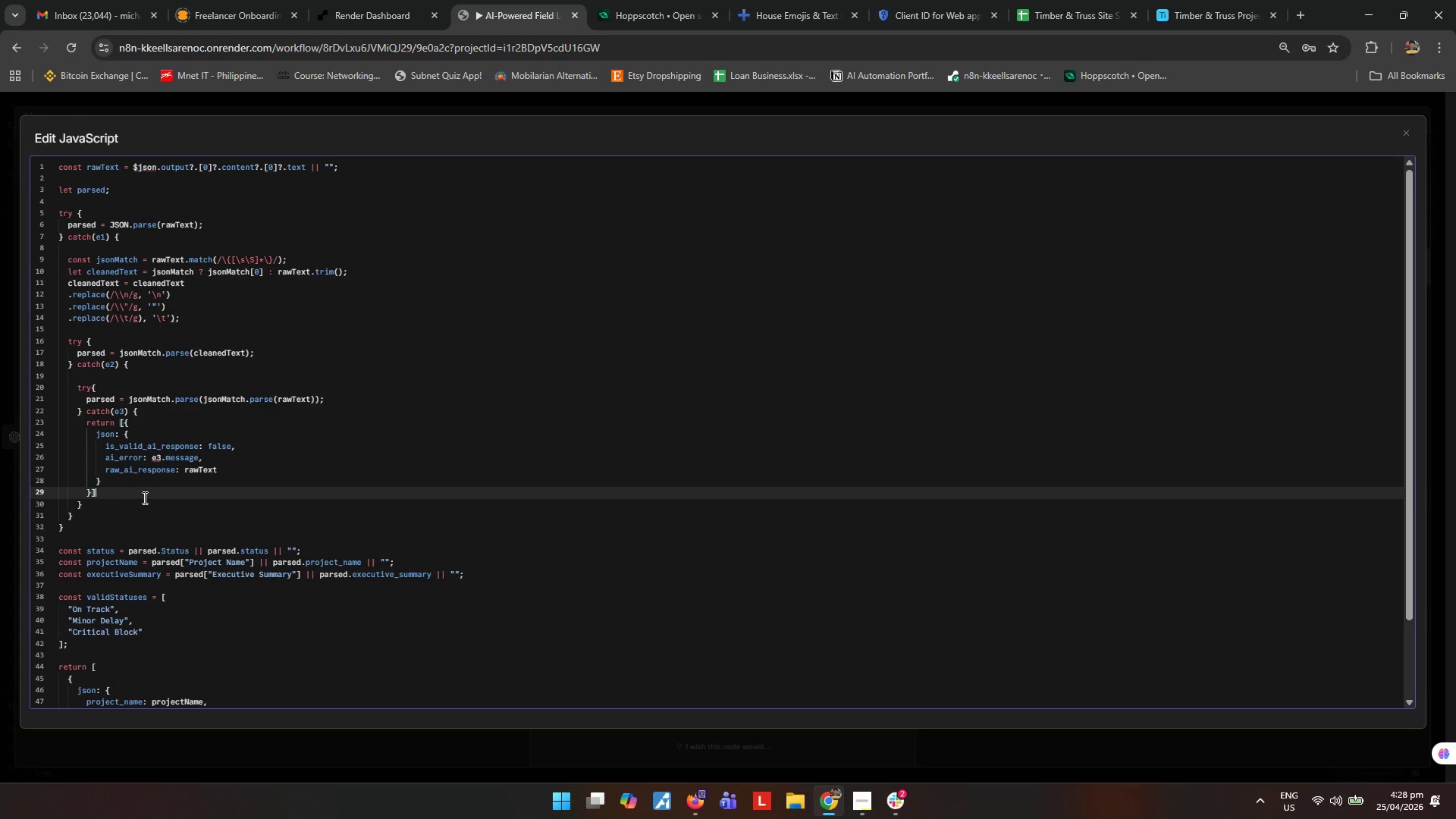 
key(Semicolon)
 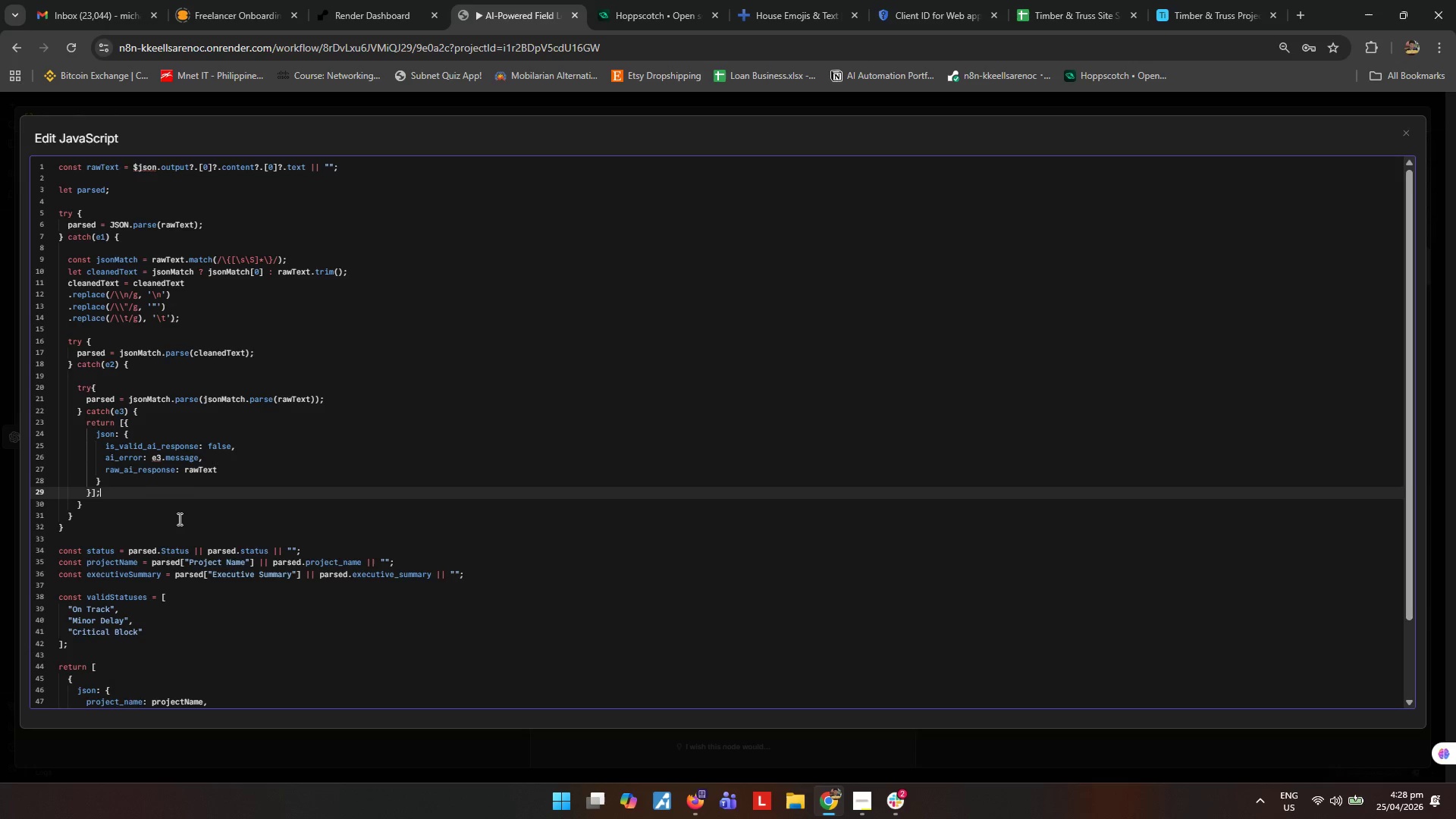 
wait(11.3)
 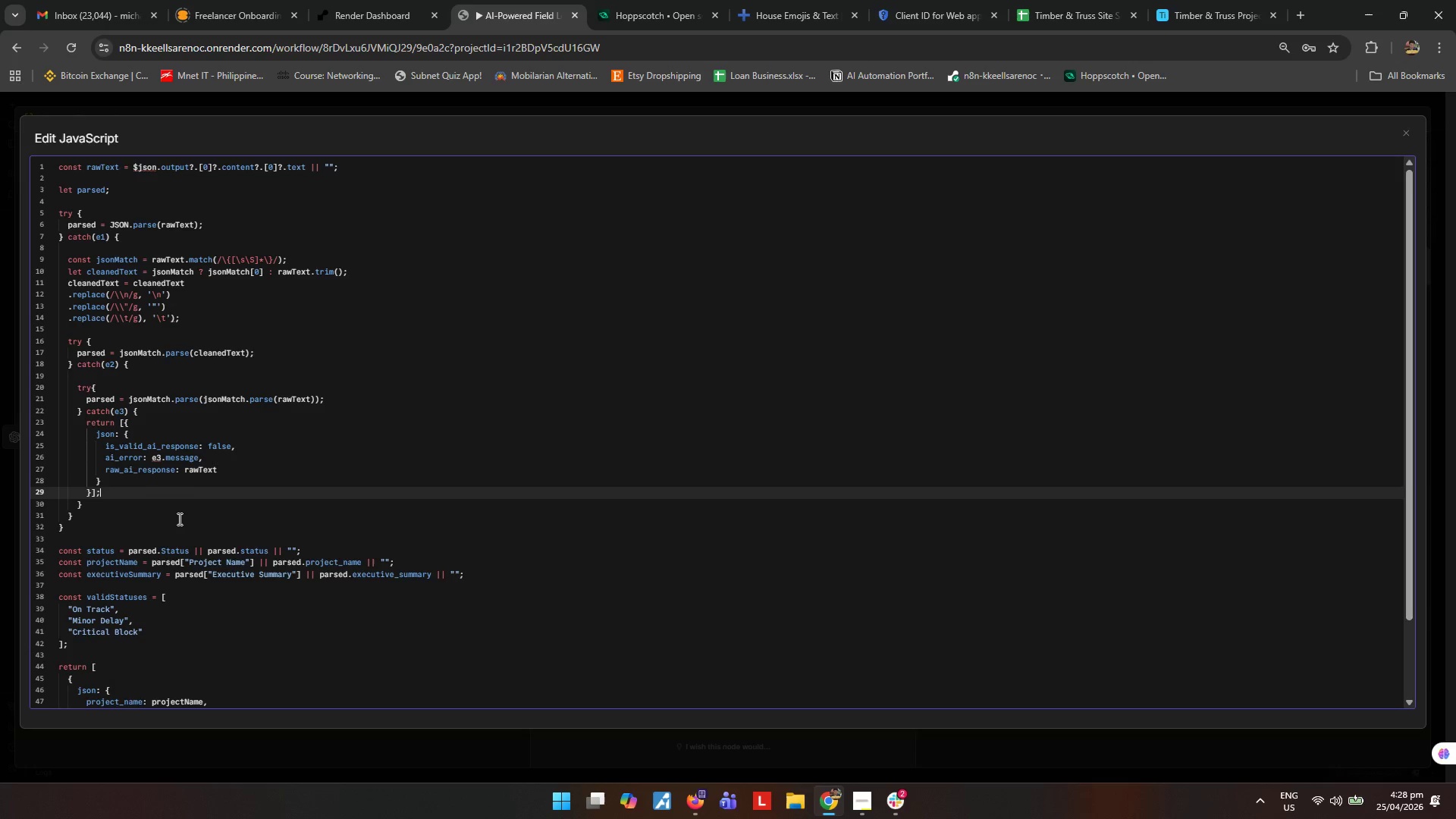 
key(Backspace)
 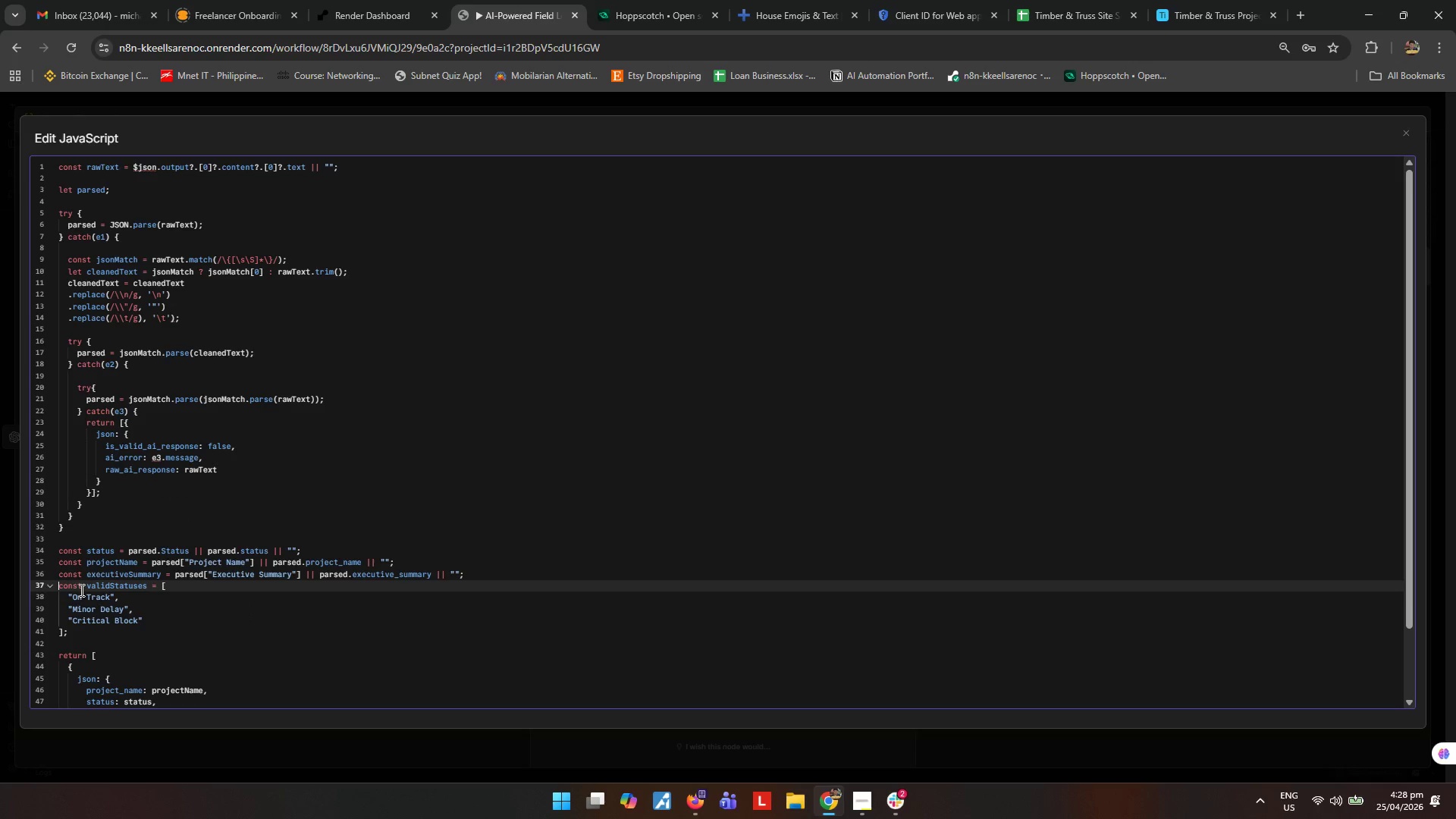 
left_click([70, 593])
 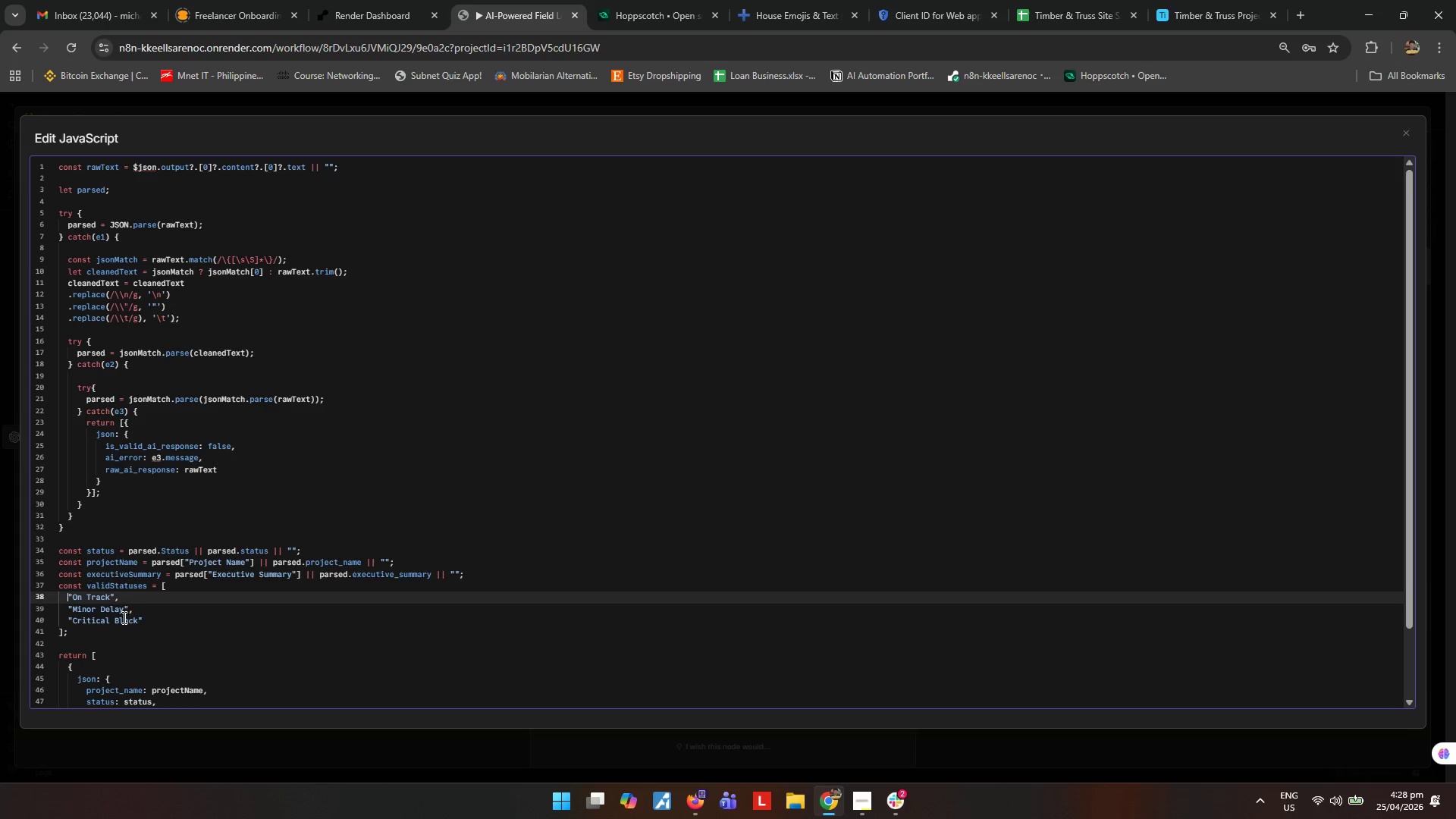 
key(Backspace)
 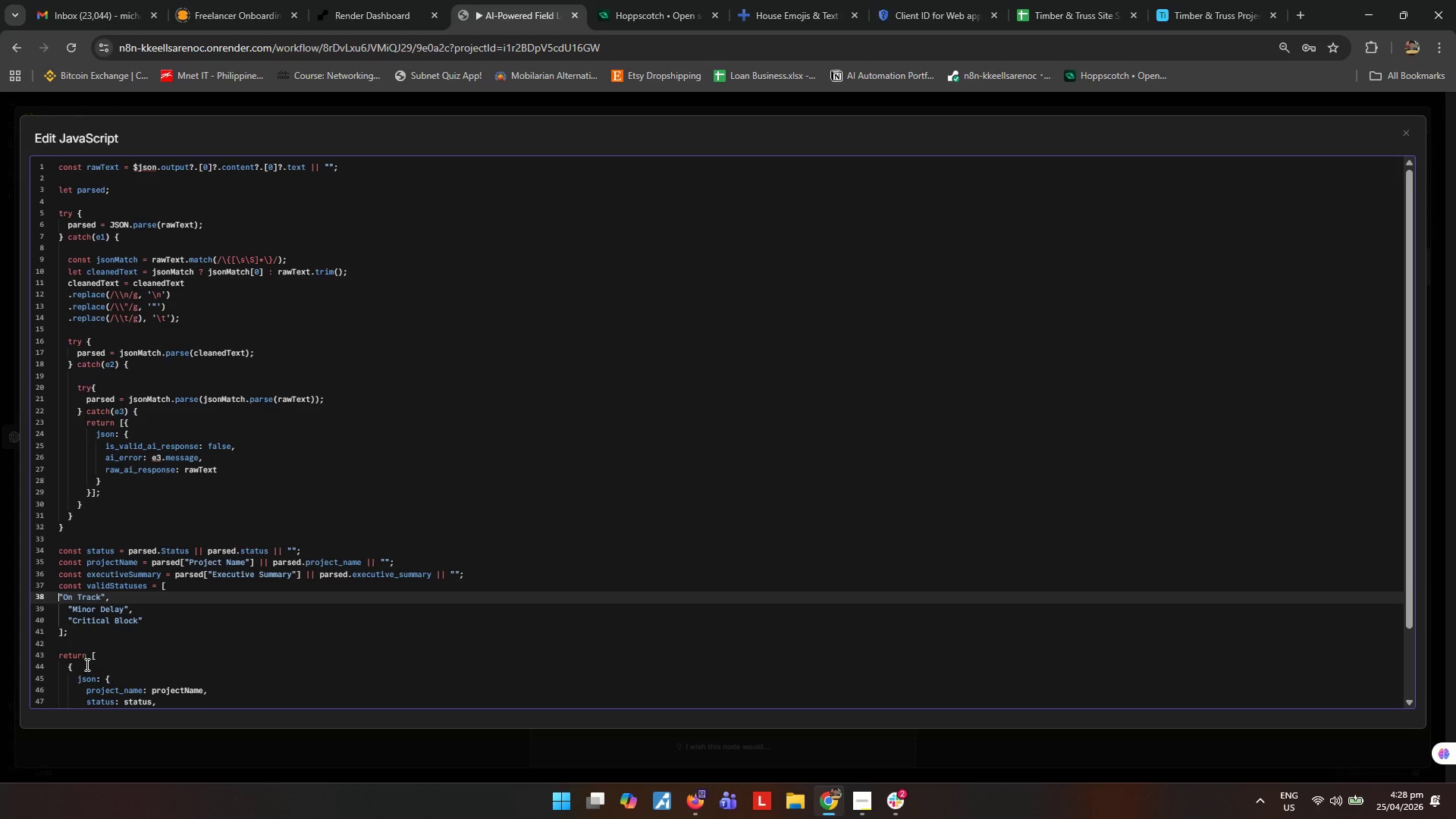 
key(Backspace)
 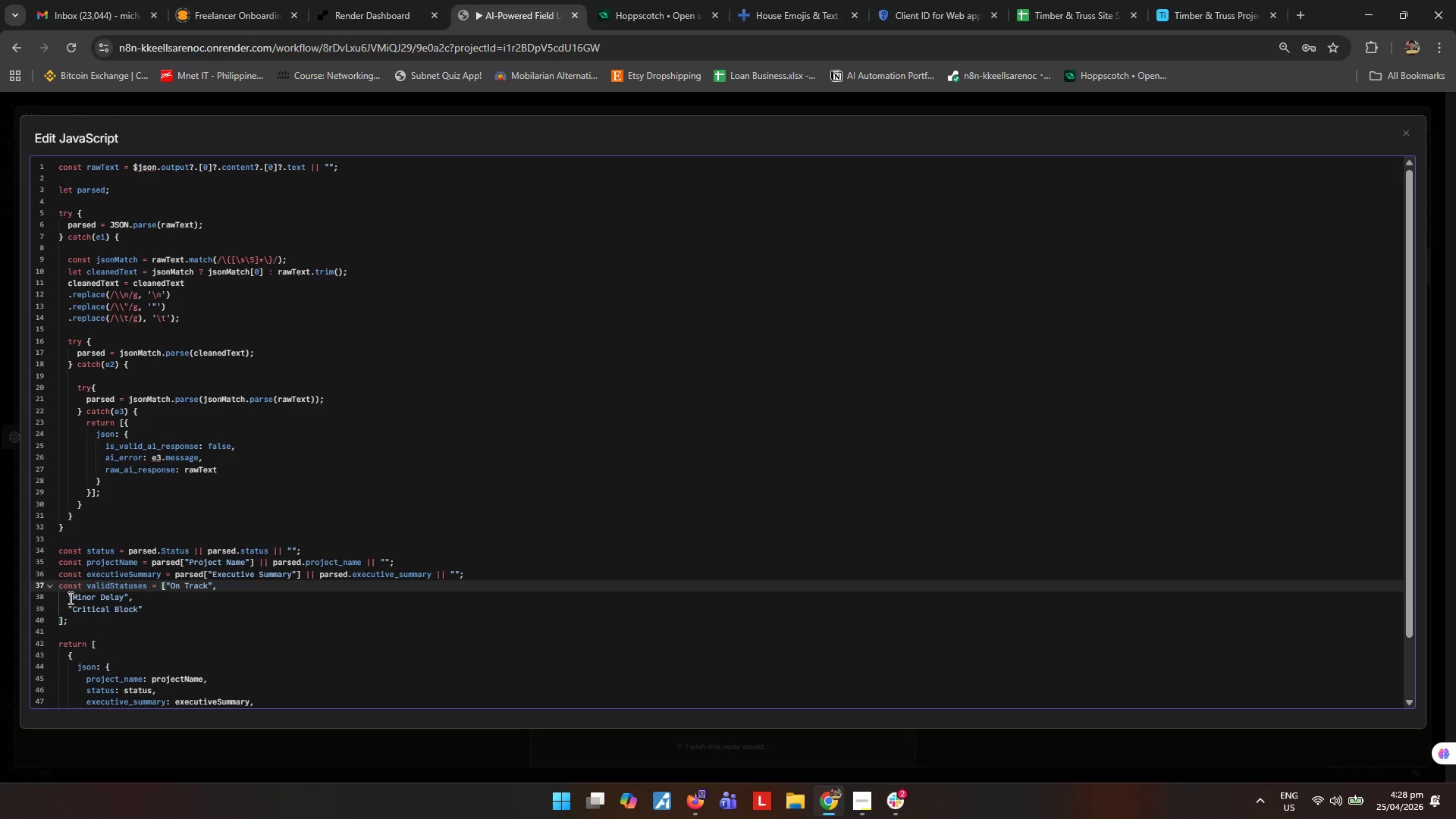 
key(Backspace)
 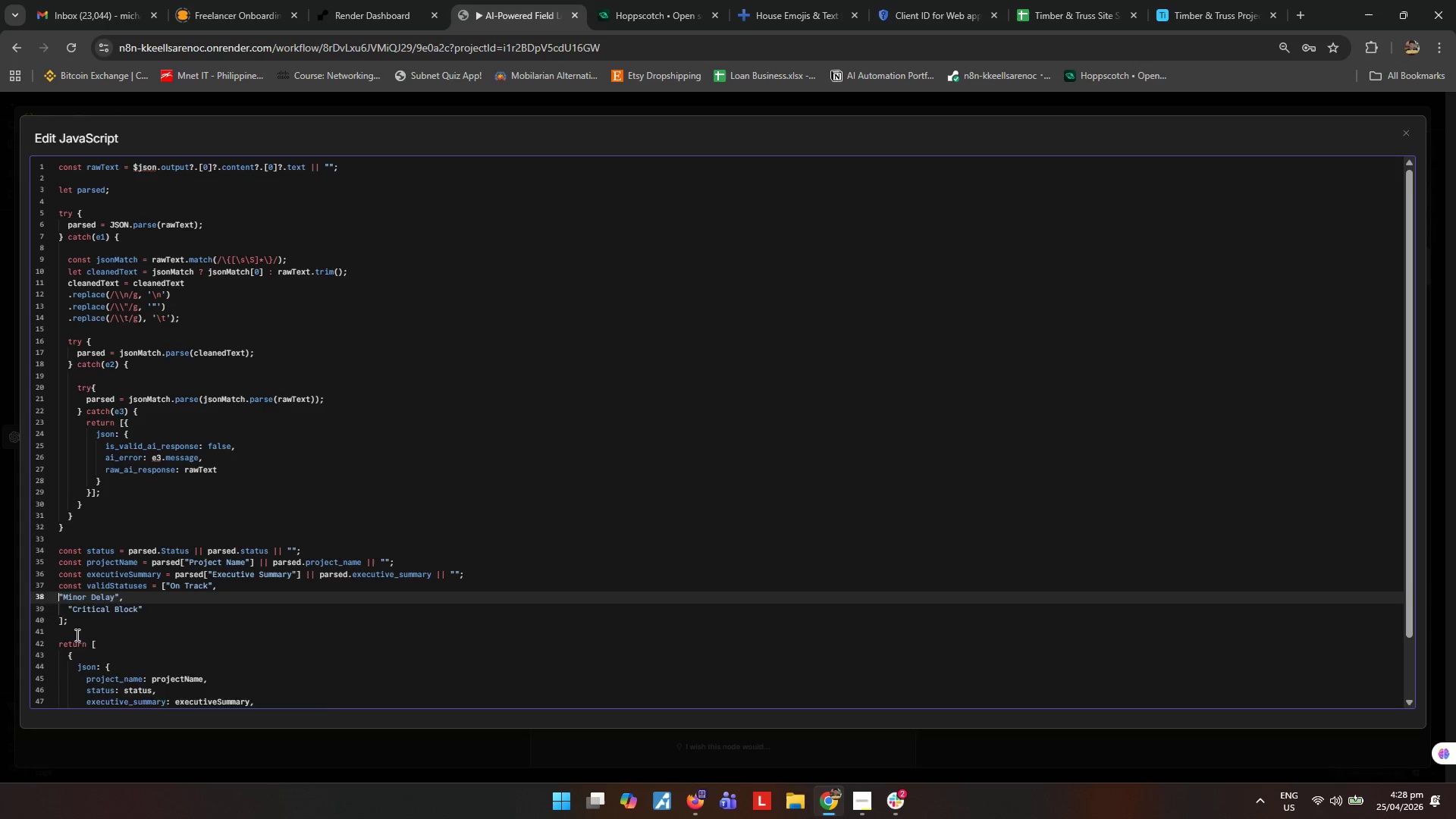 
key(Backspace)
 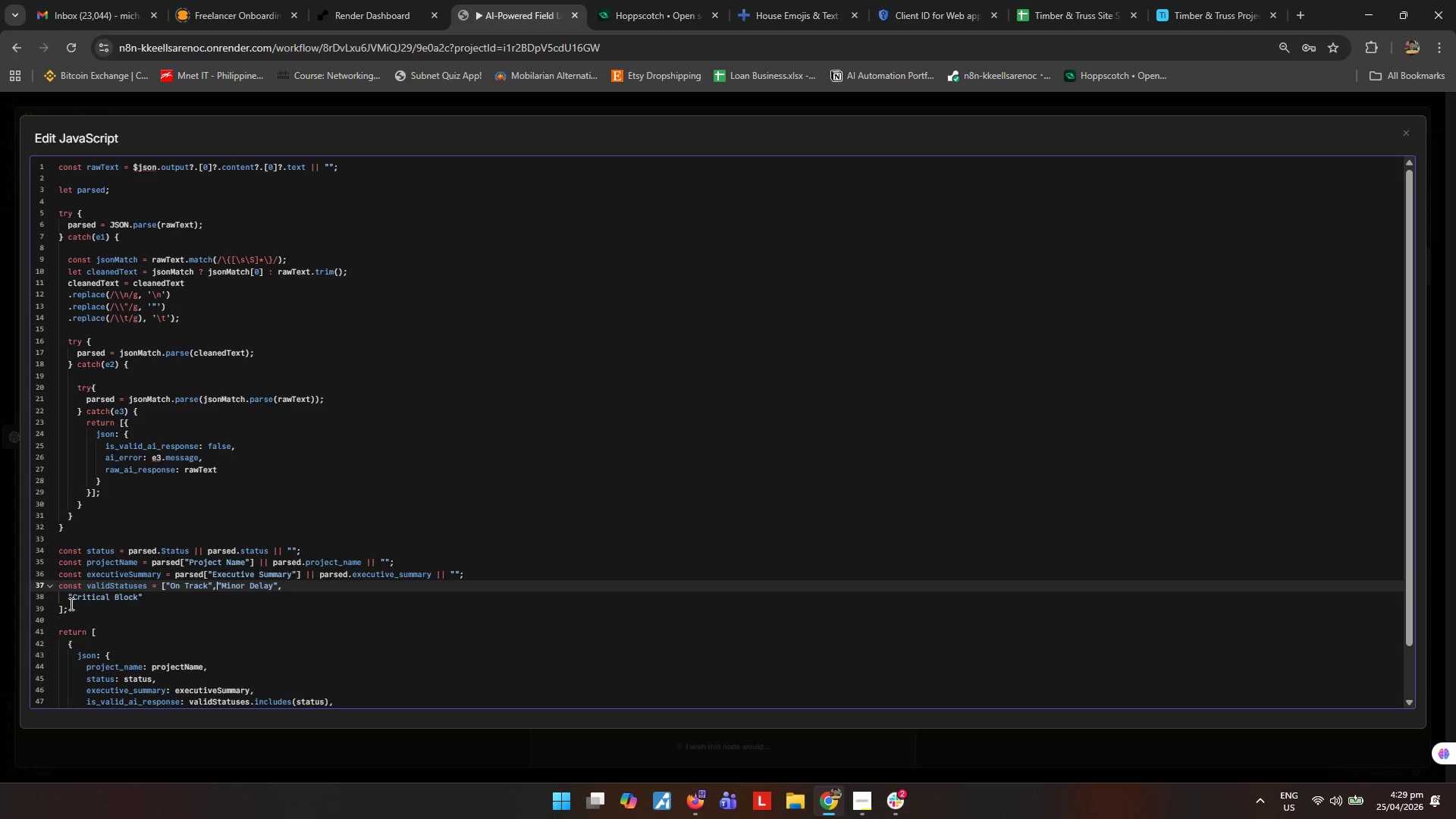 
key(Space)
 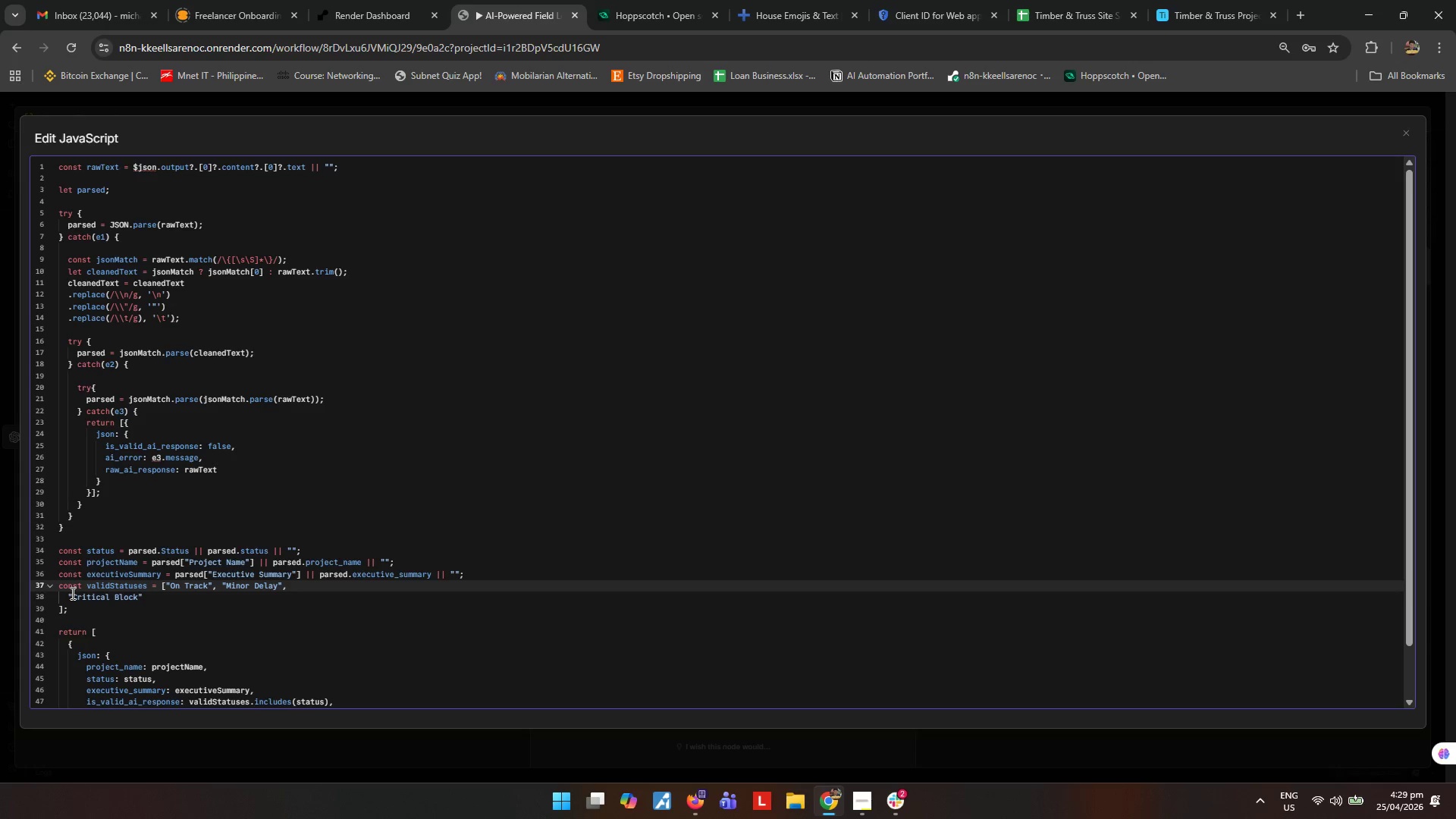 
left_click([71, 593])
 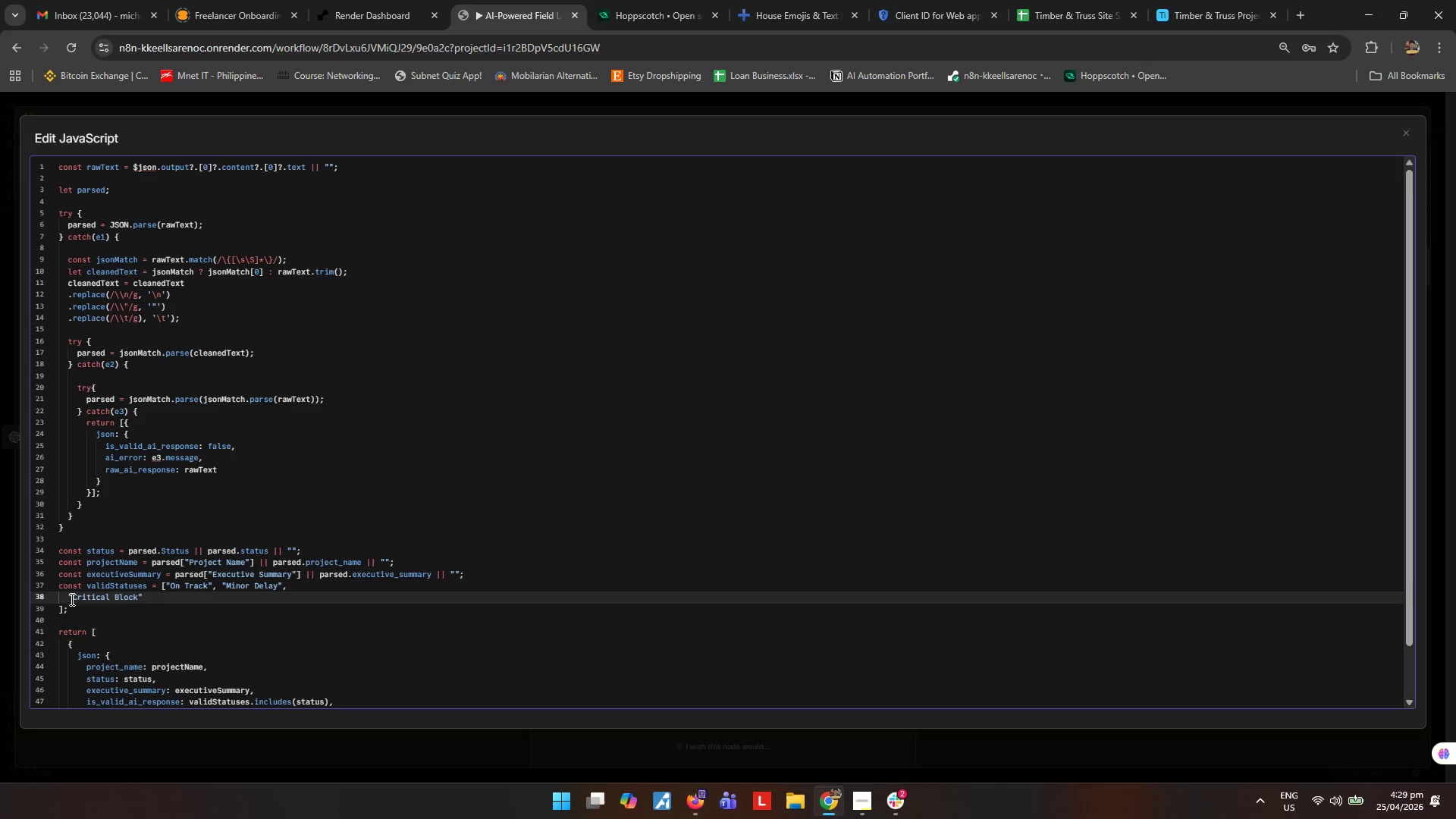 
left_click([69, 595])
 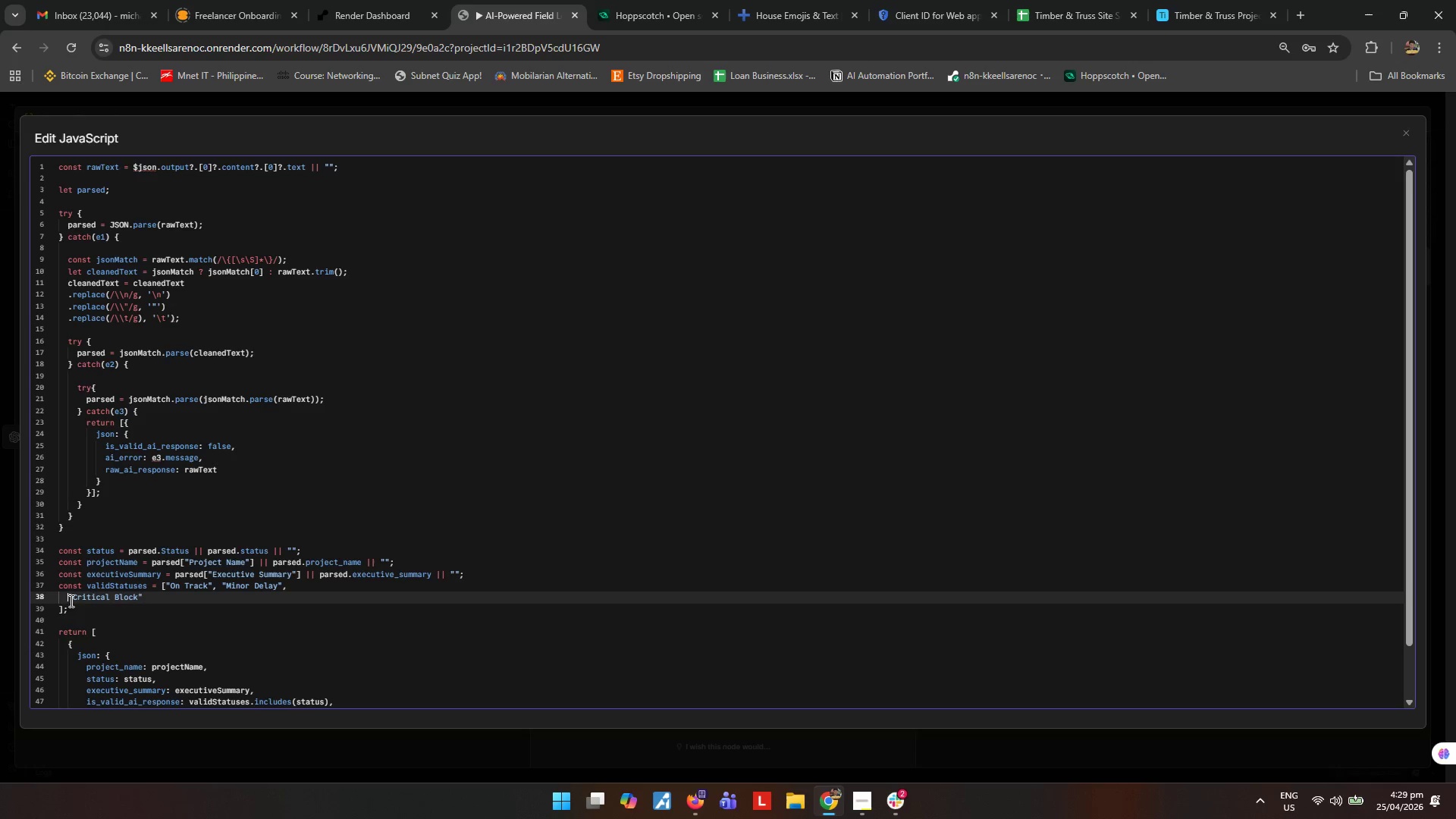 
key(Backspace)
 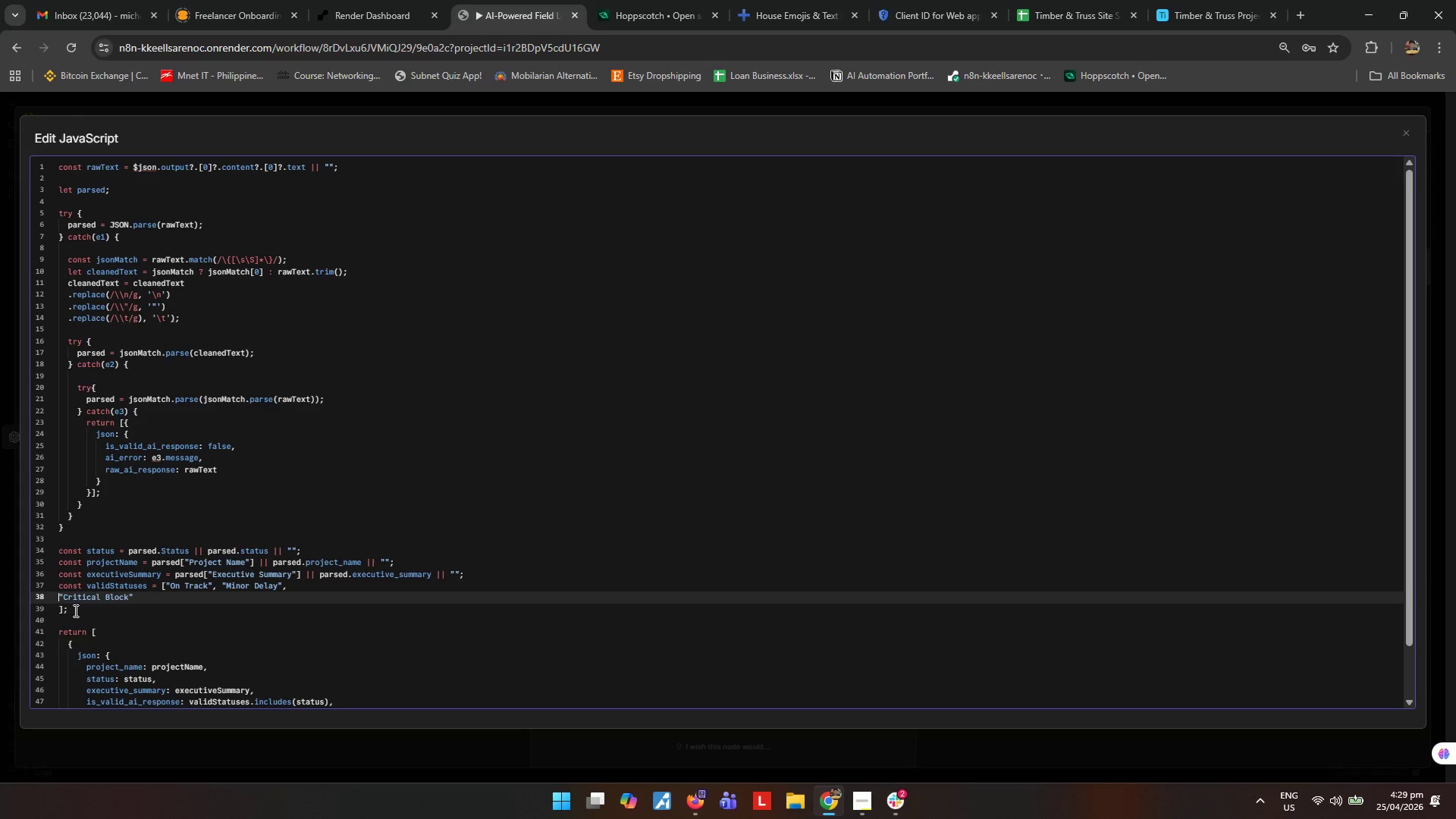 
key(Backspace)
 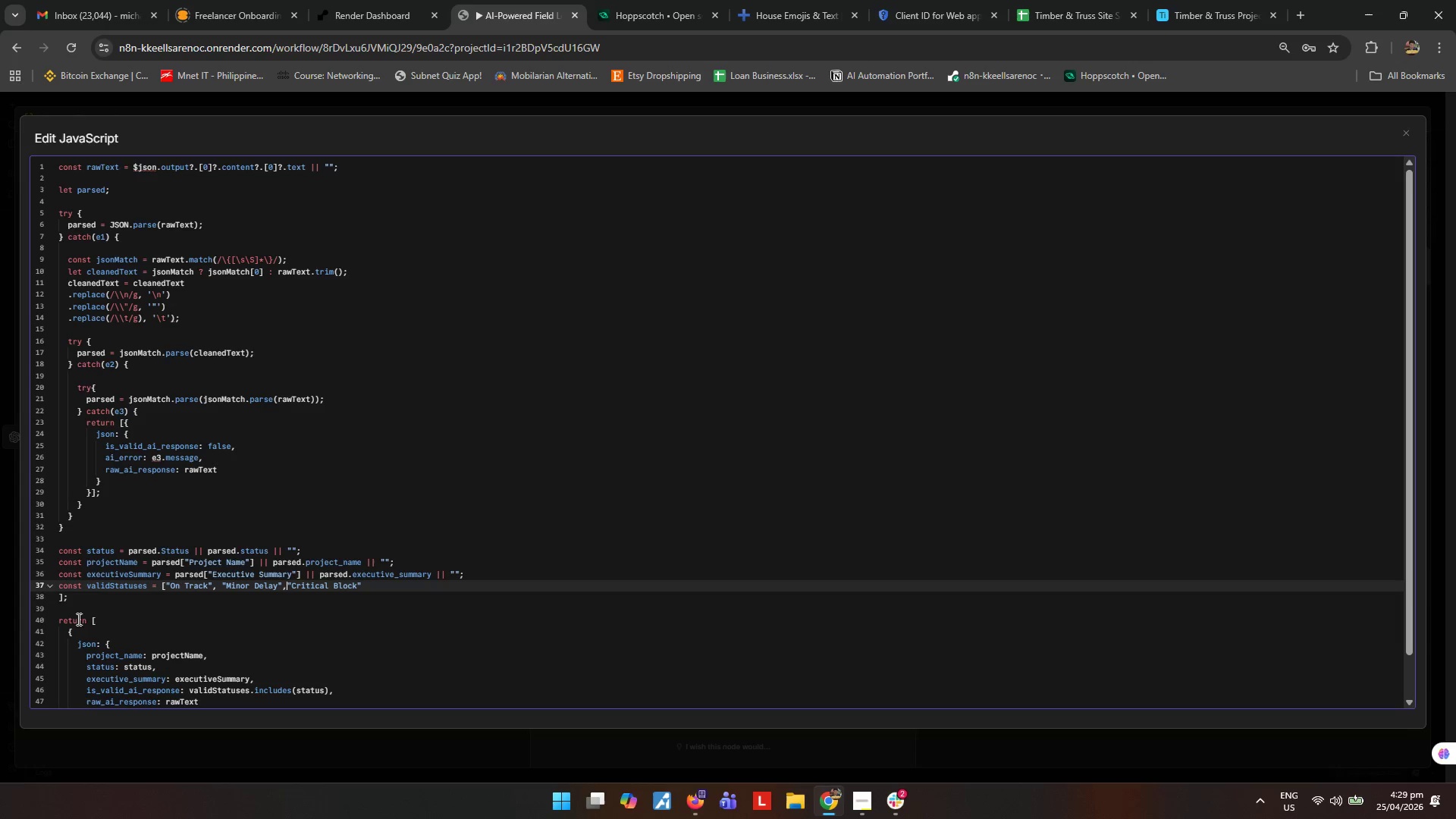 
key(Space)
 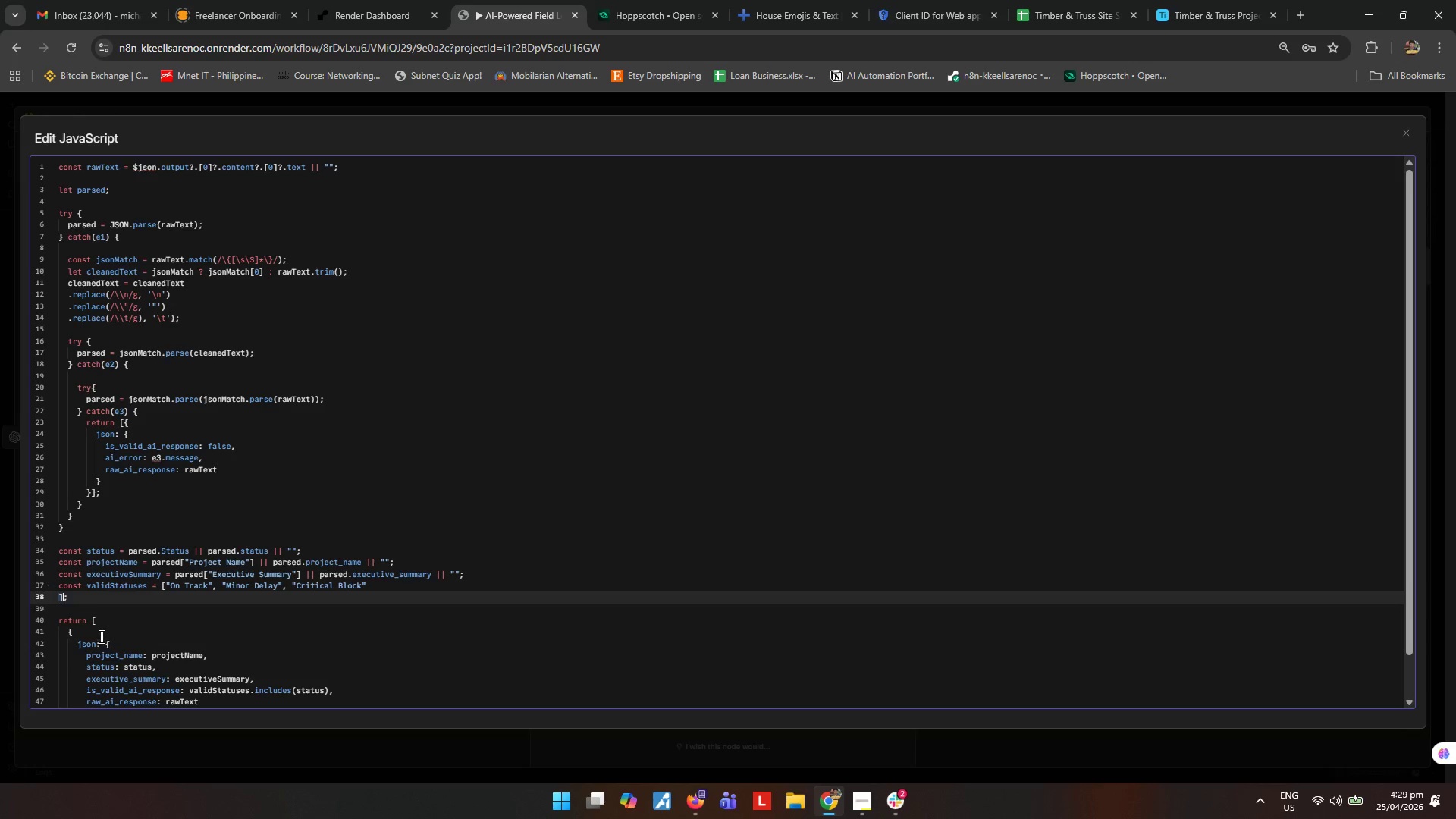 
key(ArrowLeft)
 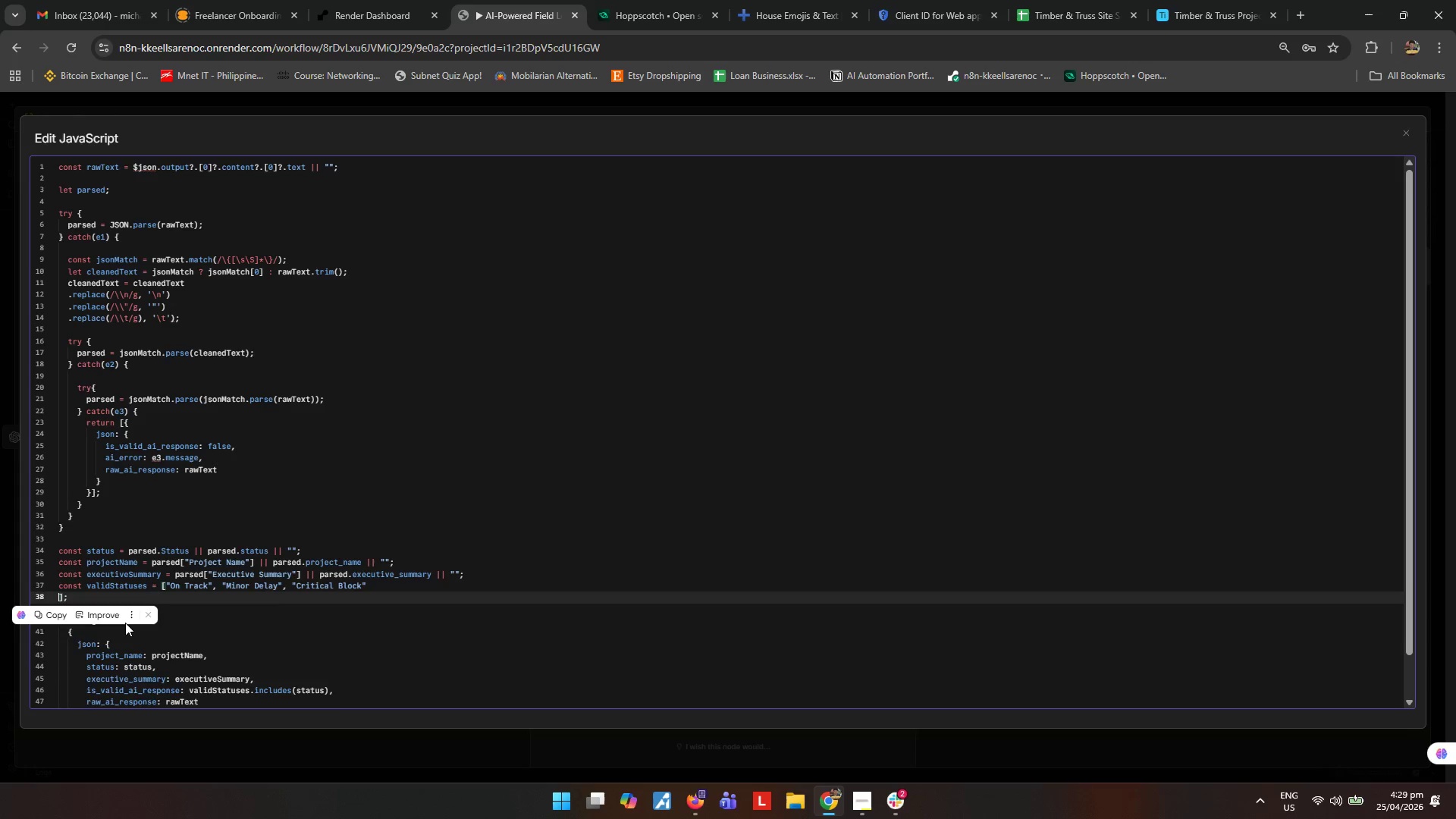 
key(Backspace)
 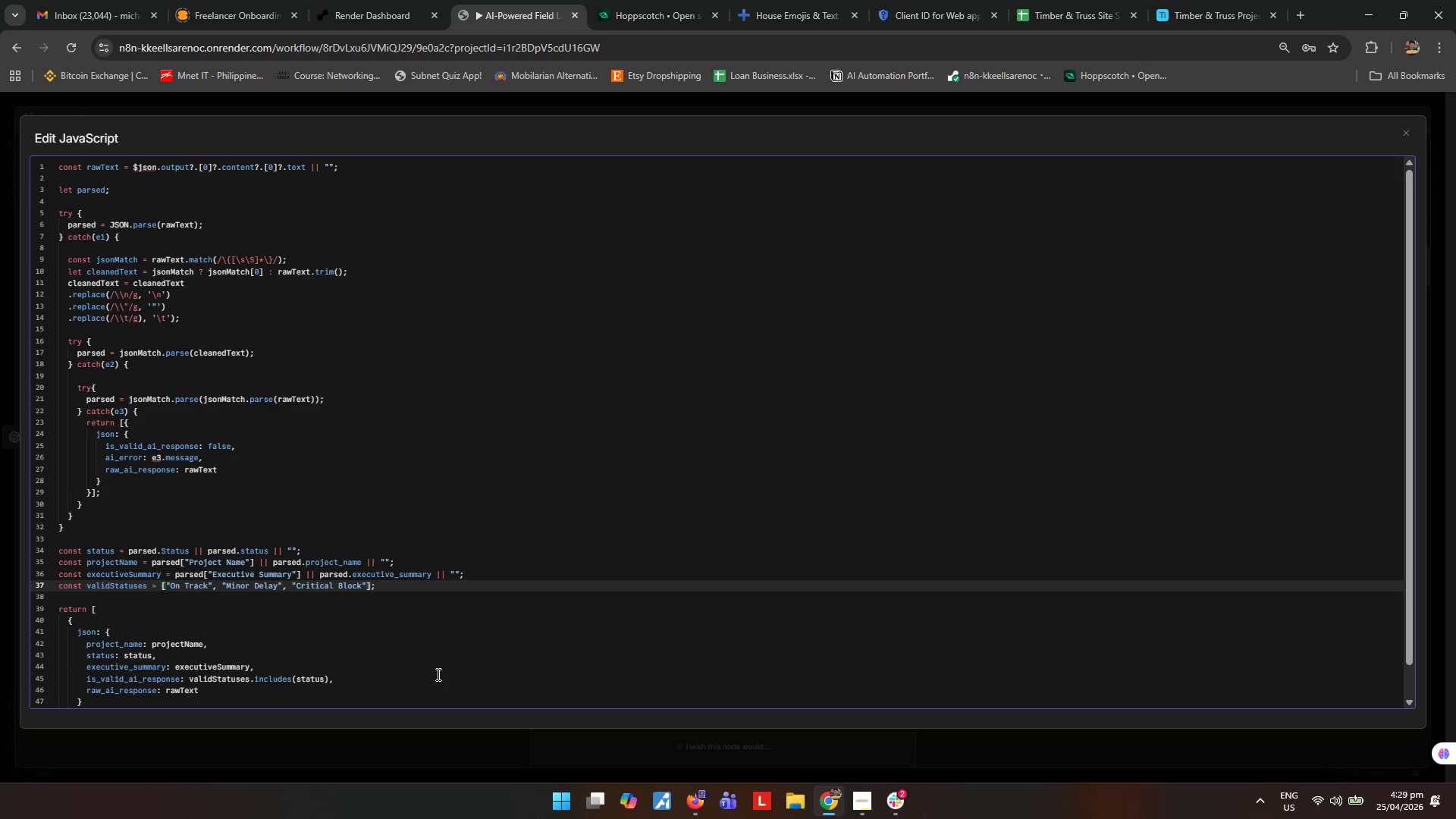 
scroll: coordinate [444, 660], scroll_direction: down, amount: 4.0
 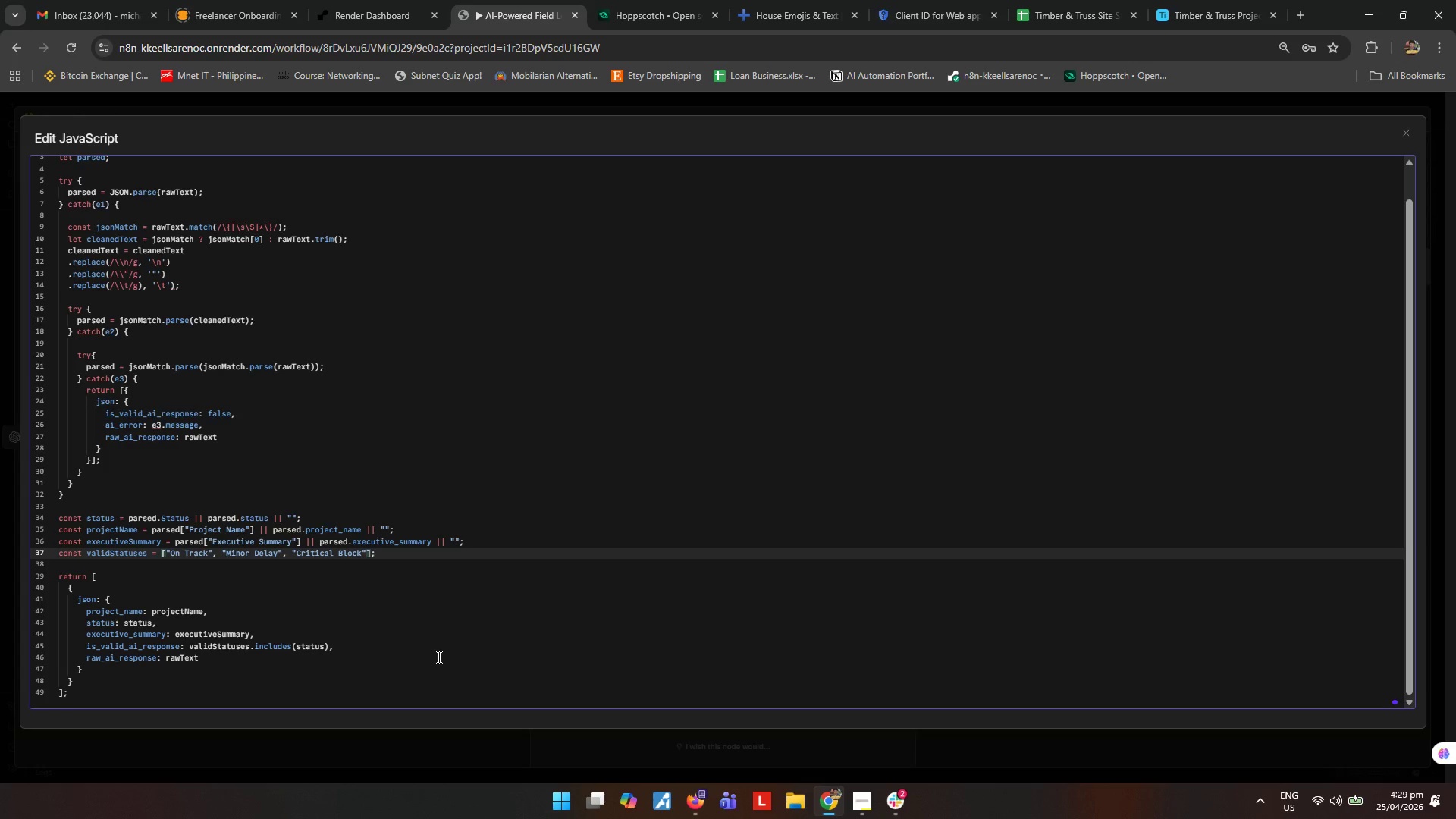 
wait(8.87)
 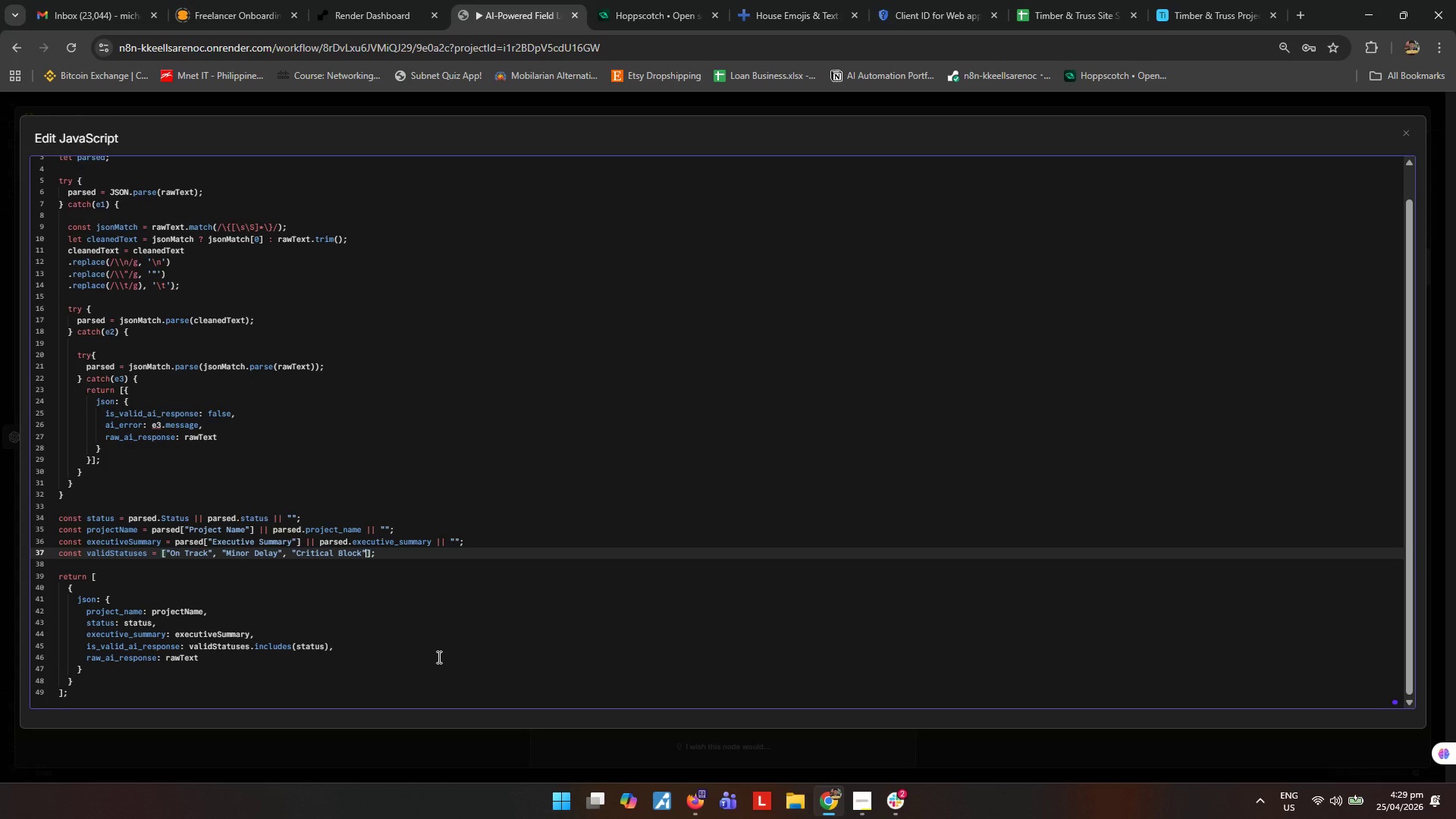 
scroll: coordinate [367, 647], scroll_direction: down, amount: 7.0
 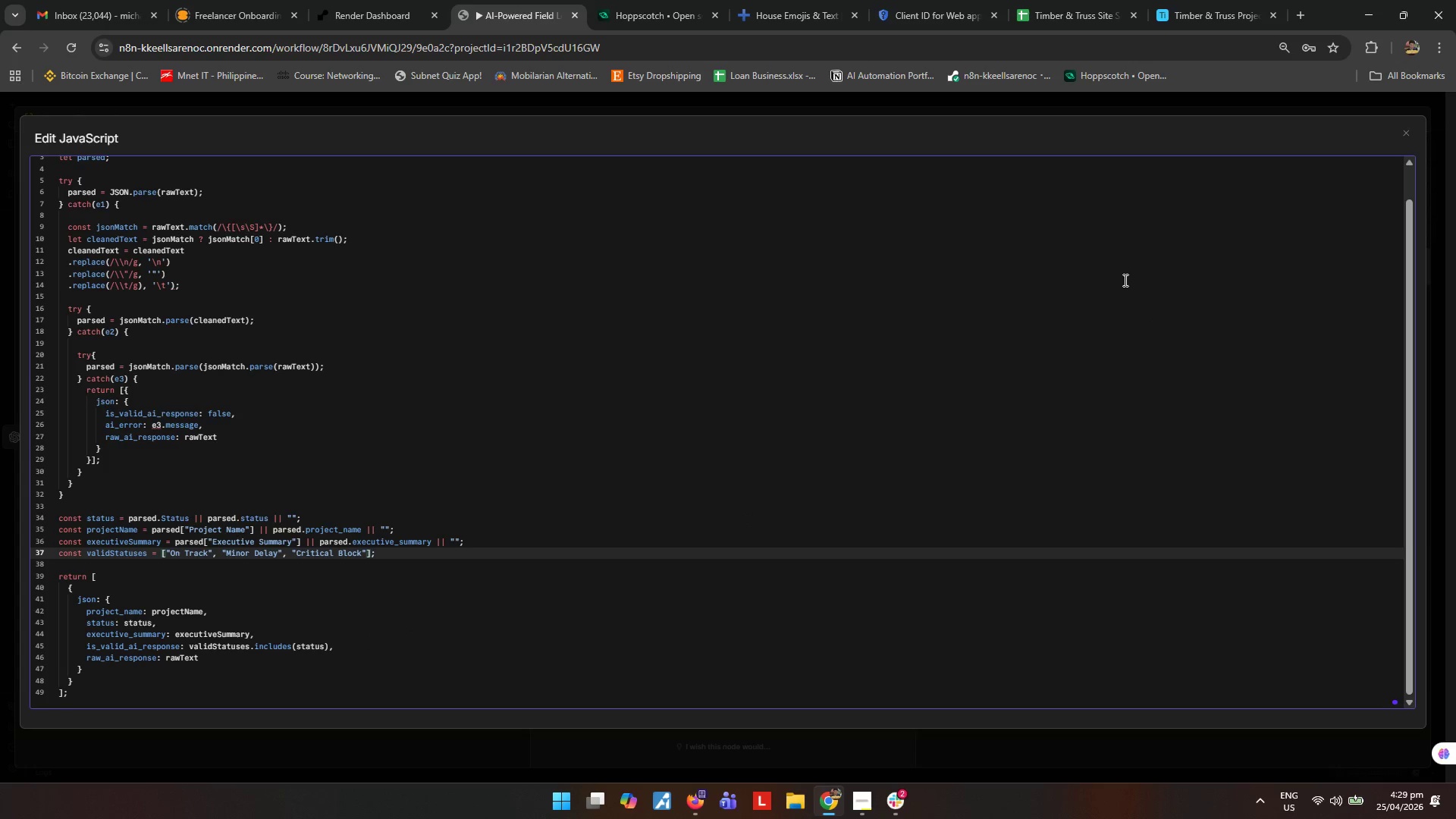 
left_click([1407, 130])
 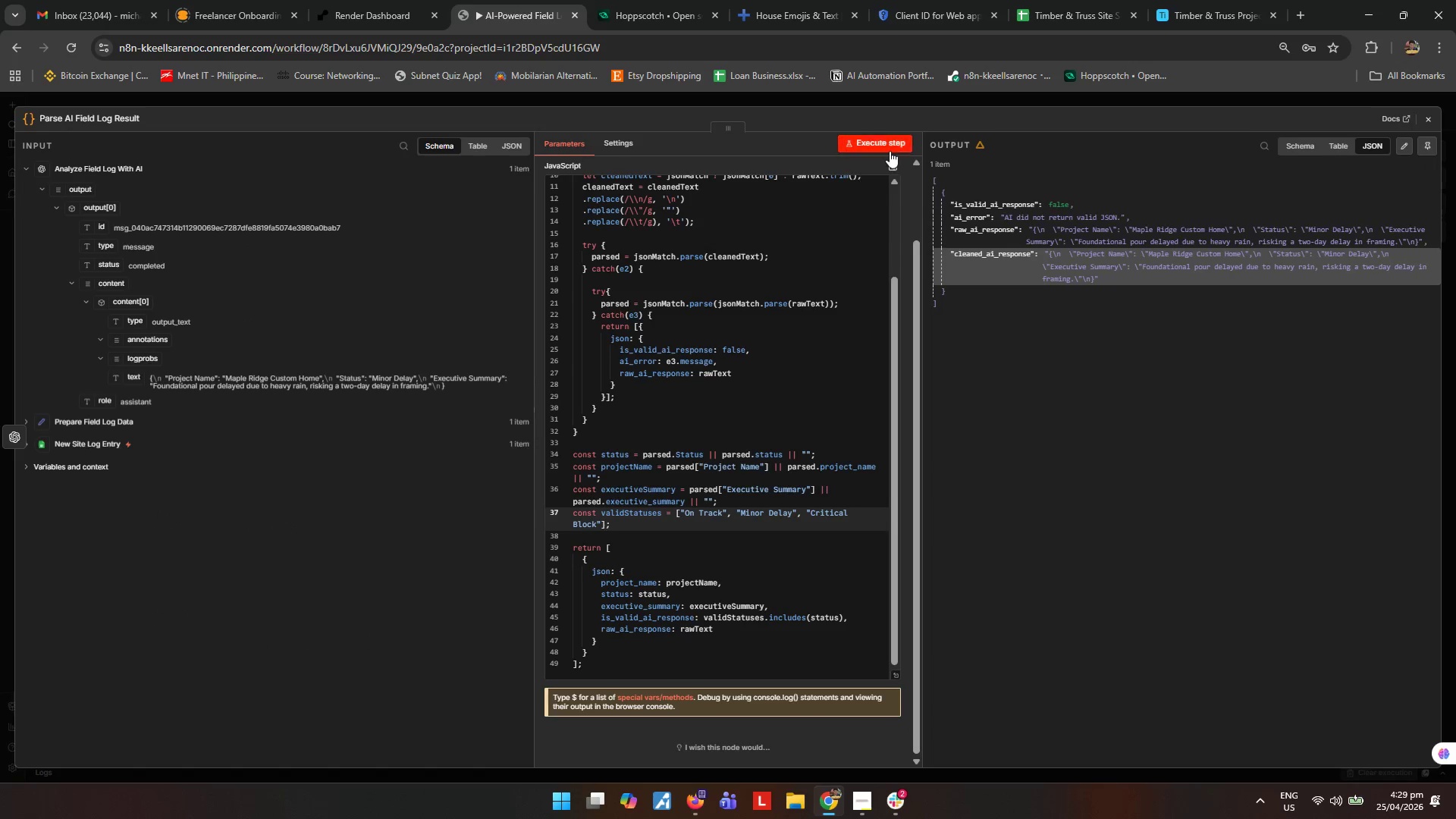 
left_click([883, 146])
 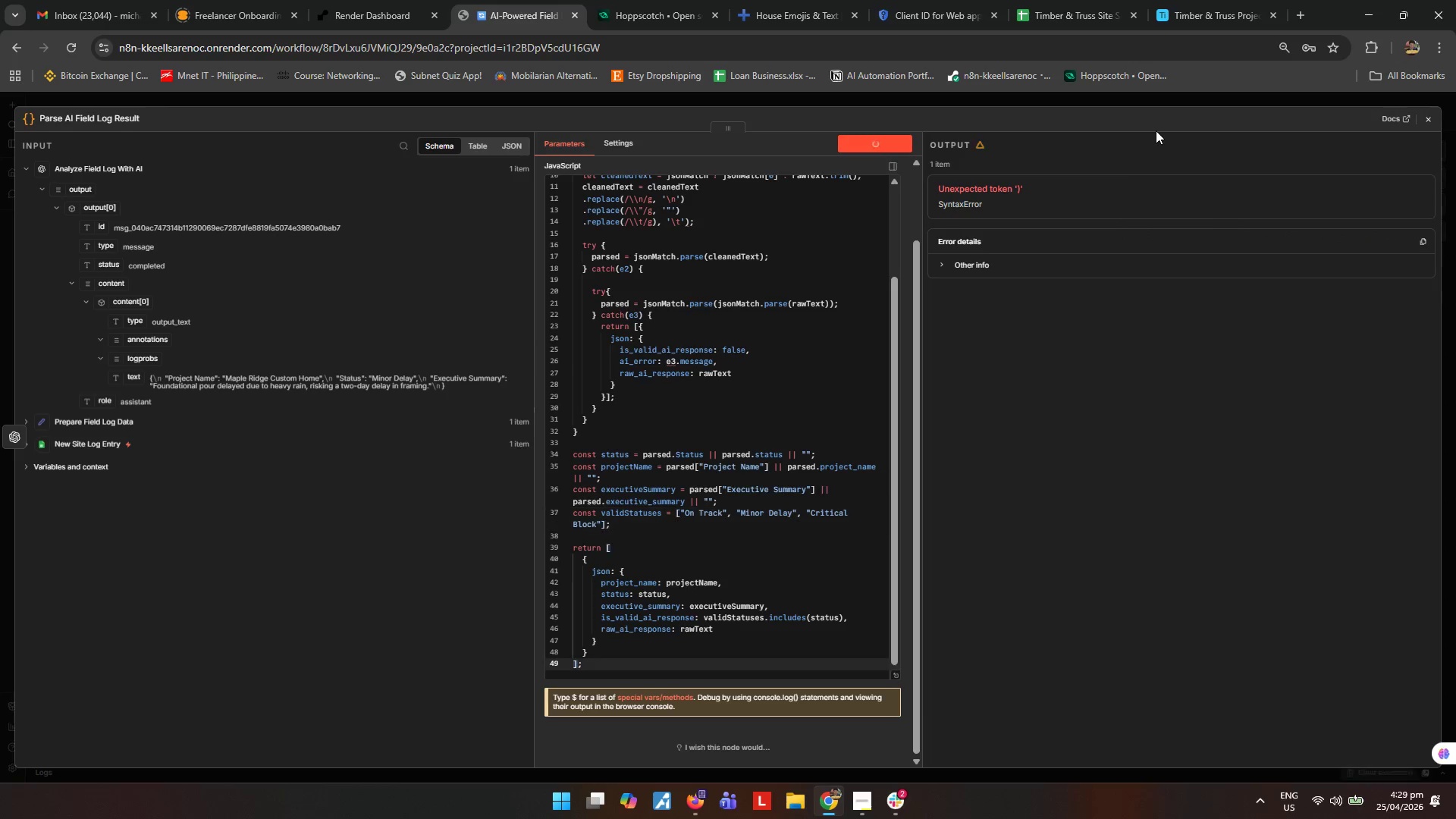 
wait(5.47)
 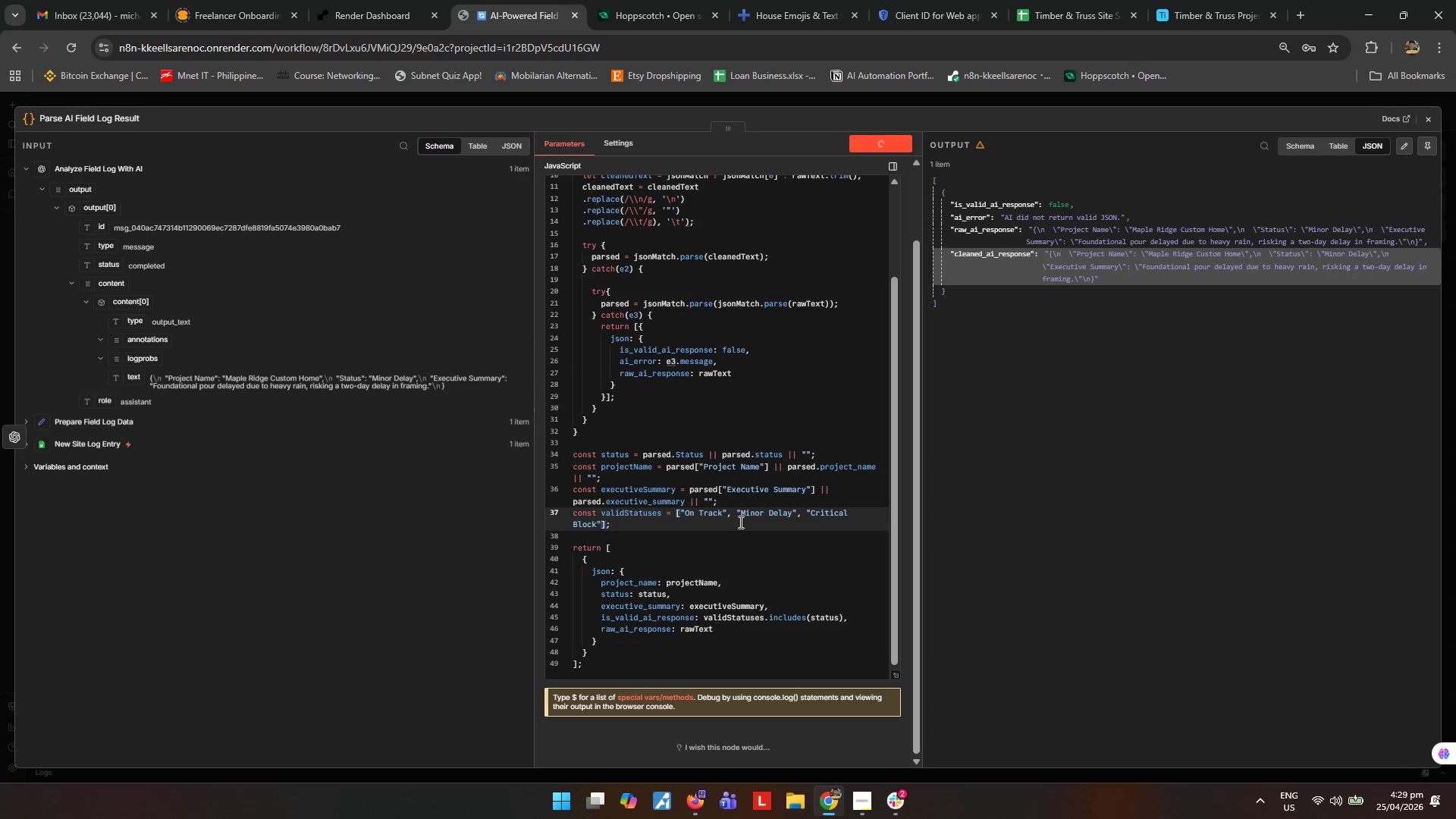 
scroll: coordinate [791, 323], scroll_direction: up, amount: 8.0
 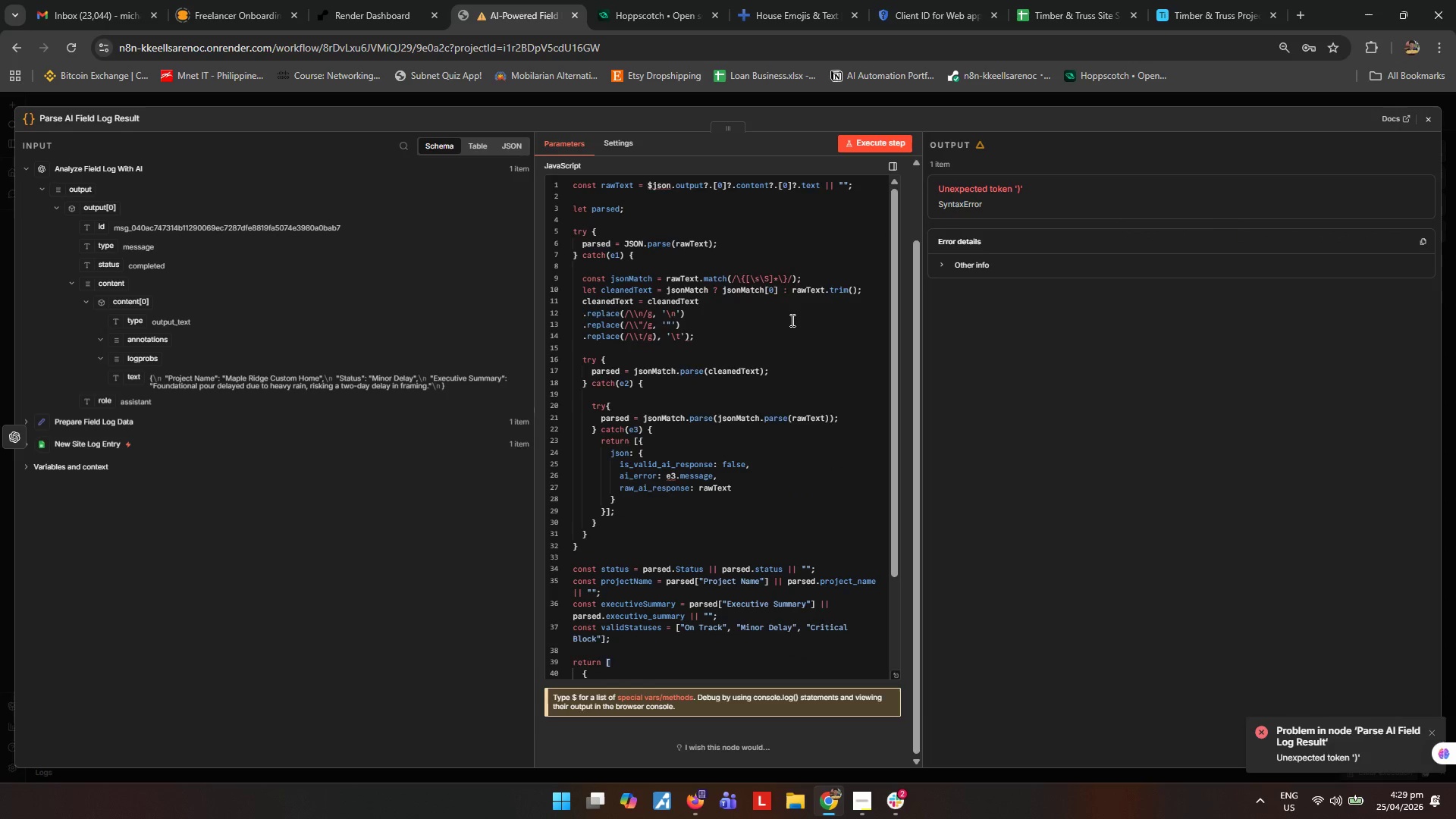 
scroll: coordinate [804, 314], scroll_direction: down, amount: 7.0
 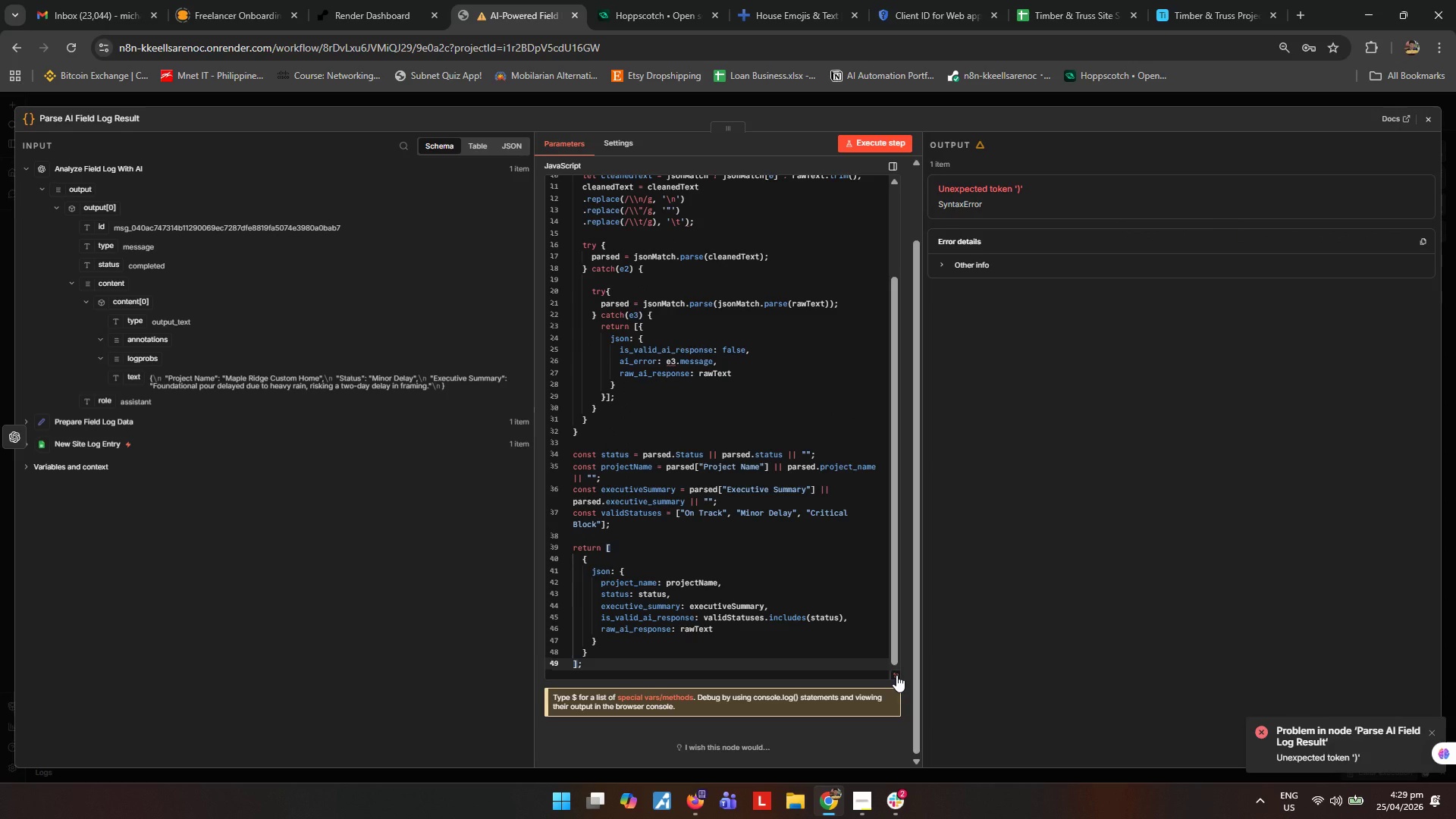 
left_click([896, 675])
 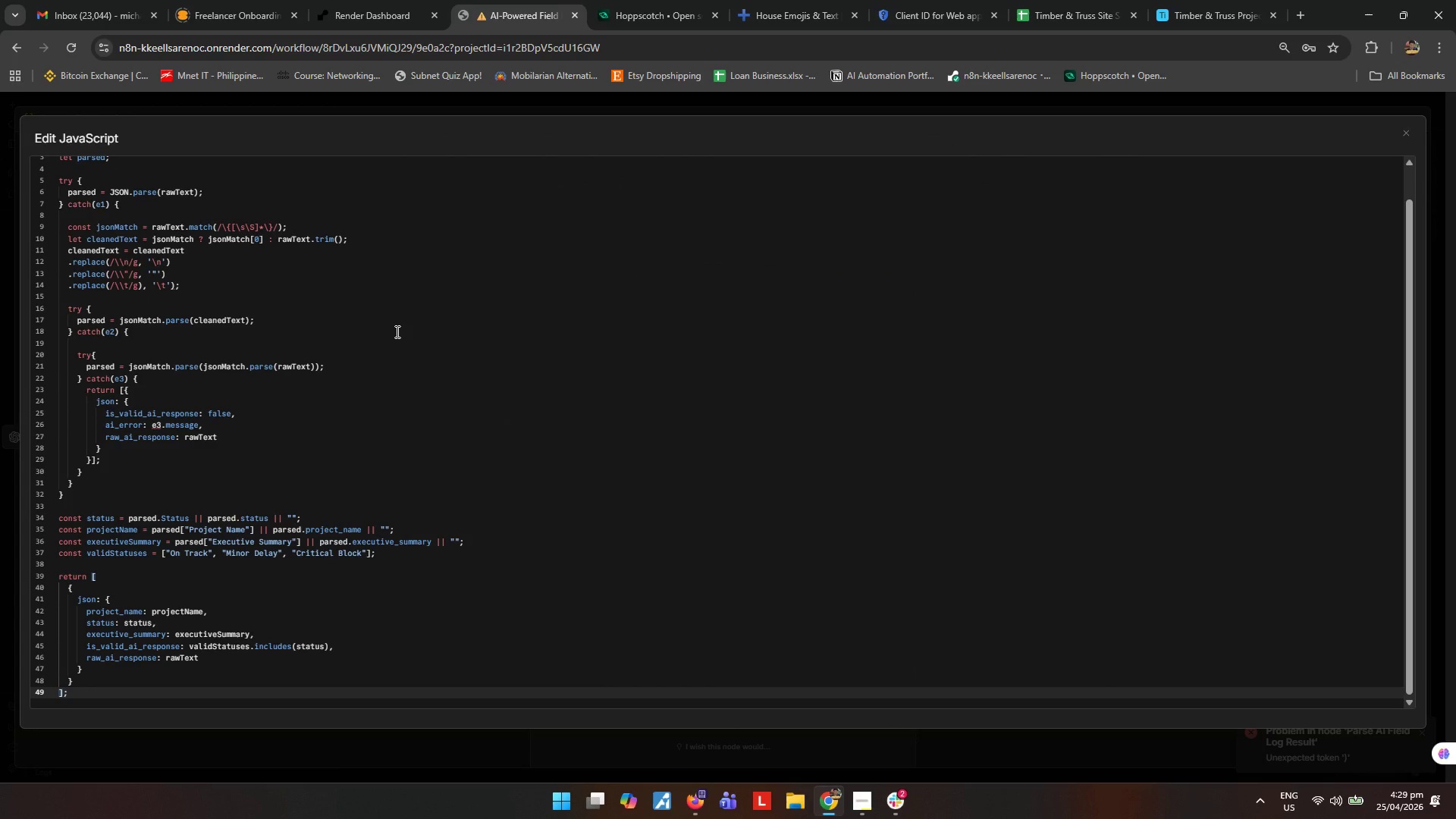 
wait(12.8)
 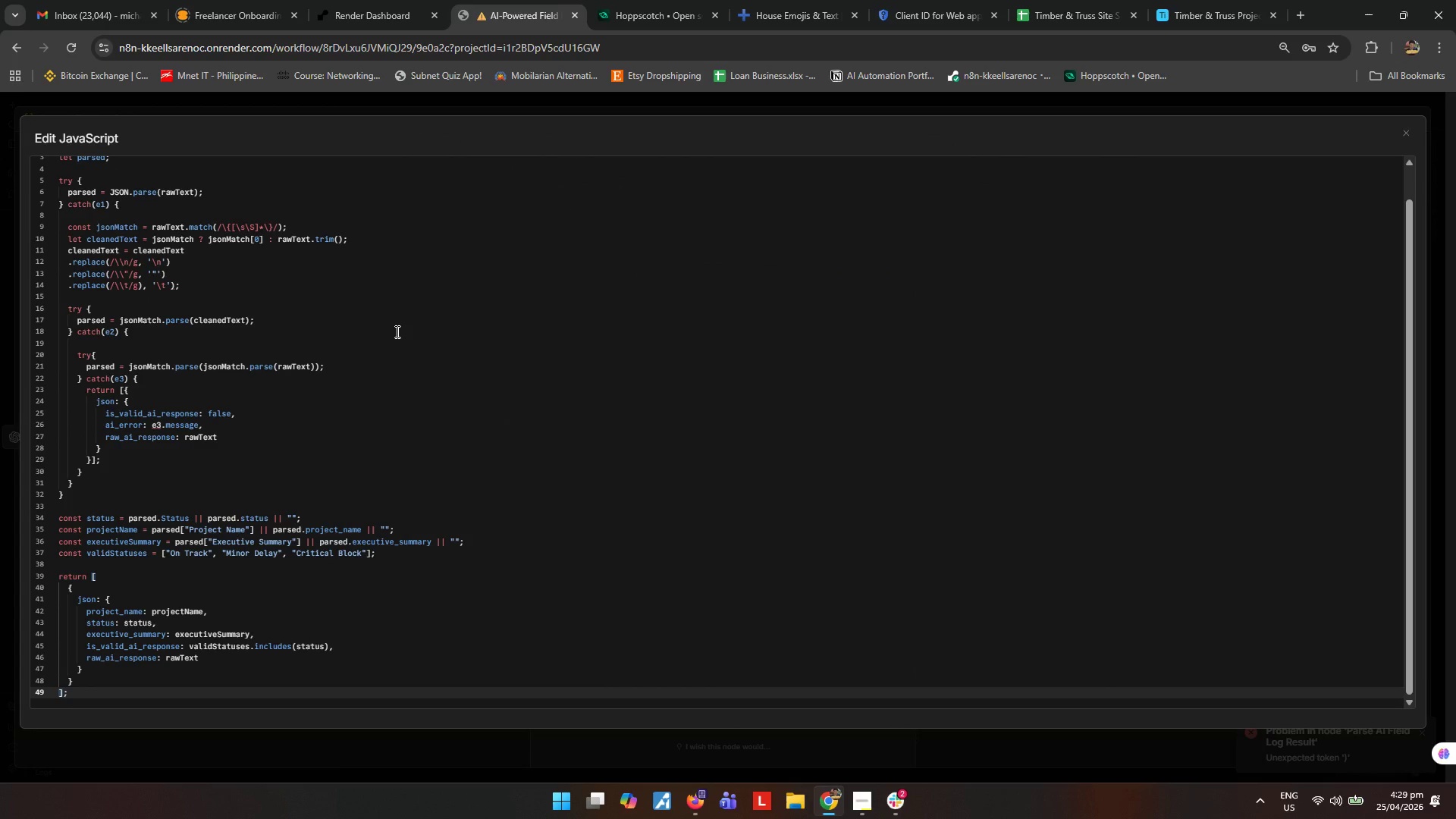 
left_click([317, 366])
 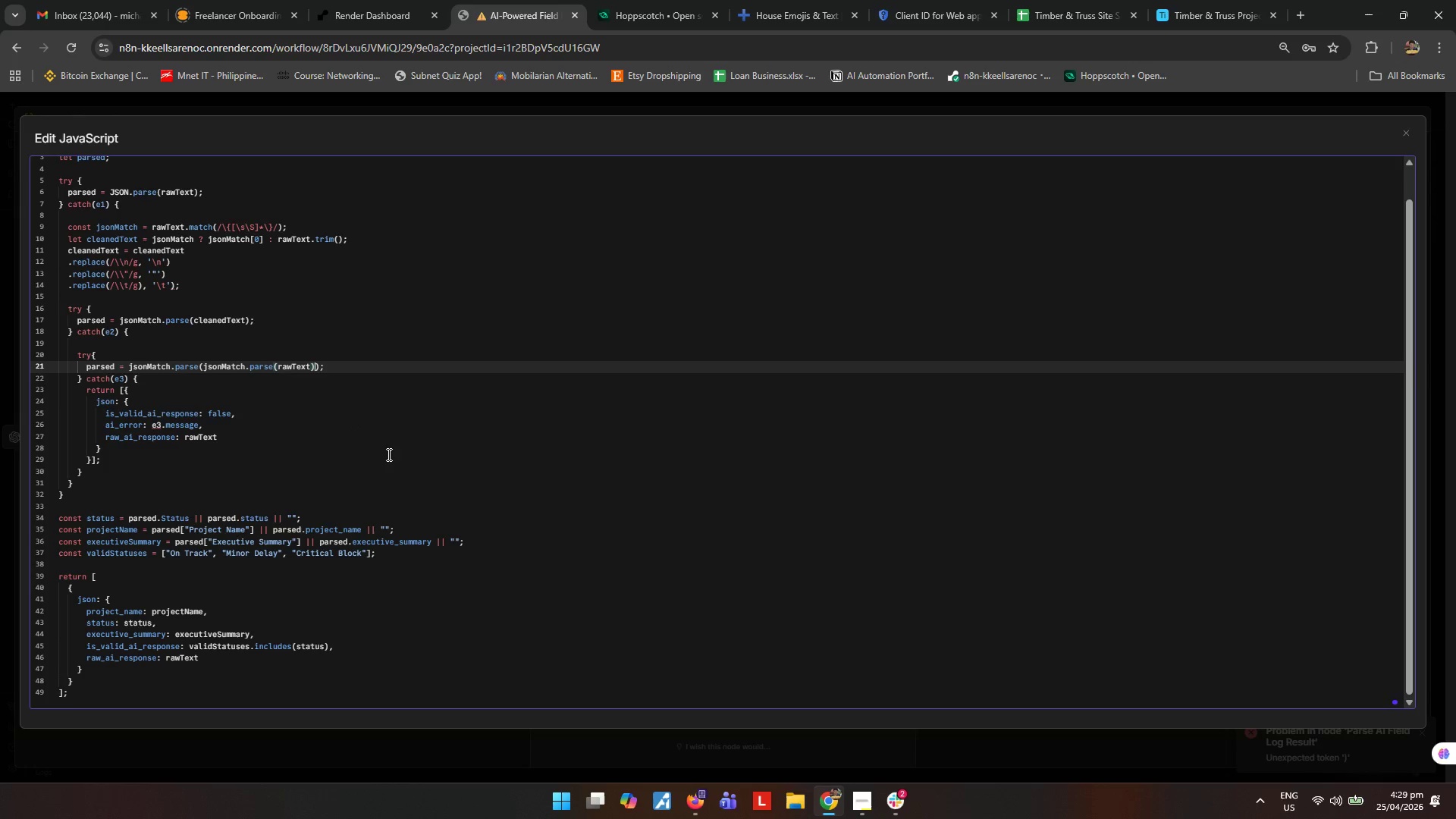 
wait(5.22)
 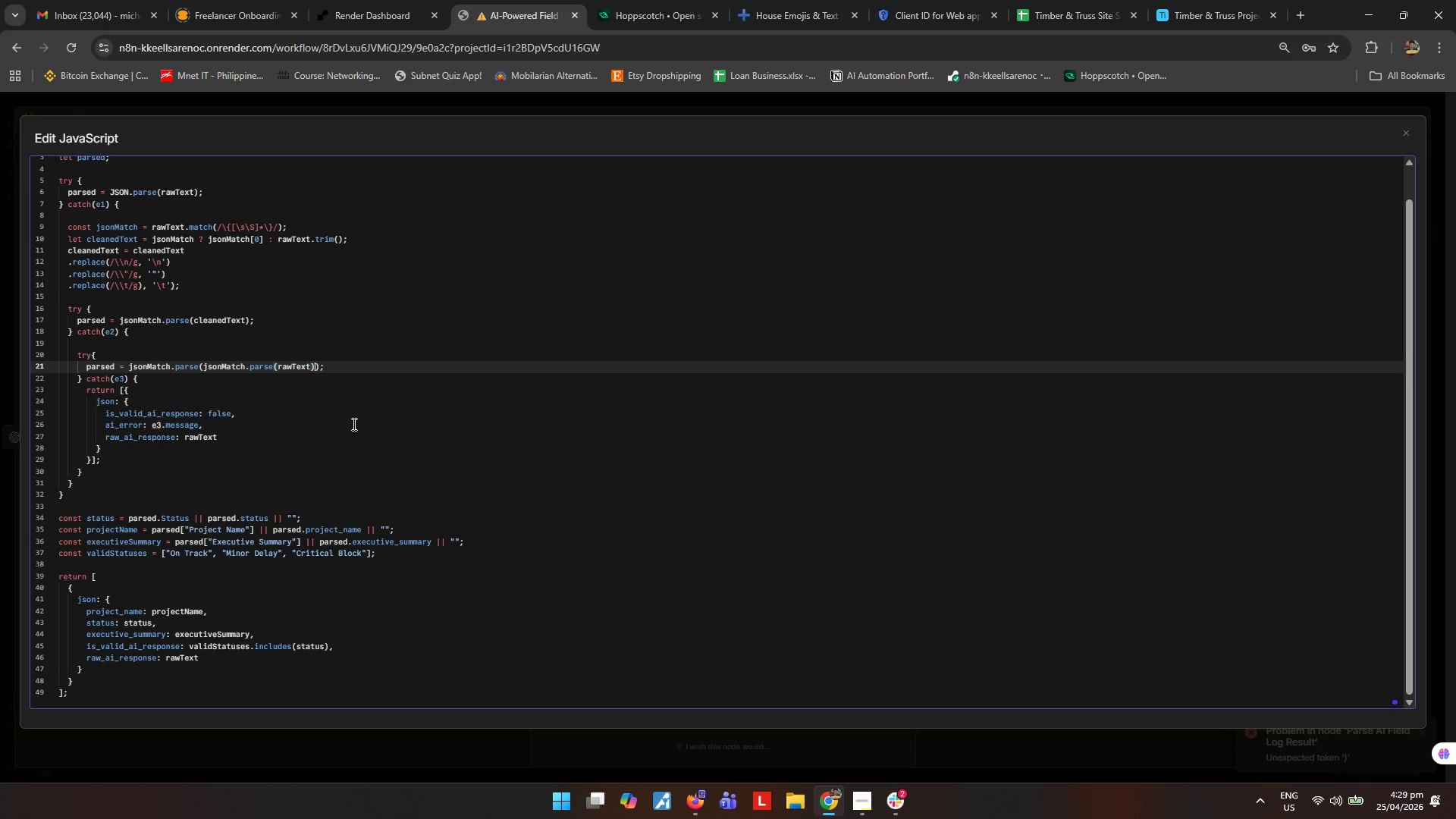 
left_click([325, 442])
 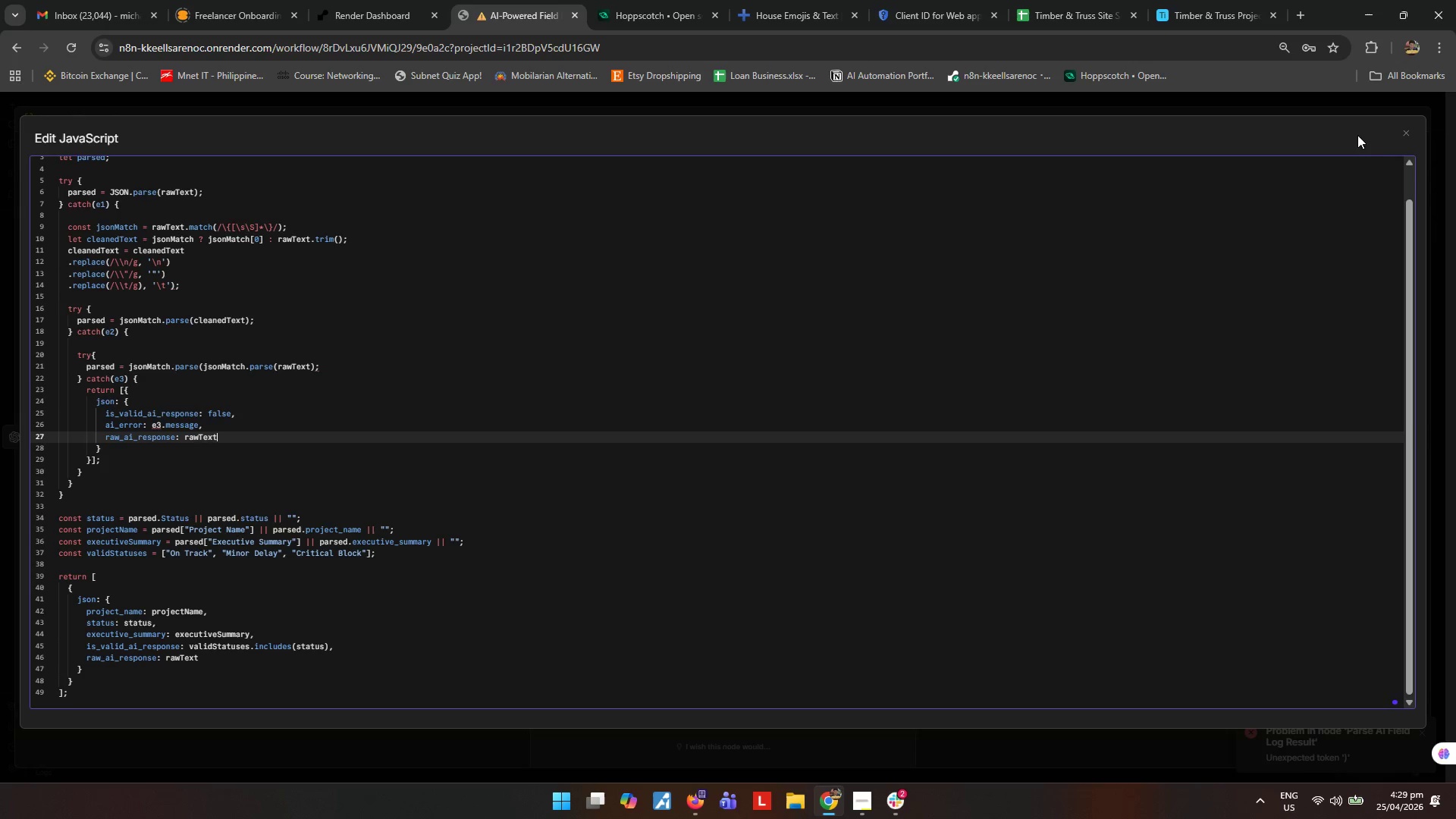 
left_click([1407, 128])
 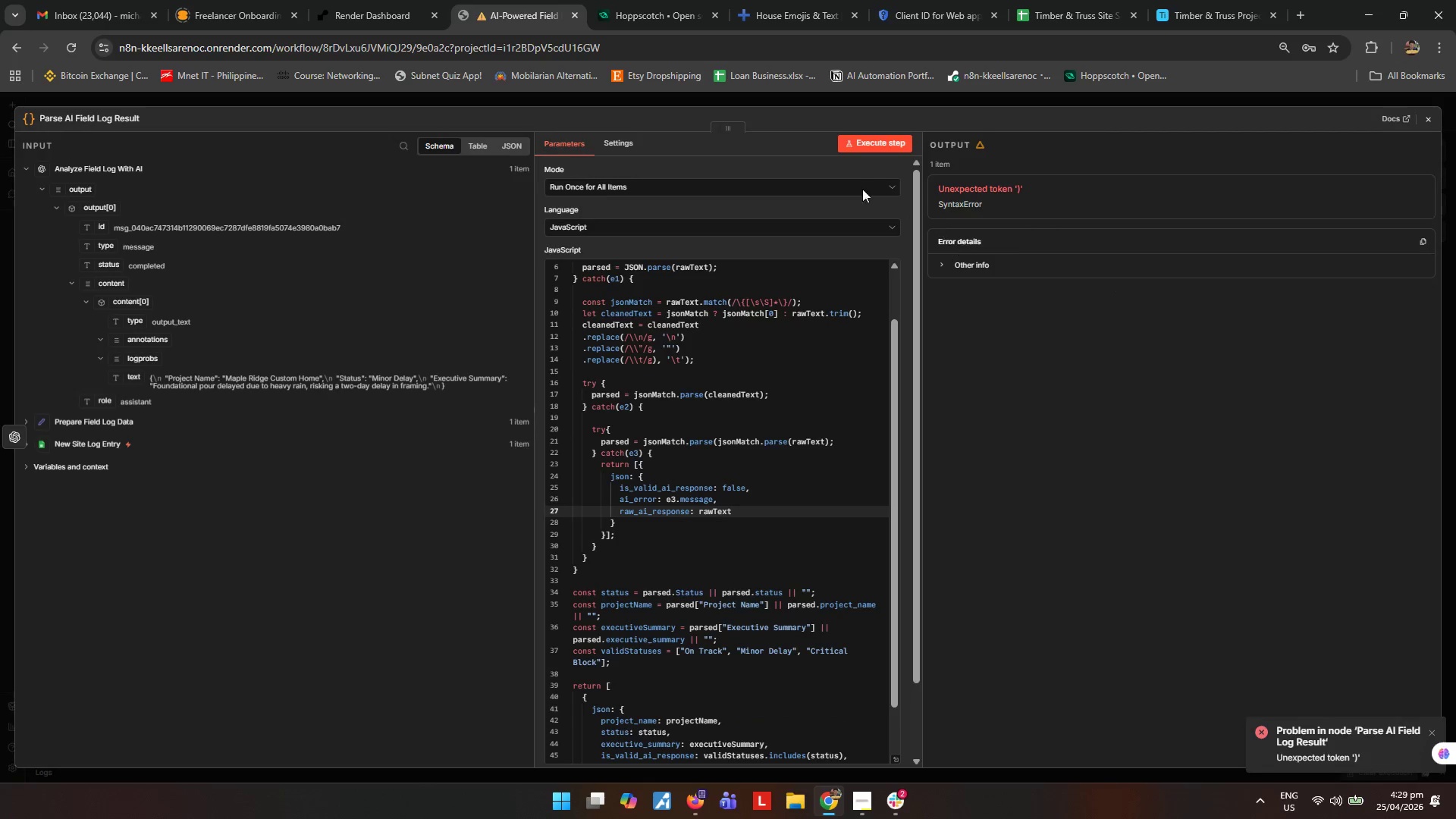 
left_click([873, 134])
 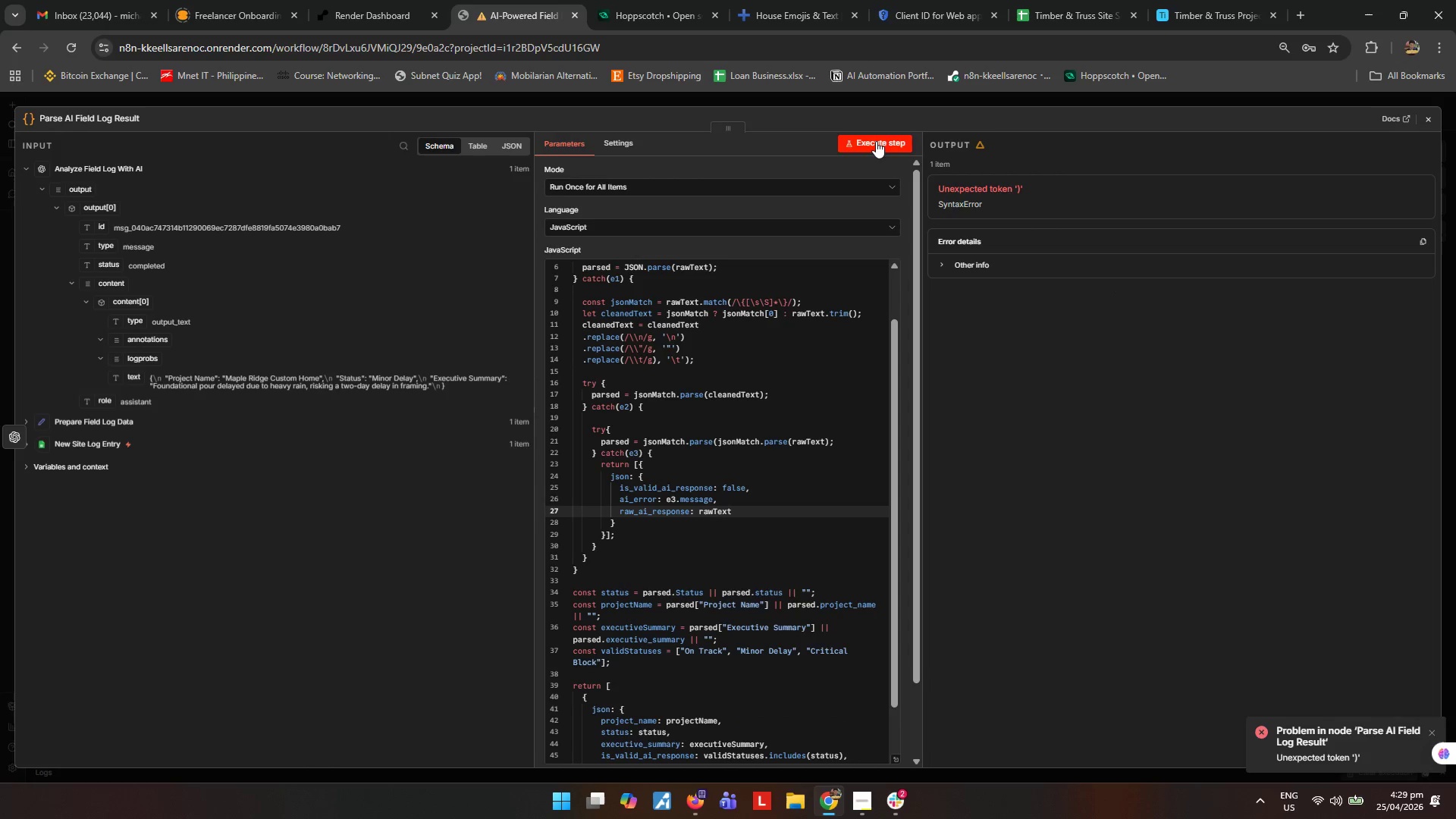 
left_click([876, 141])
 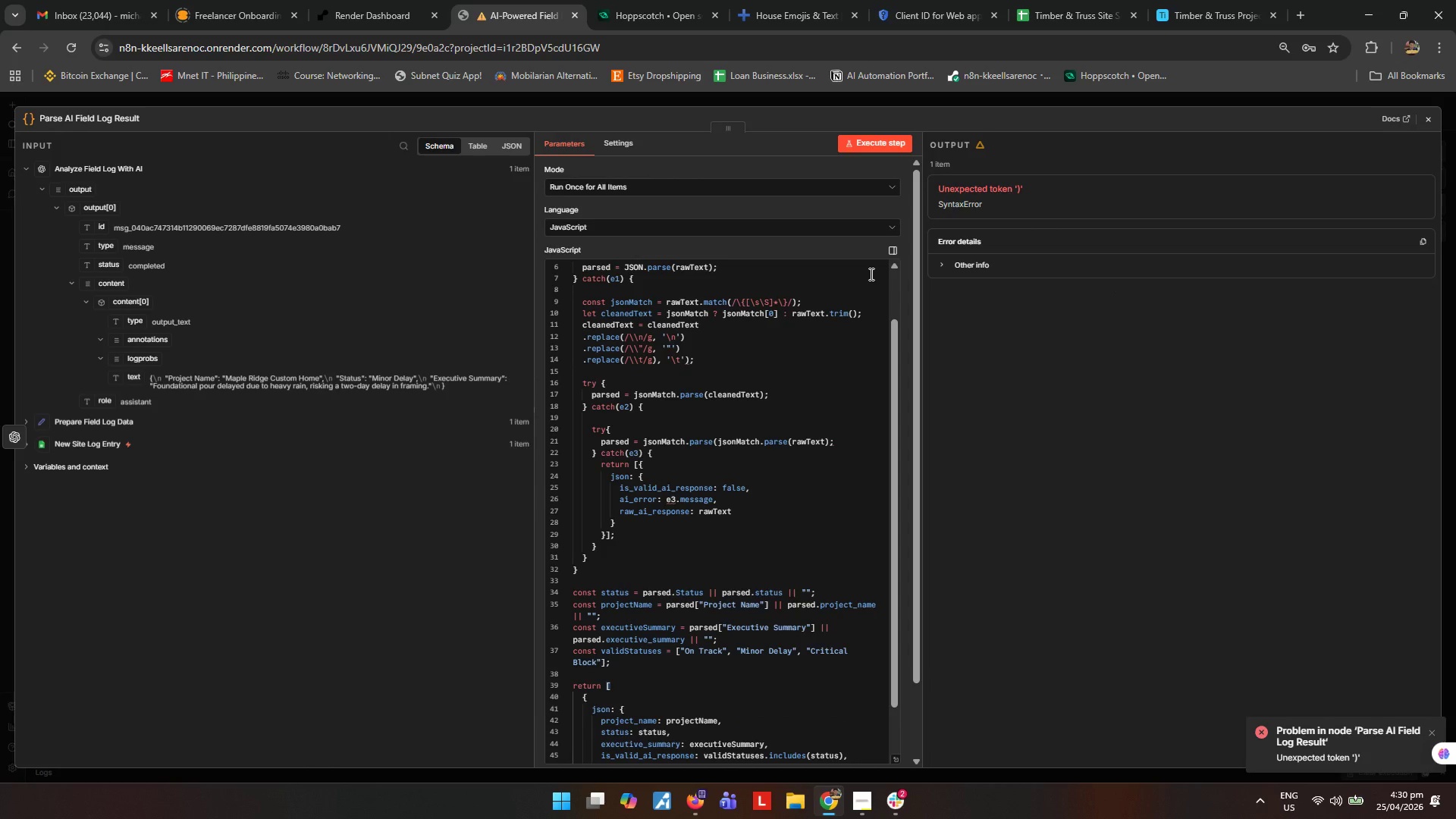 
wait(6.95)
 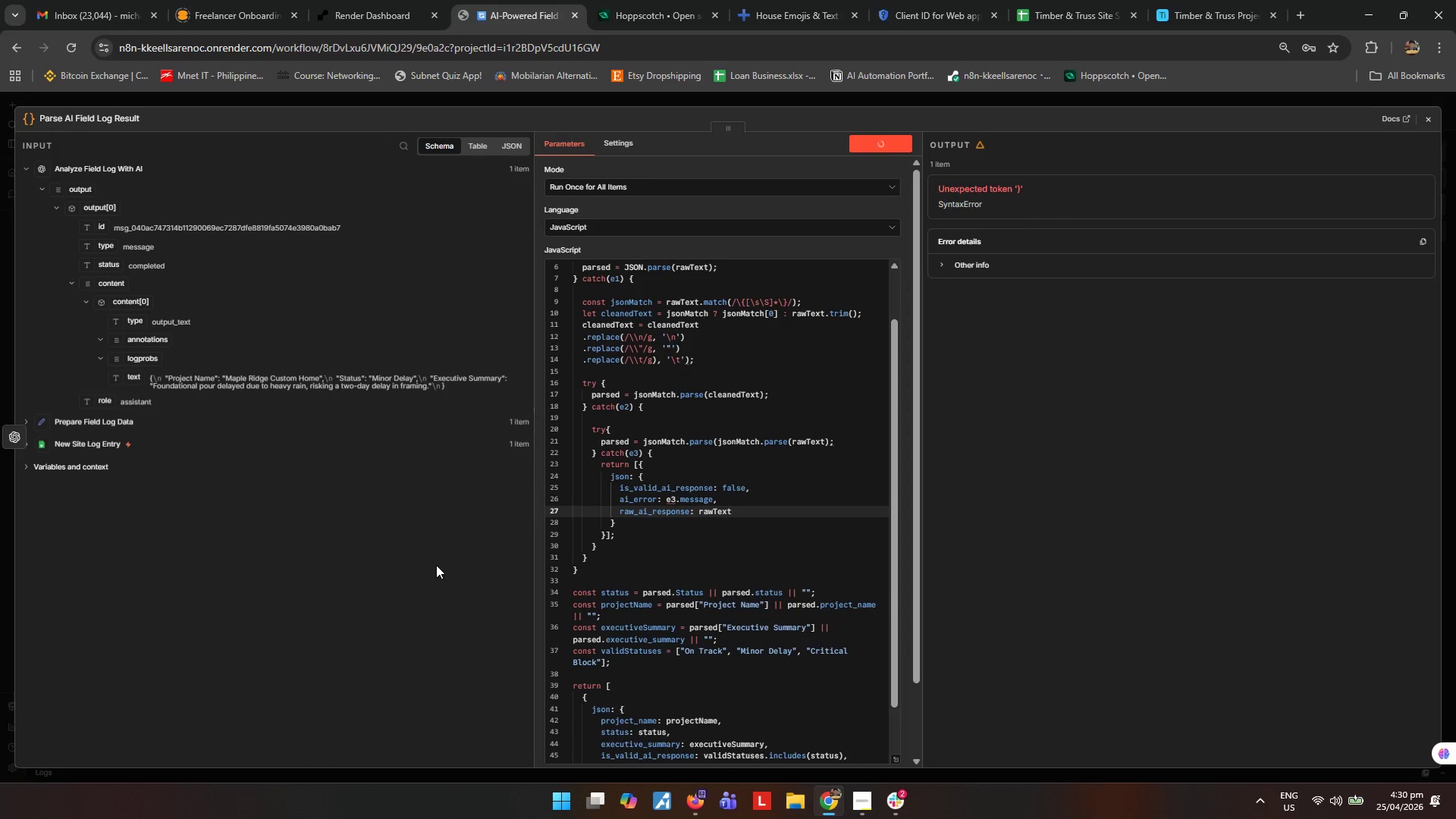 
left_click([896, 758])
 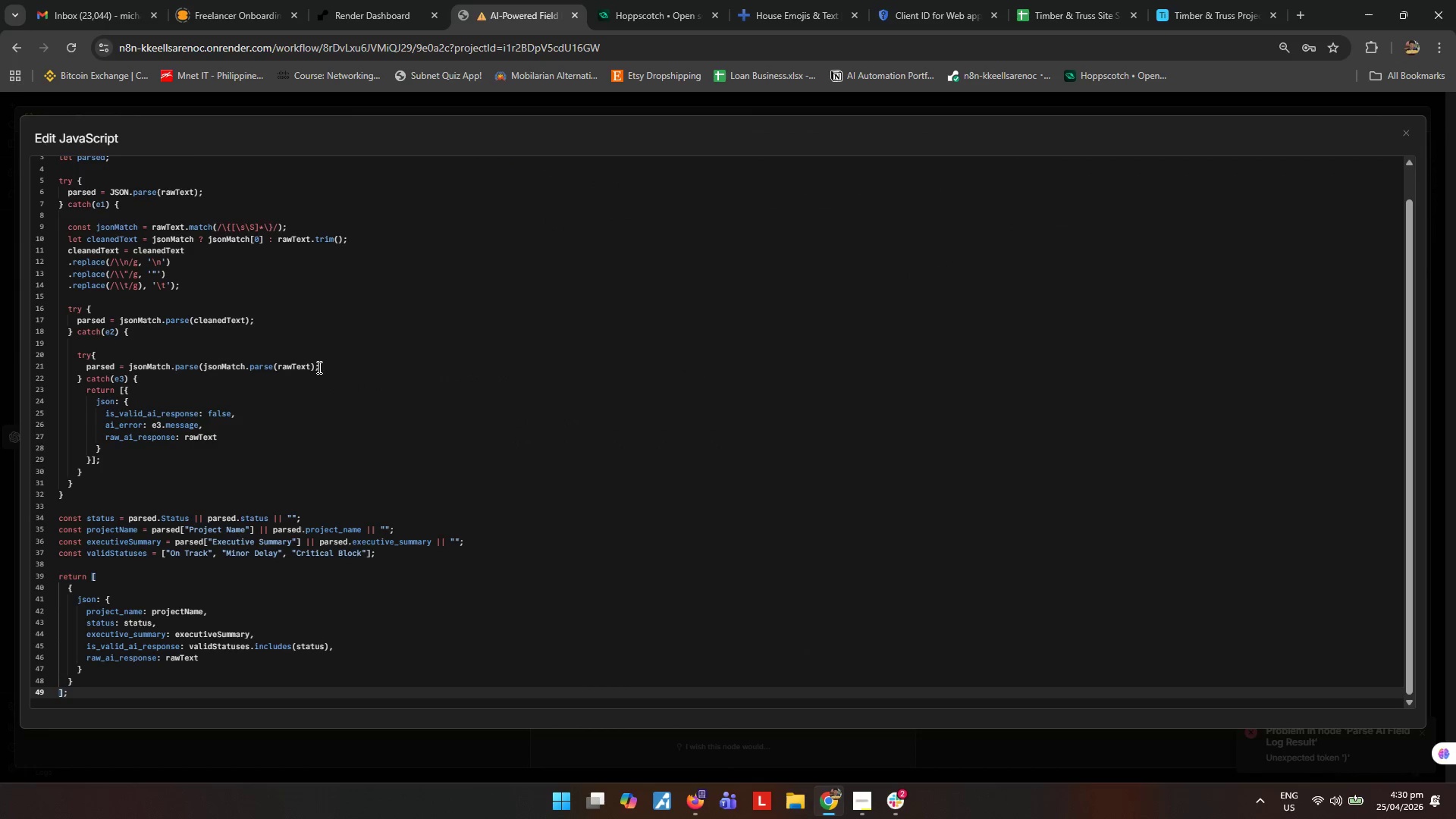 
left_click([312, 366])
 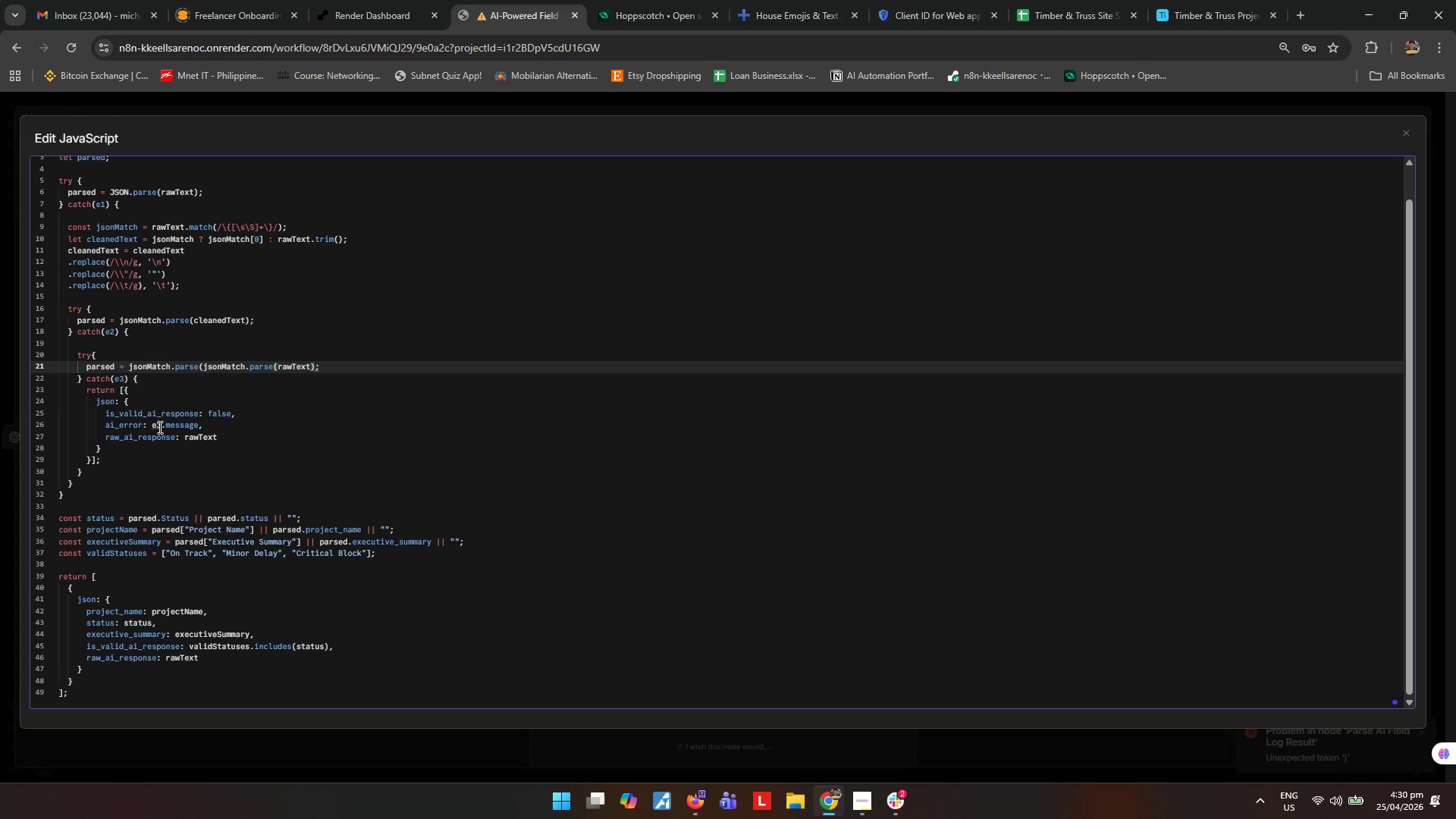 
wait(9.61)
 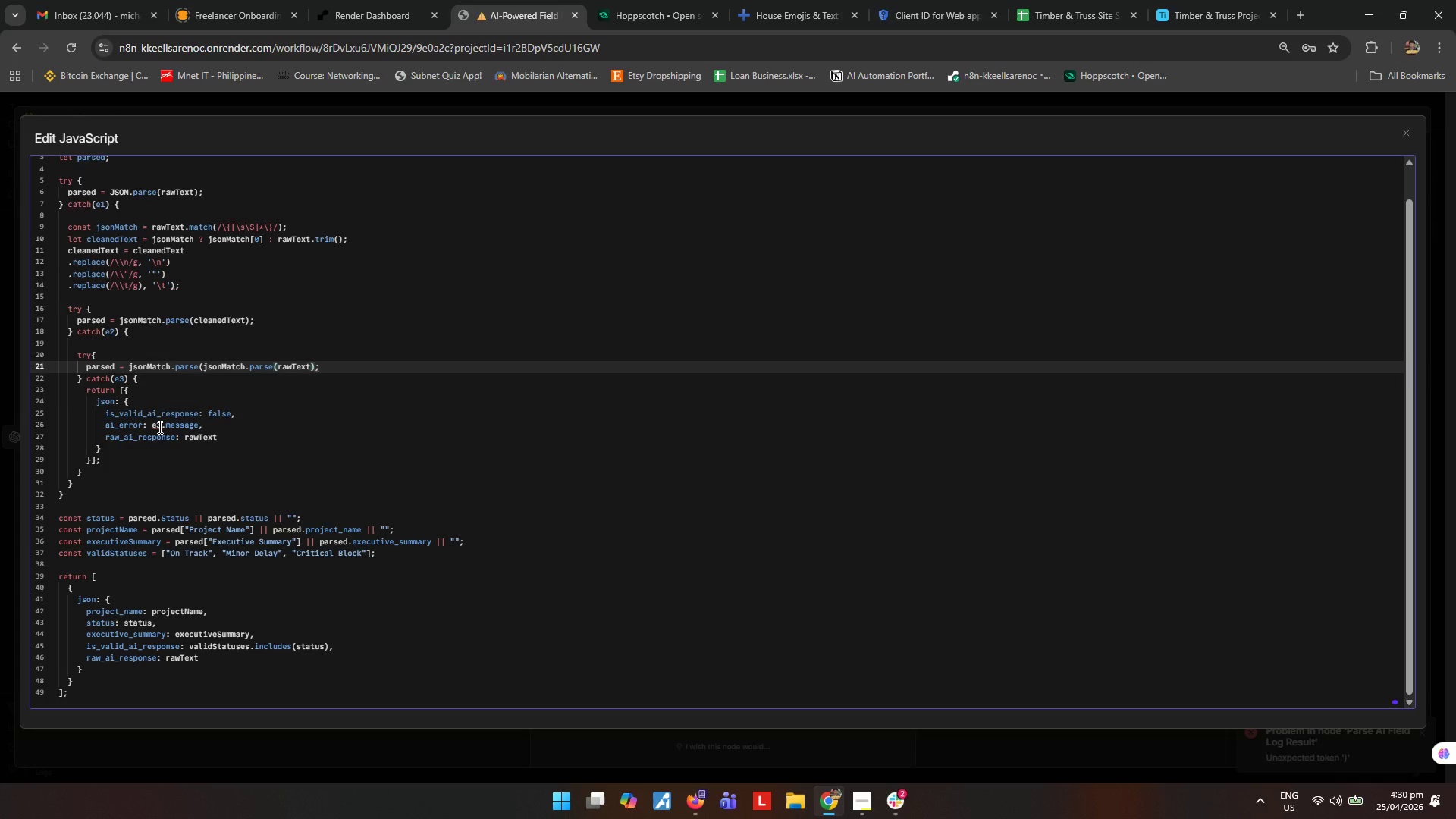 
key(ArrowRight)
 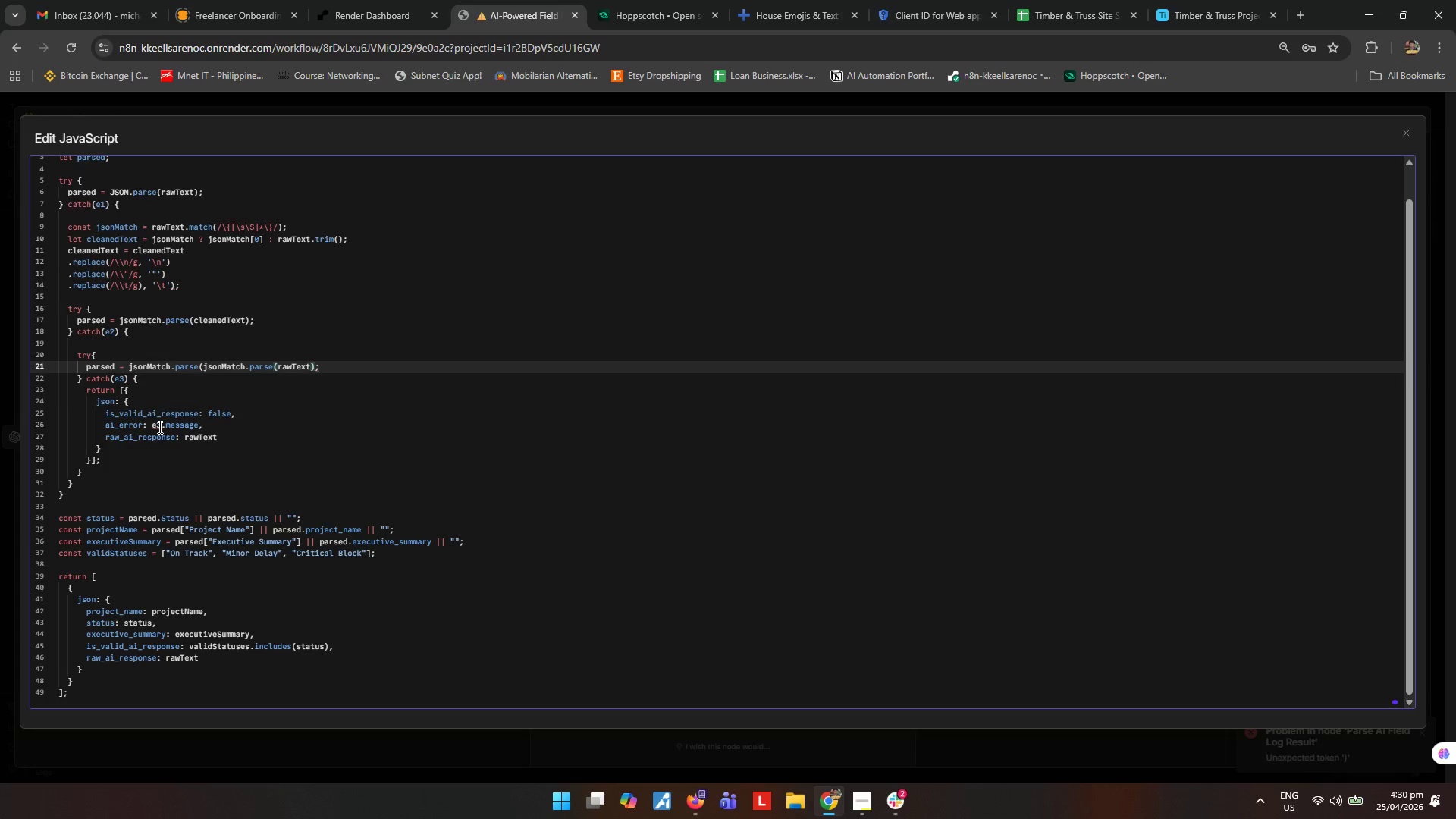 
key(Shift+ShiftRight)
 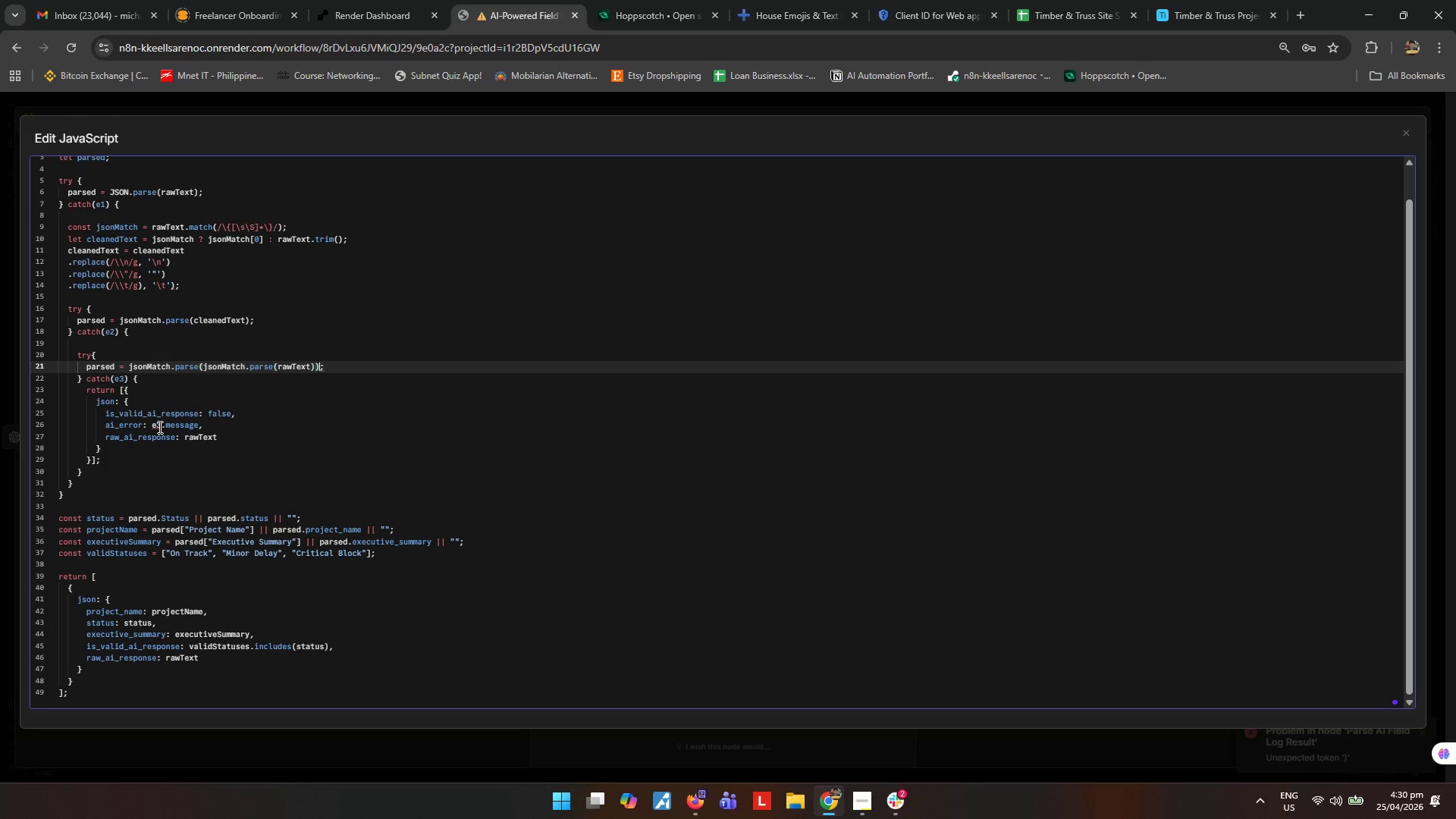 
key(Shift+0)
 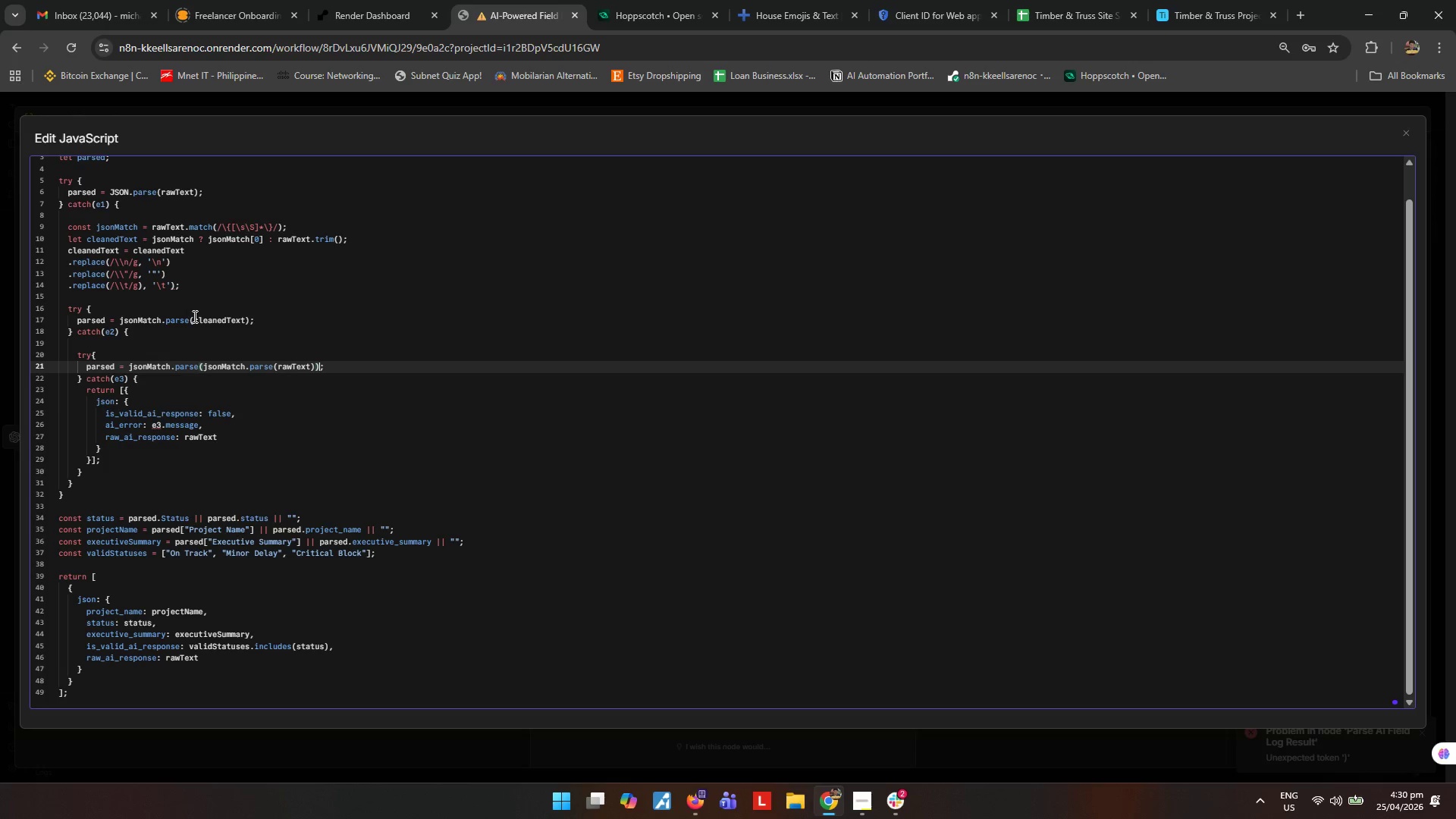 
wait(12.34)
 